 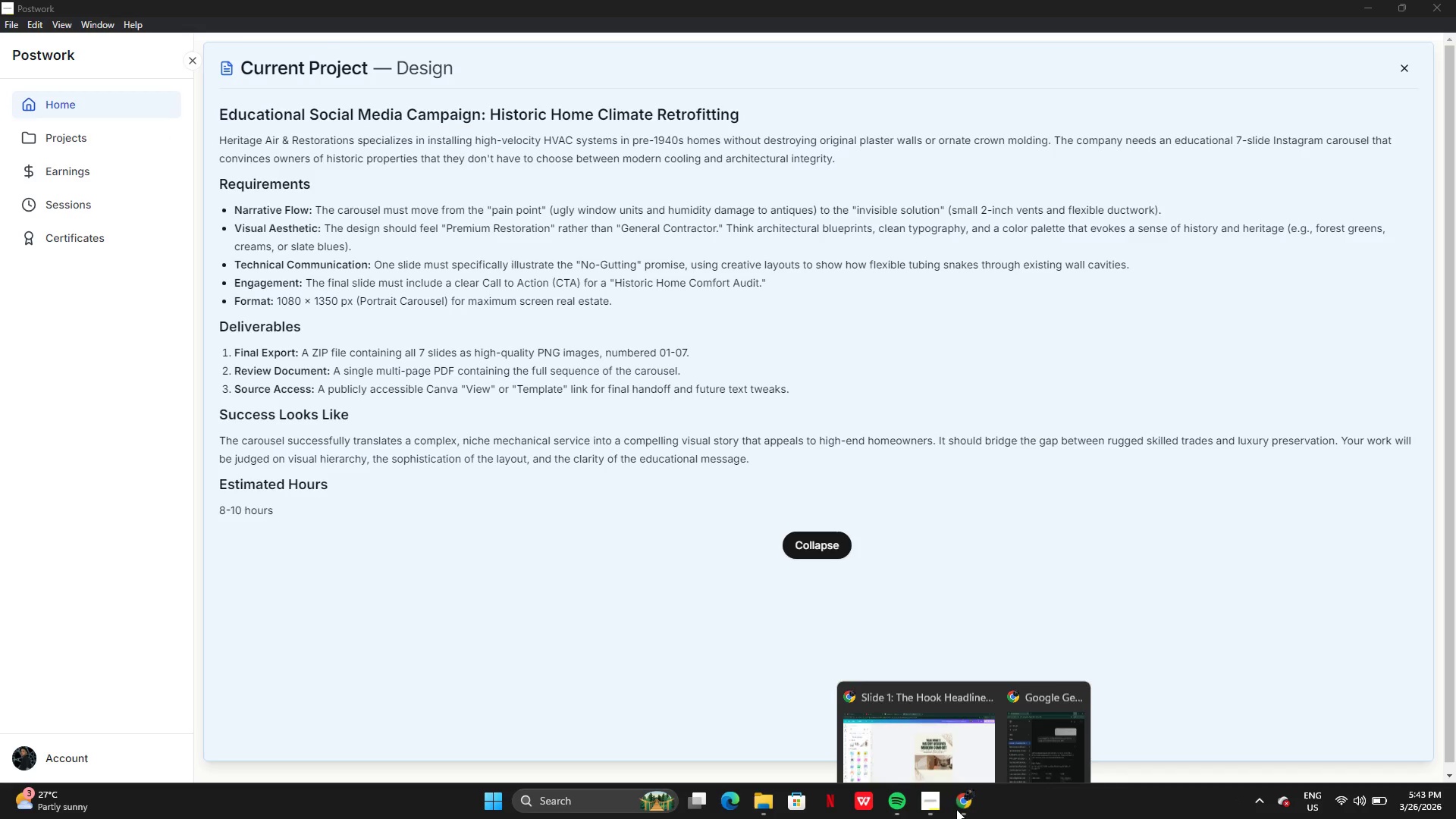 
left_click([938, 728])
 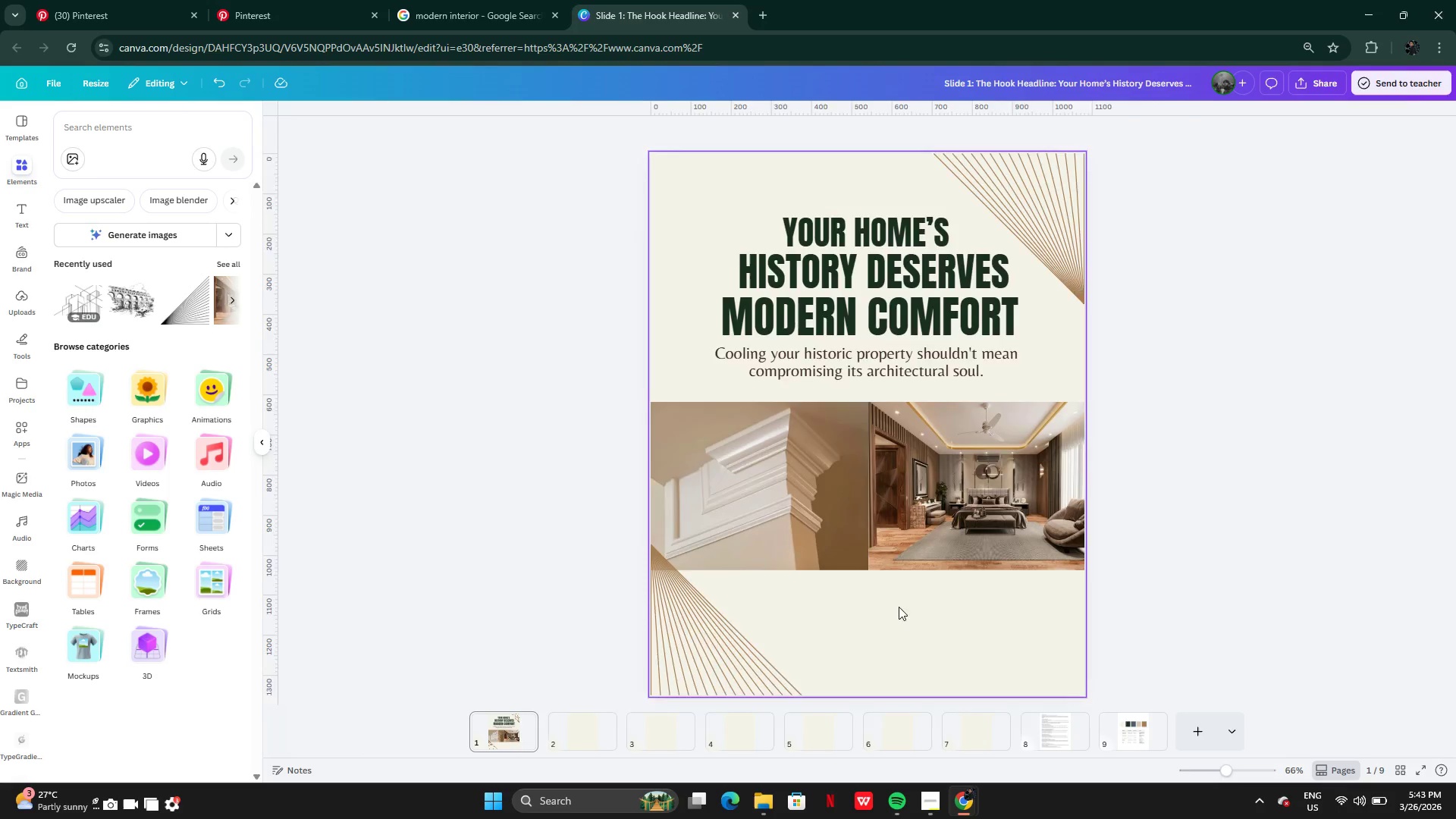 
left_click([863, 632])
 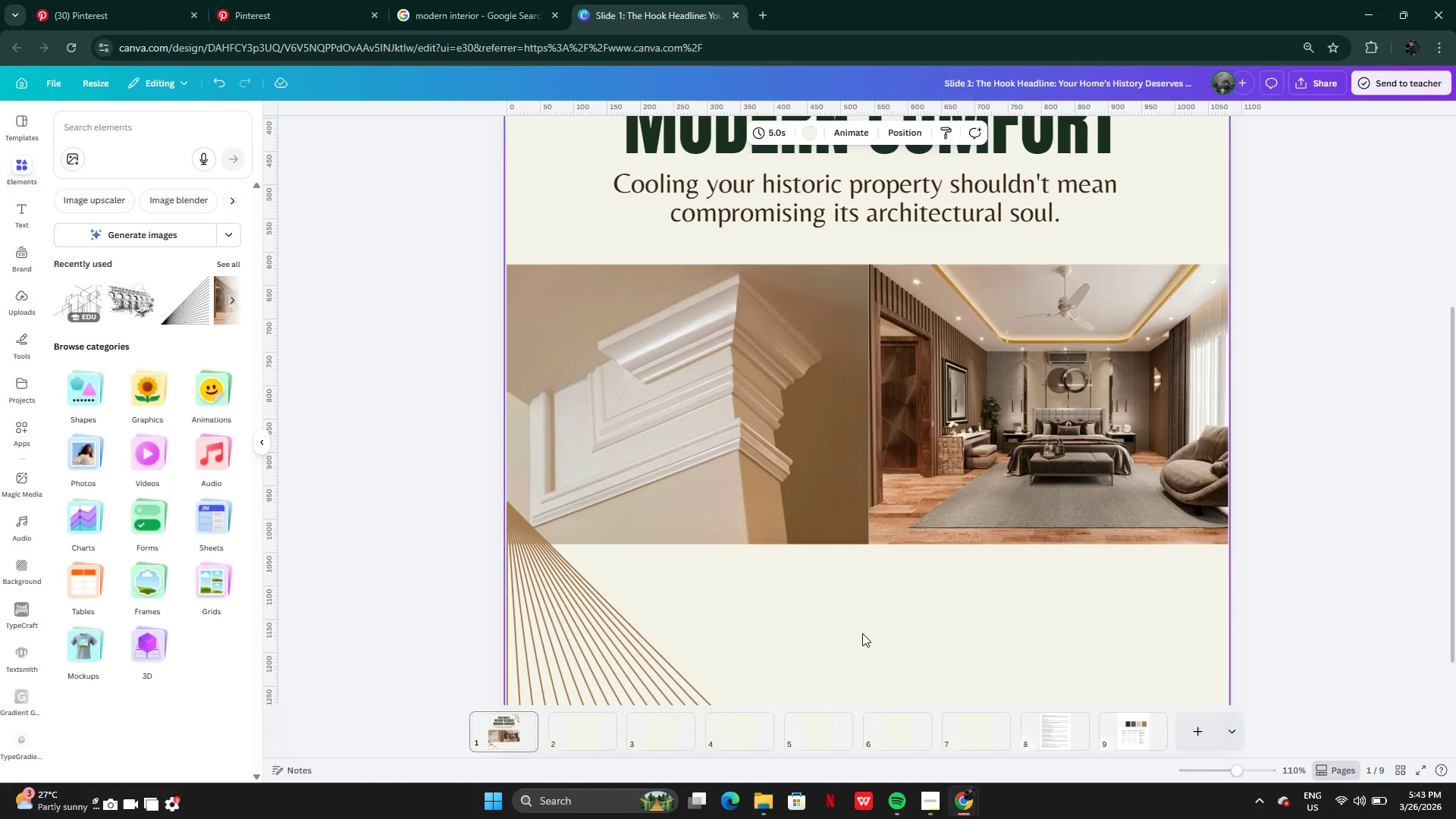 
key(Control+V)
 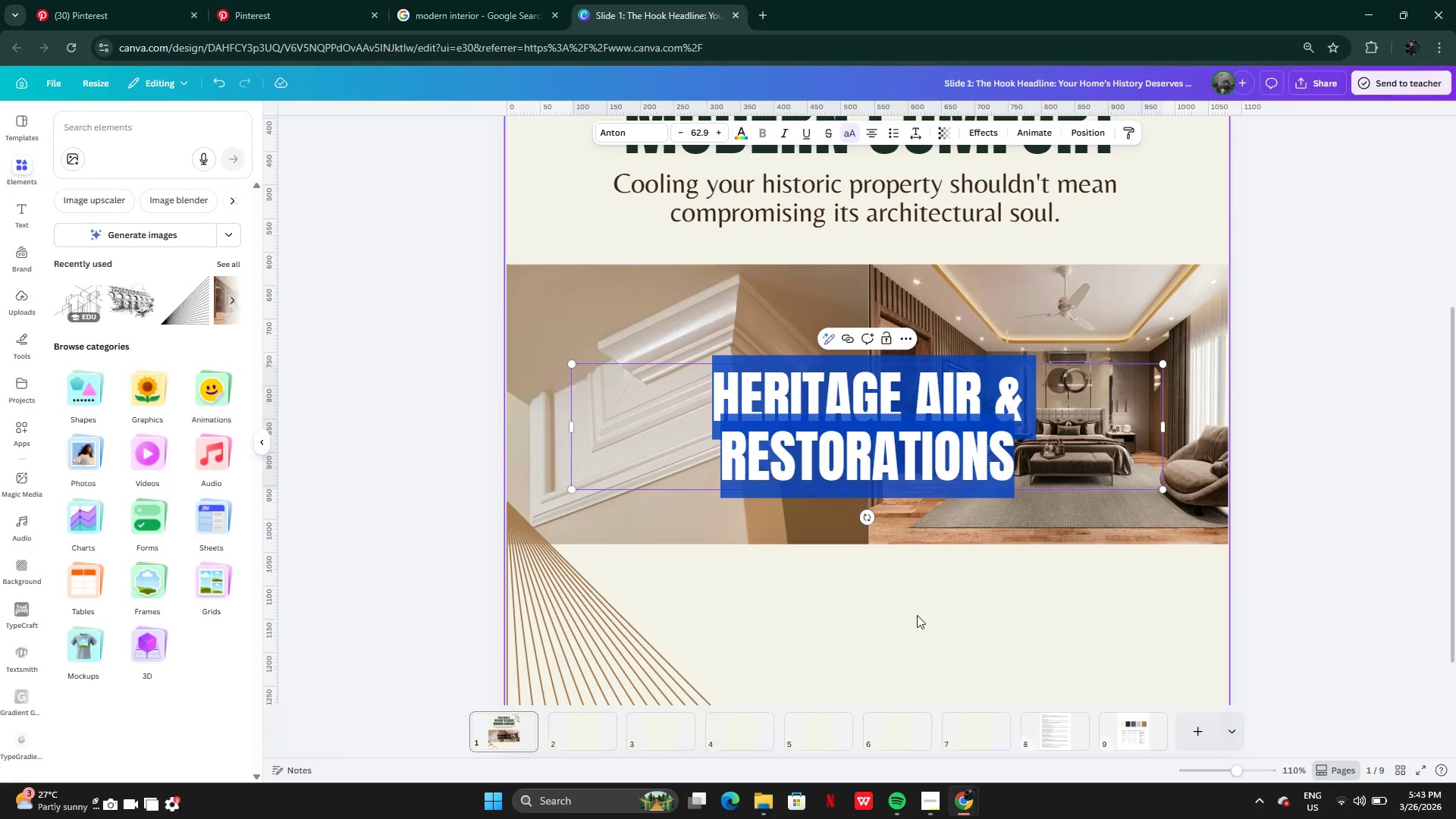 
left_click([917, 615])
 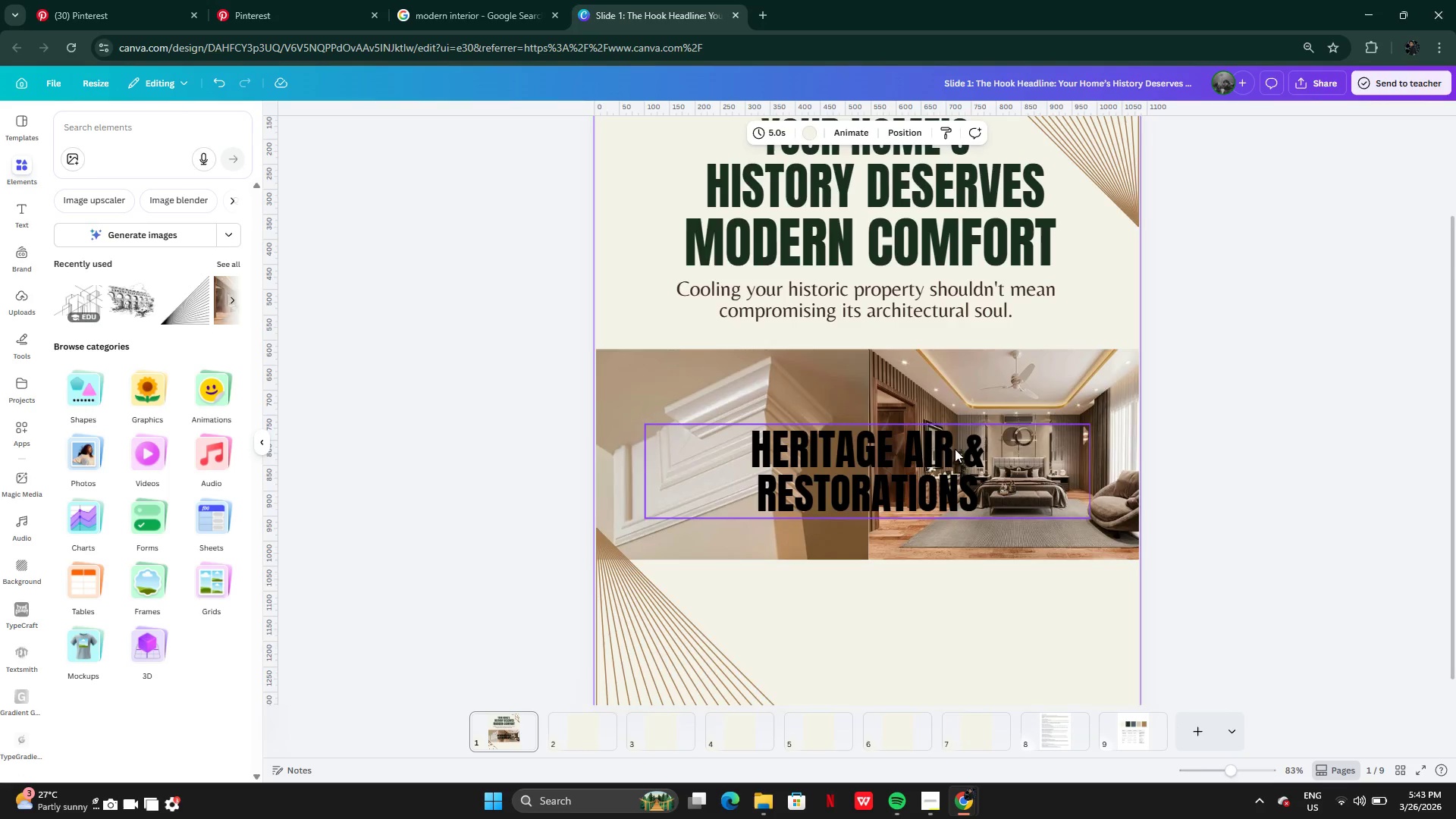 
left_click([943, 458])
 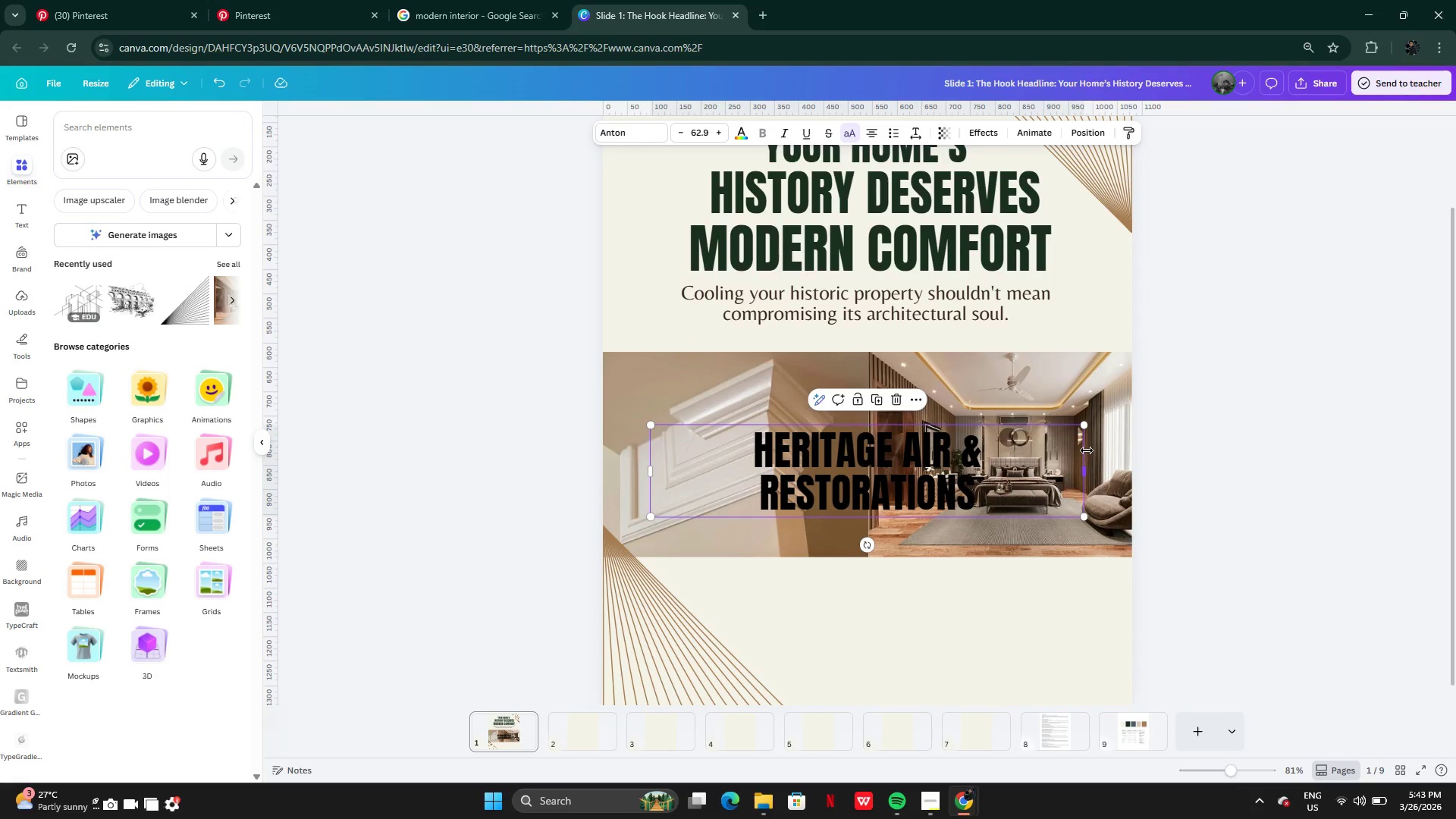 
left_click_drag(start_coordinate=[1087, 456], to_coordinate=[874, 442])
 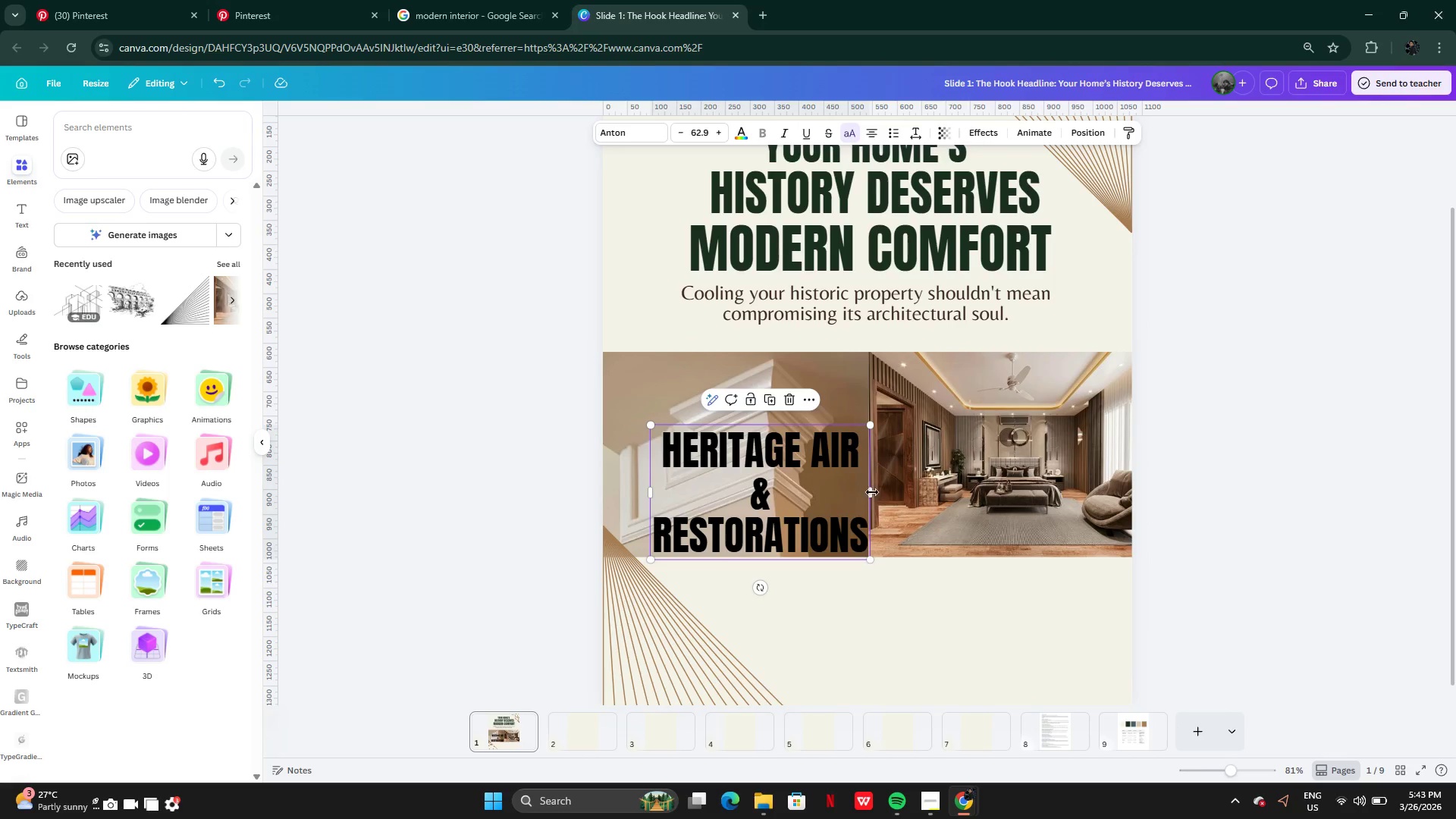 
left_click_drag(start_coordinate=[872, 492], to_coordinate=[899, 497])
 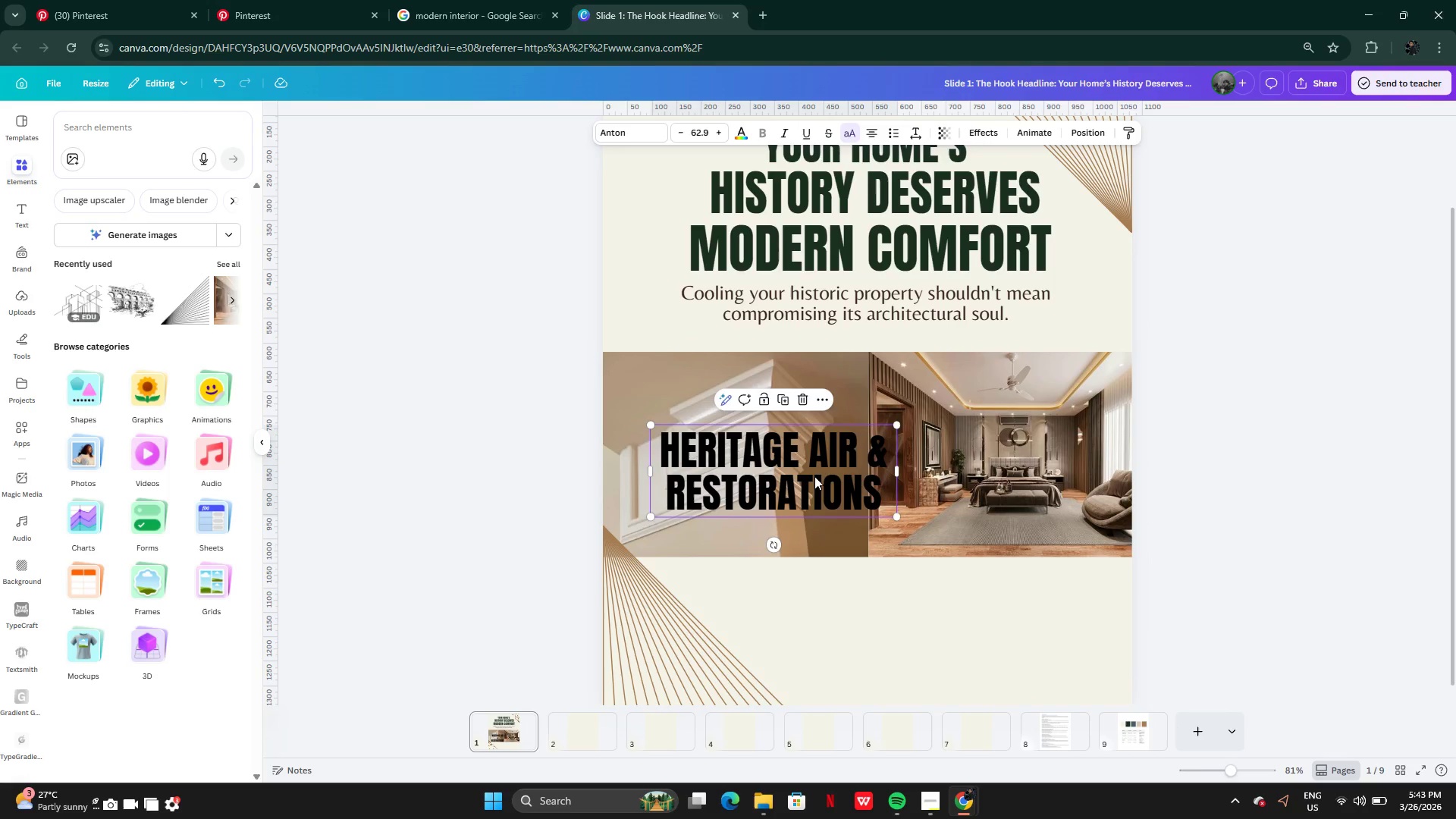 
left_click_drag(start_coordinate=[814, 476], to_coordinate=[939, 640])
 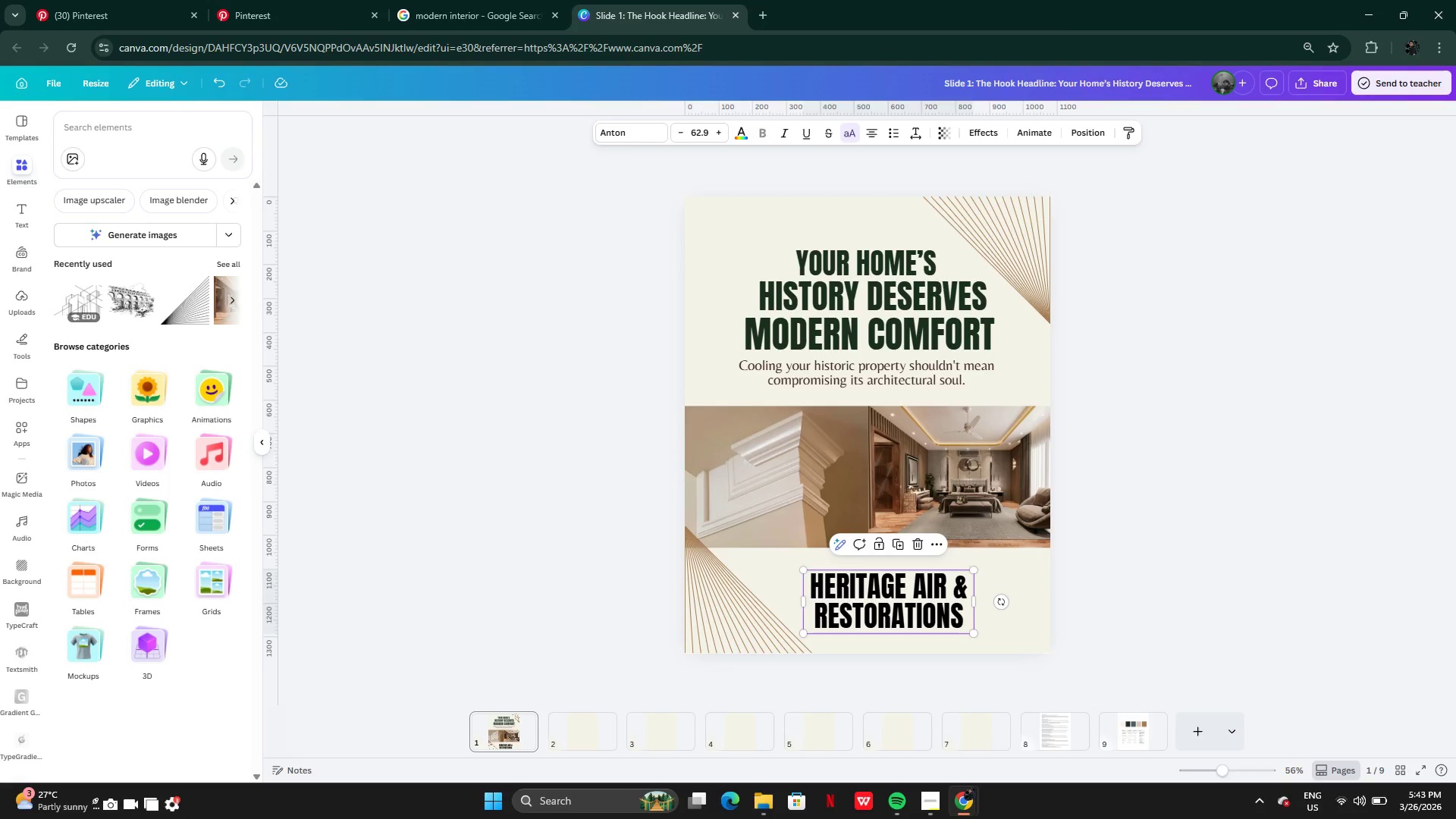 
wait(39.66)
 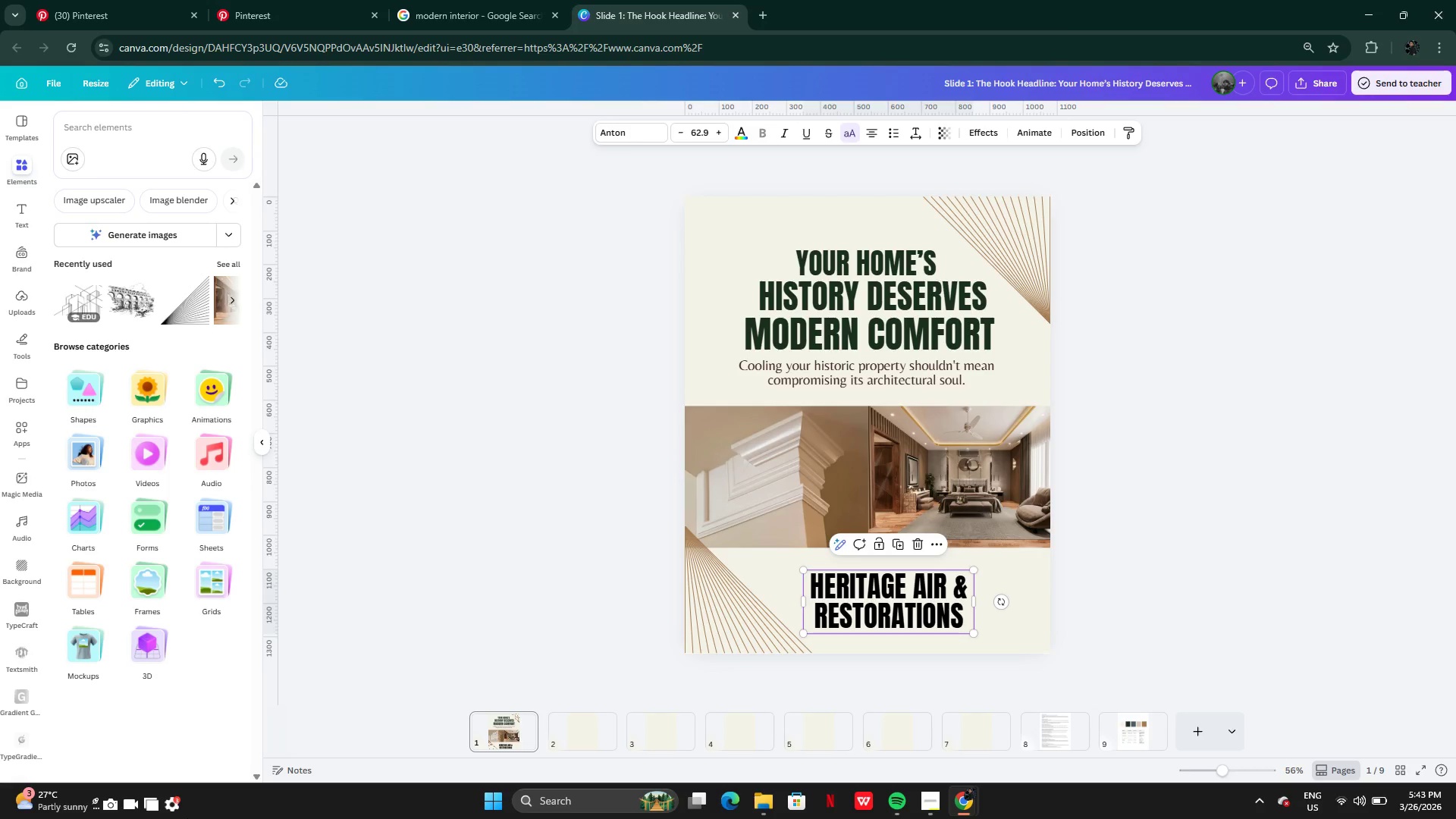 
left_click_drag(start_coordinate=[944, 598], to_coordinate=[921, 586])
 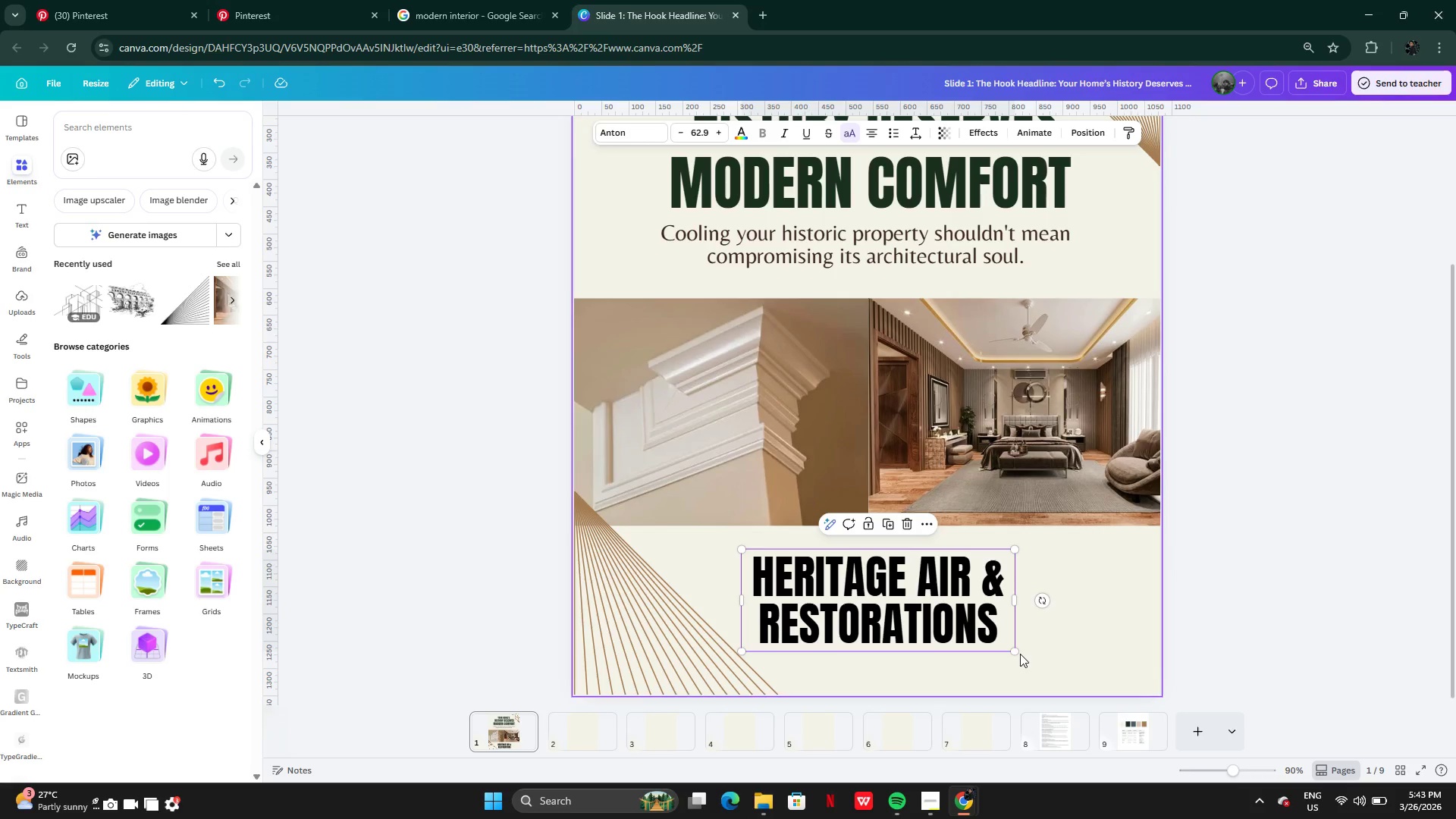 
left_click_drag(start_coordinate=[1015, 654], to_coordinate=[898, 598])
 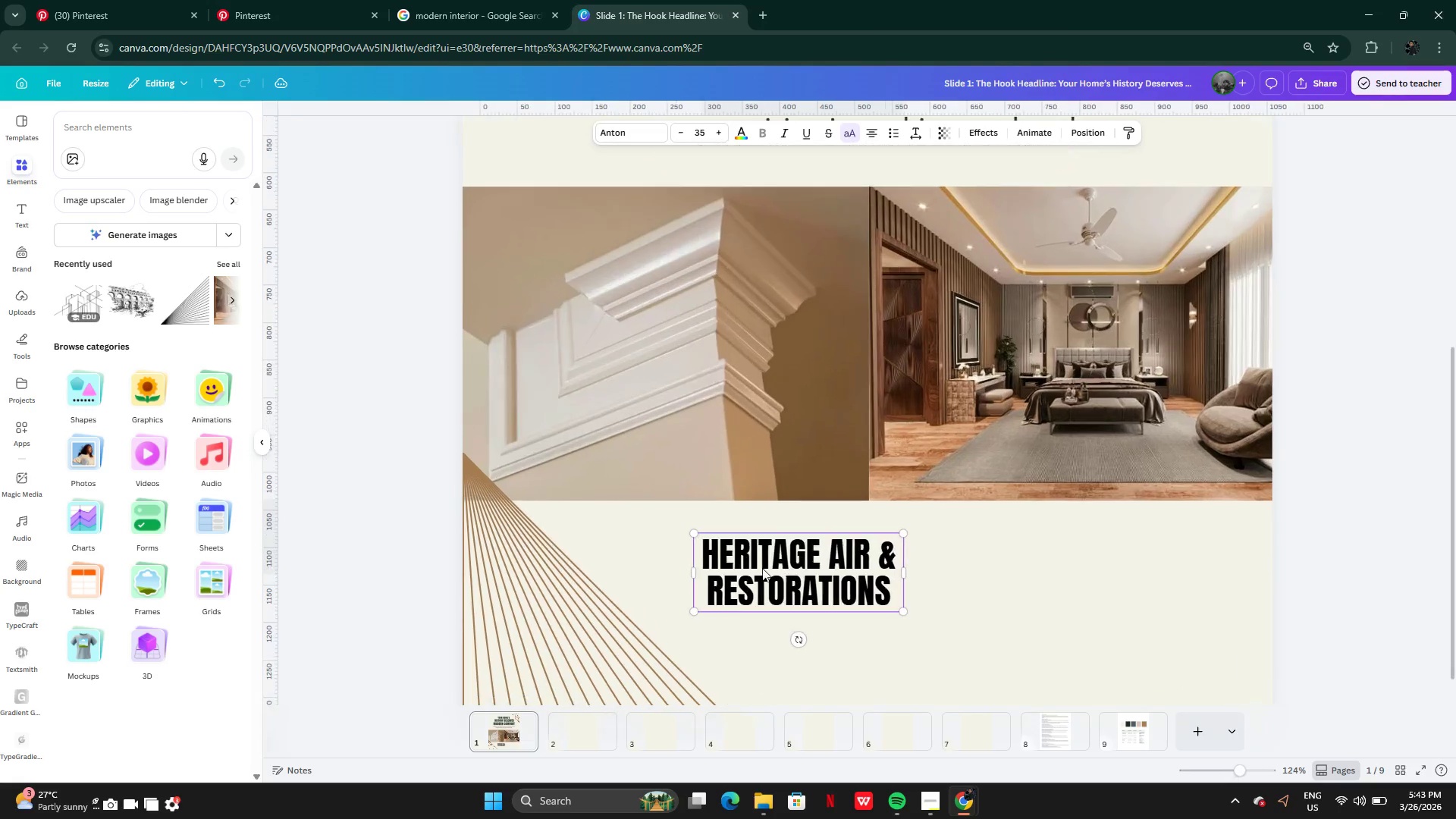 
left_click([744, 566])
 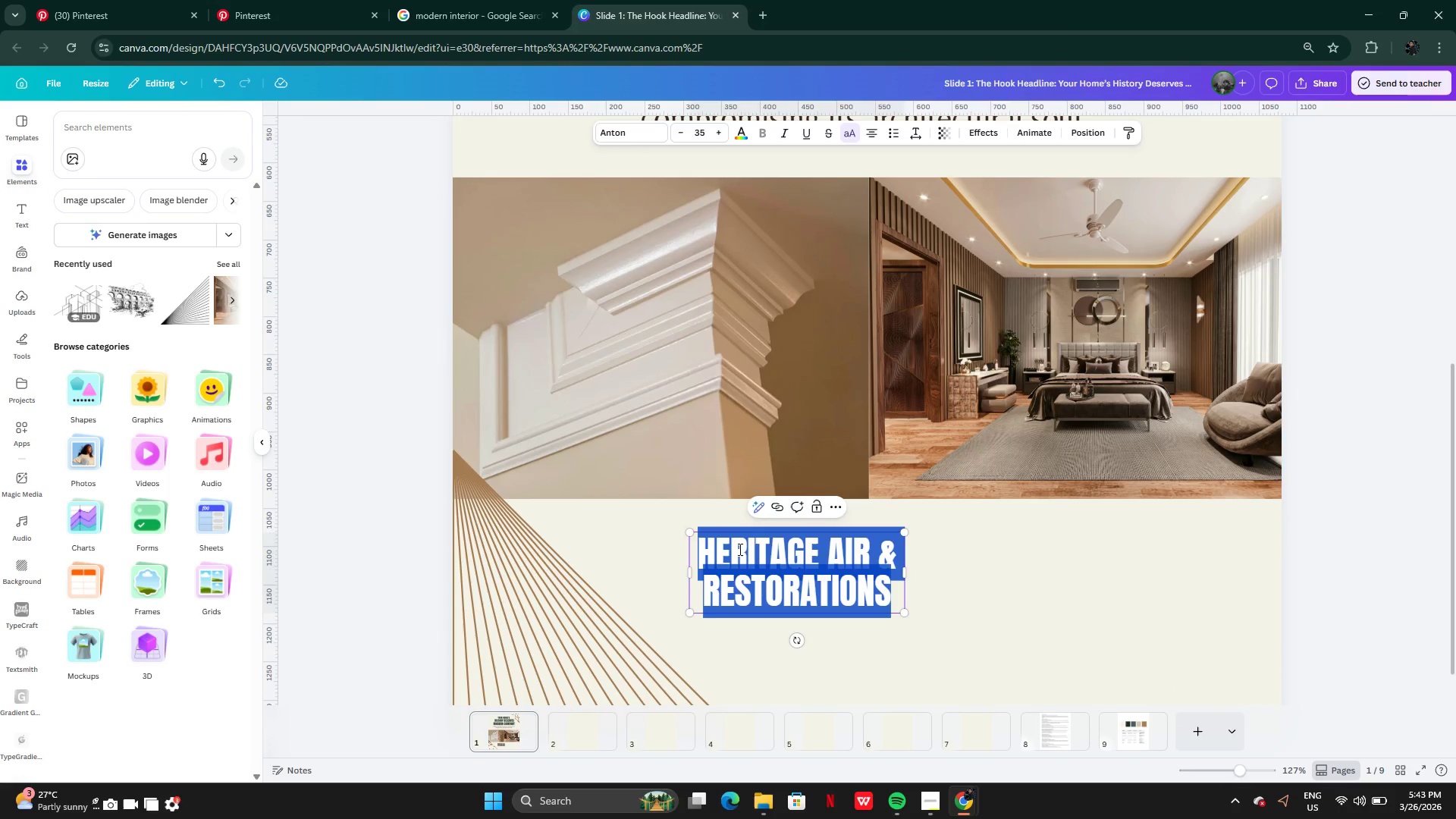 
left_click([736, 548])
 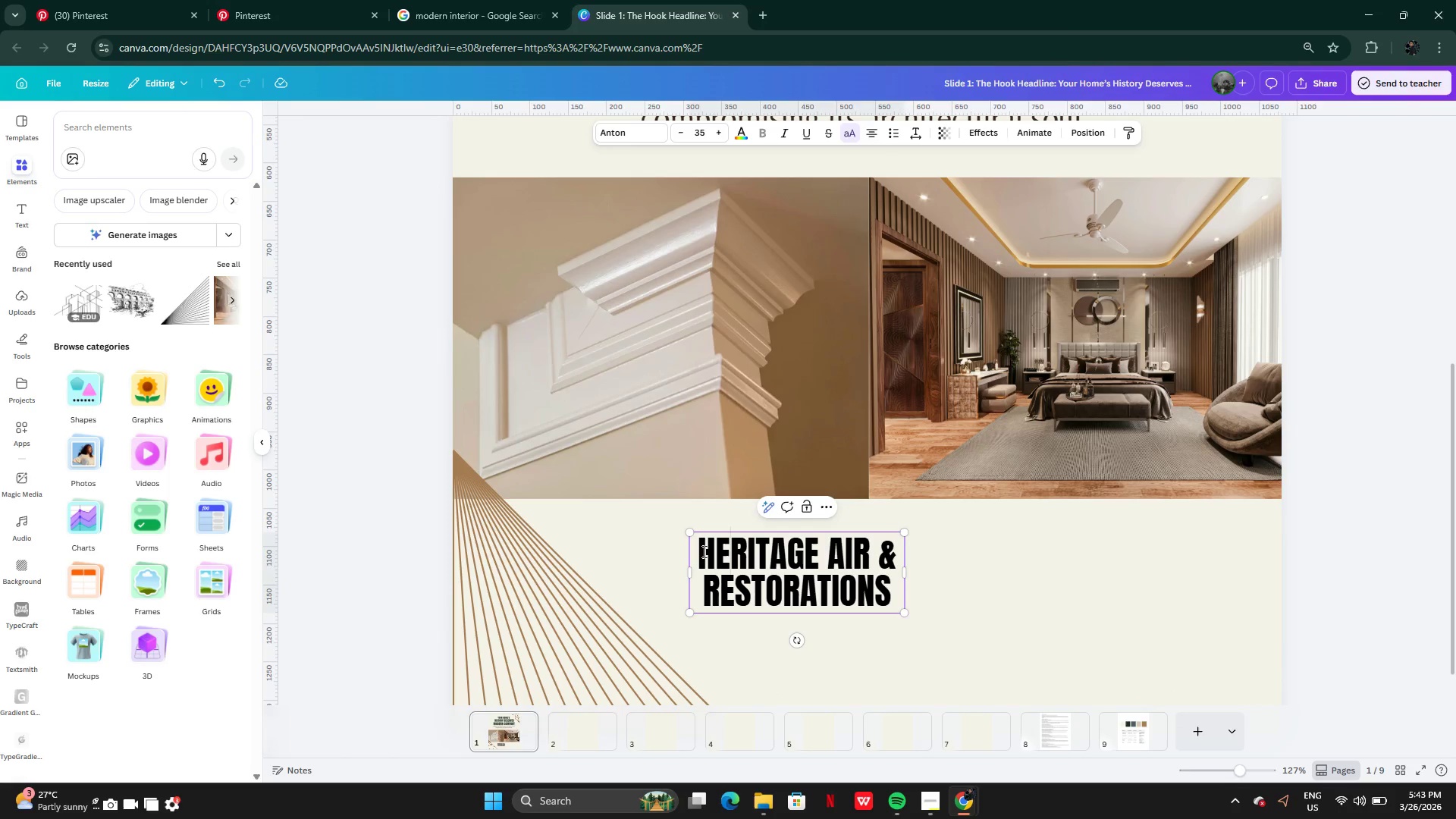 
left_click([702, 551])
 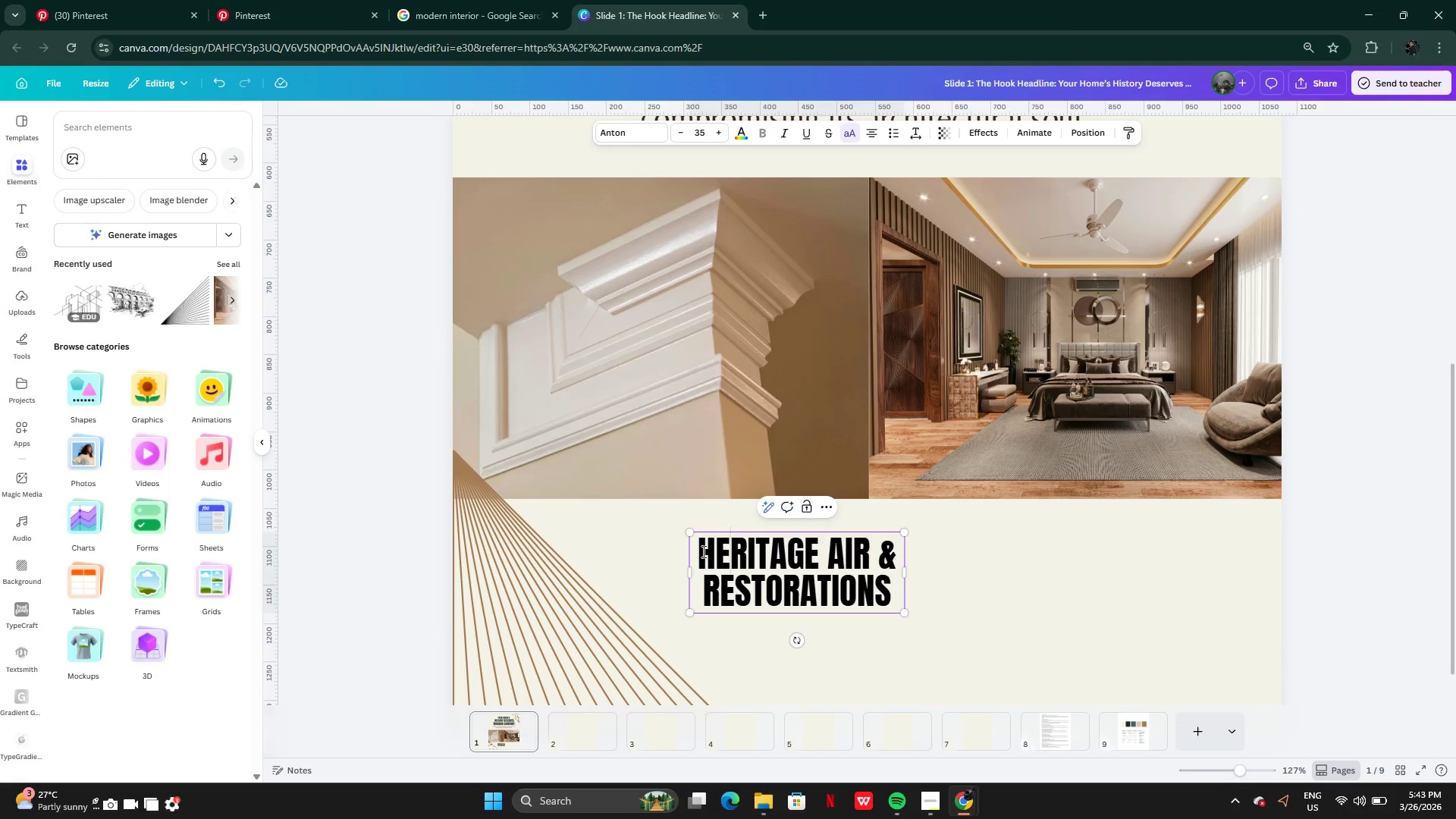 
left_click_drag(start_coordinate=[702, 551], to_coordinate=[828, 556])
 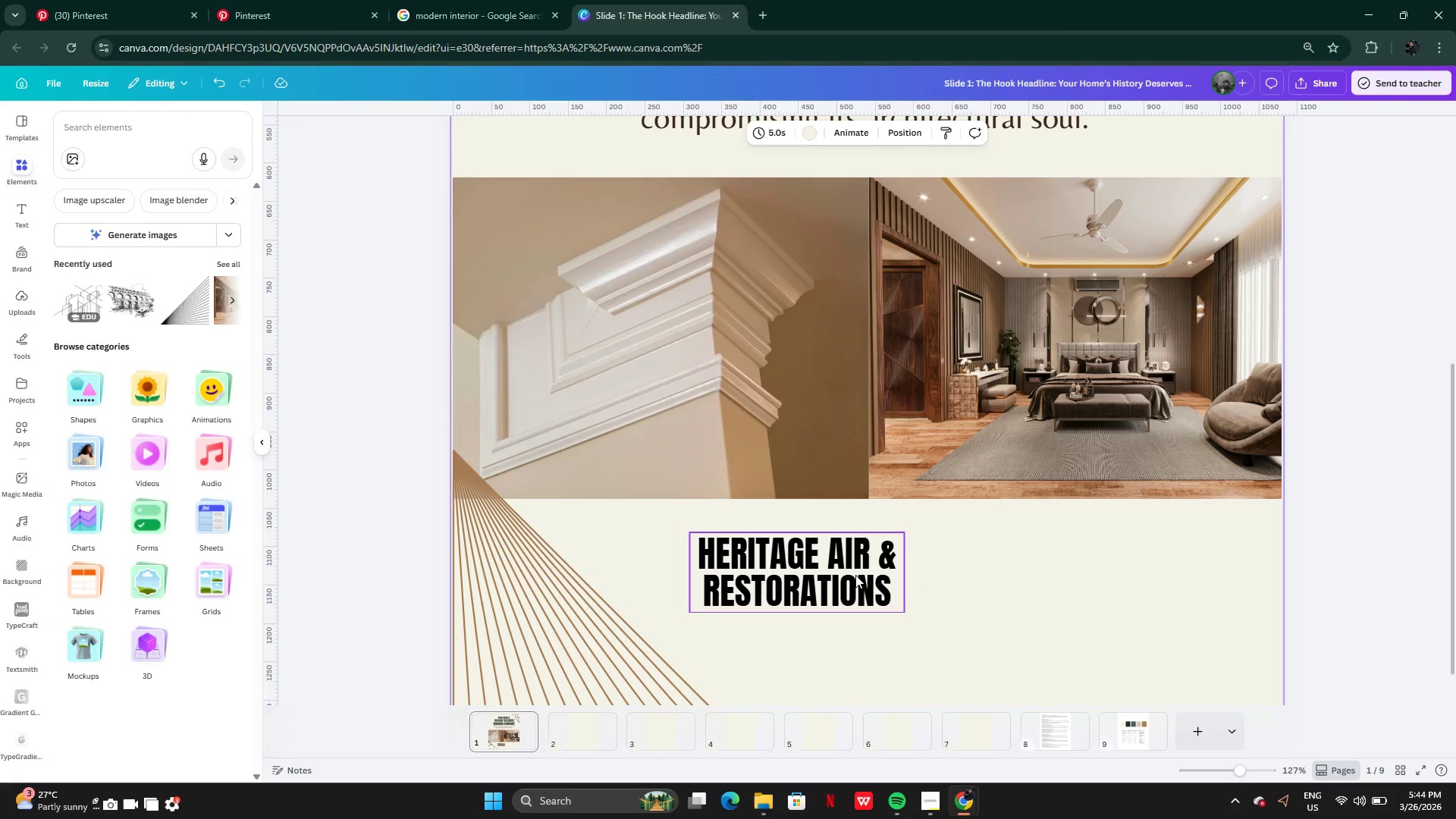 
double_click([836, 573])
 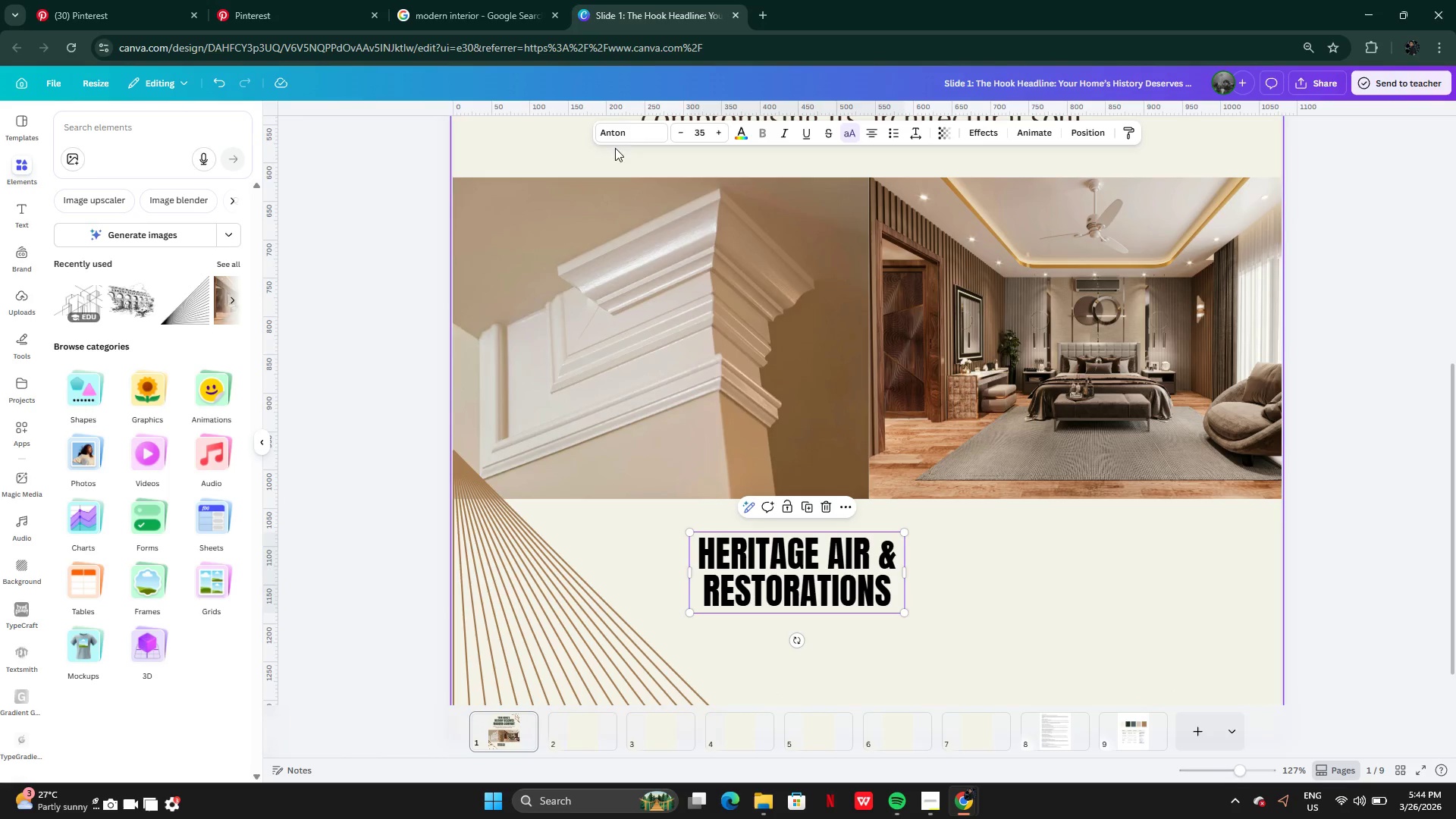 
left_click([620, 131])
 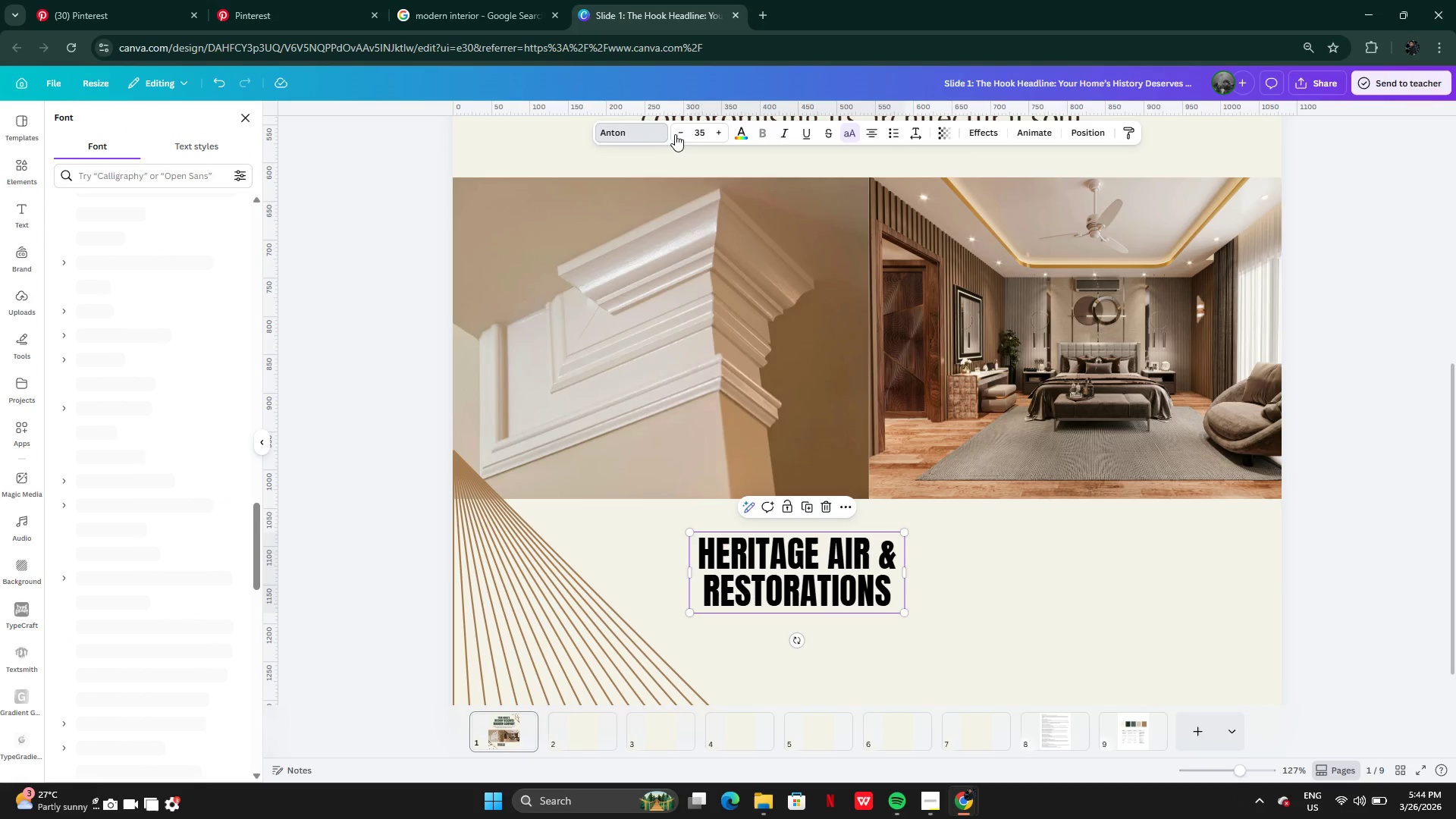 
left_click([739, 135])
 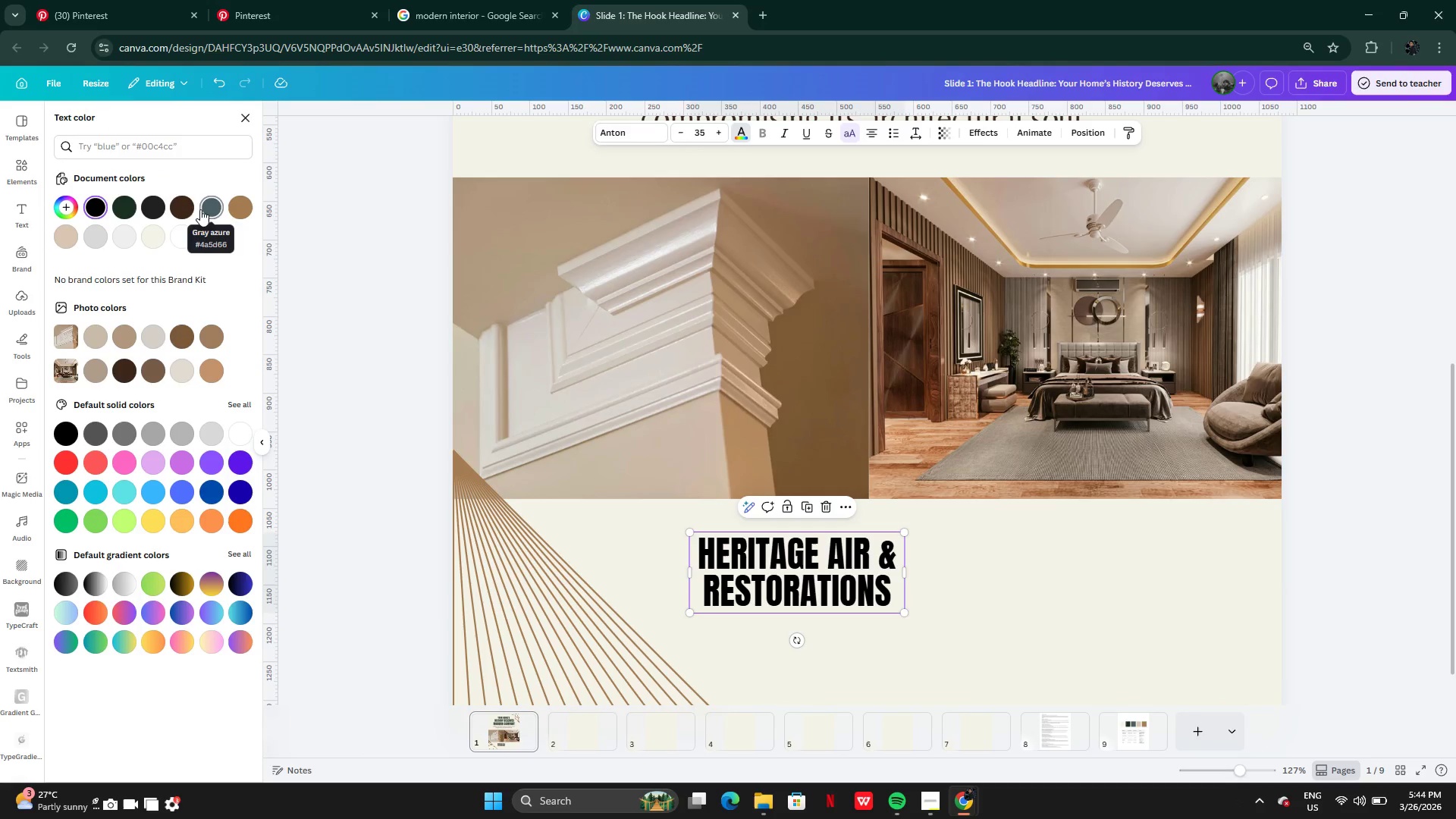 
left_click([188, 208])
 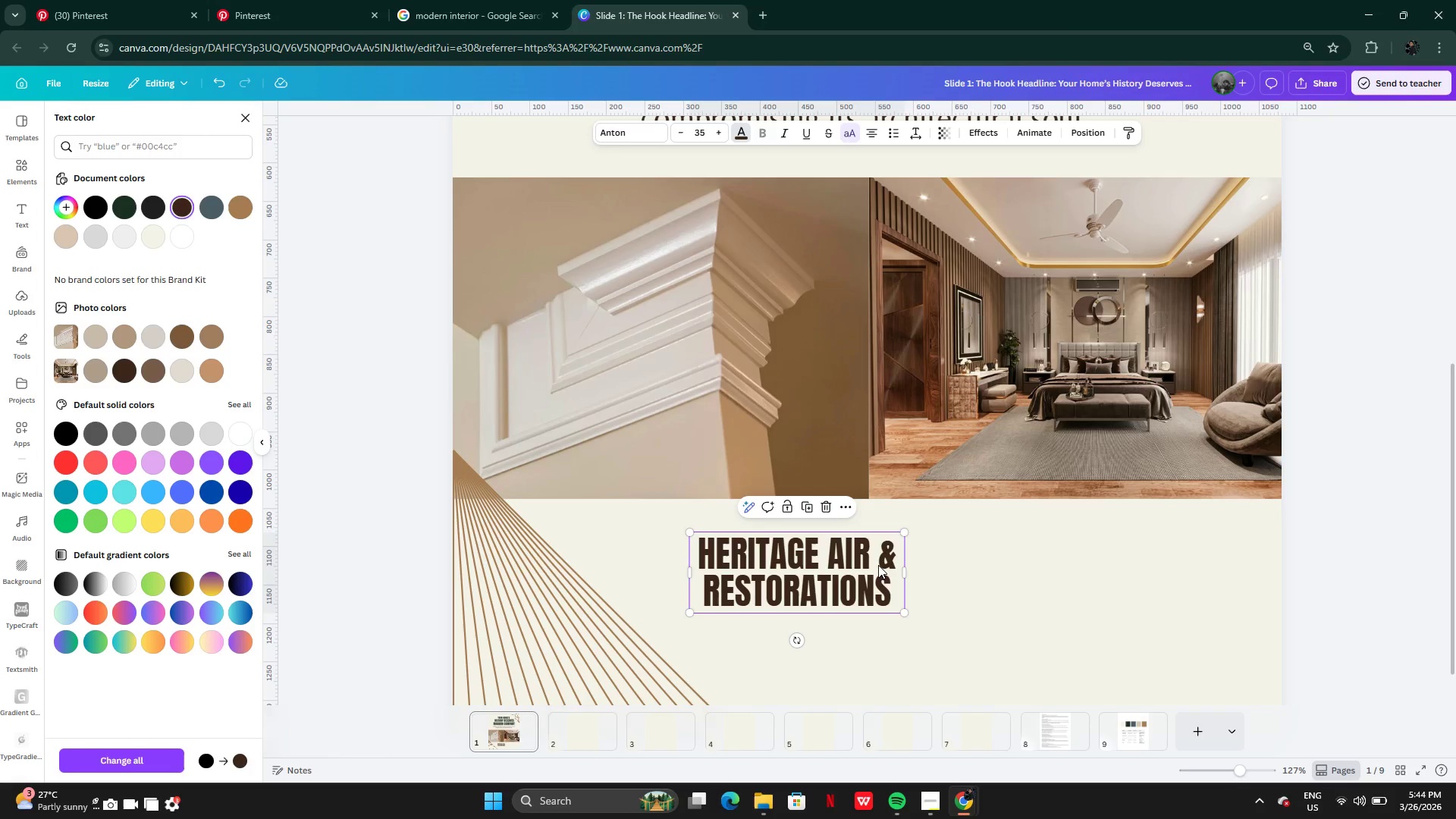 
left_click([877, 563])
 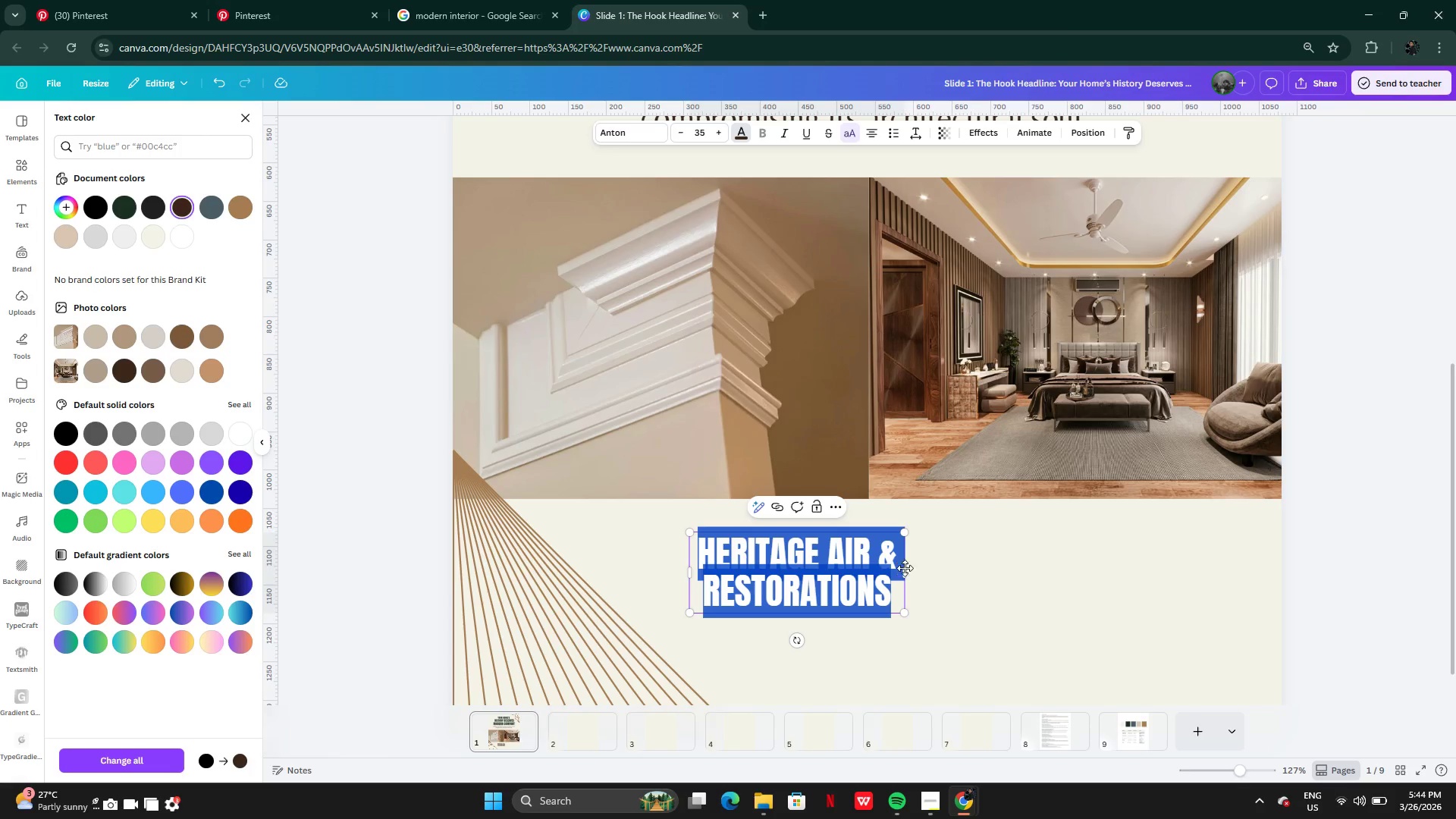 
left_click([905, 568])
 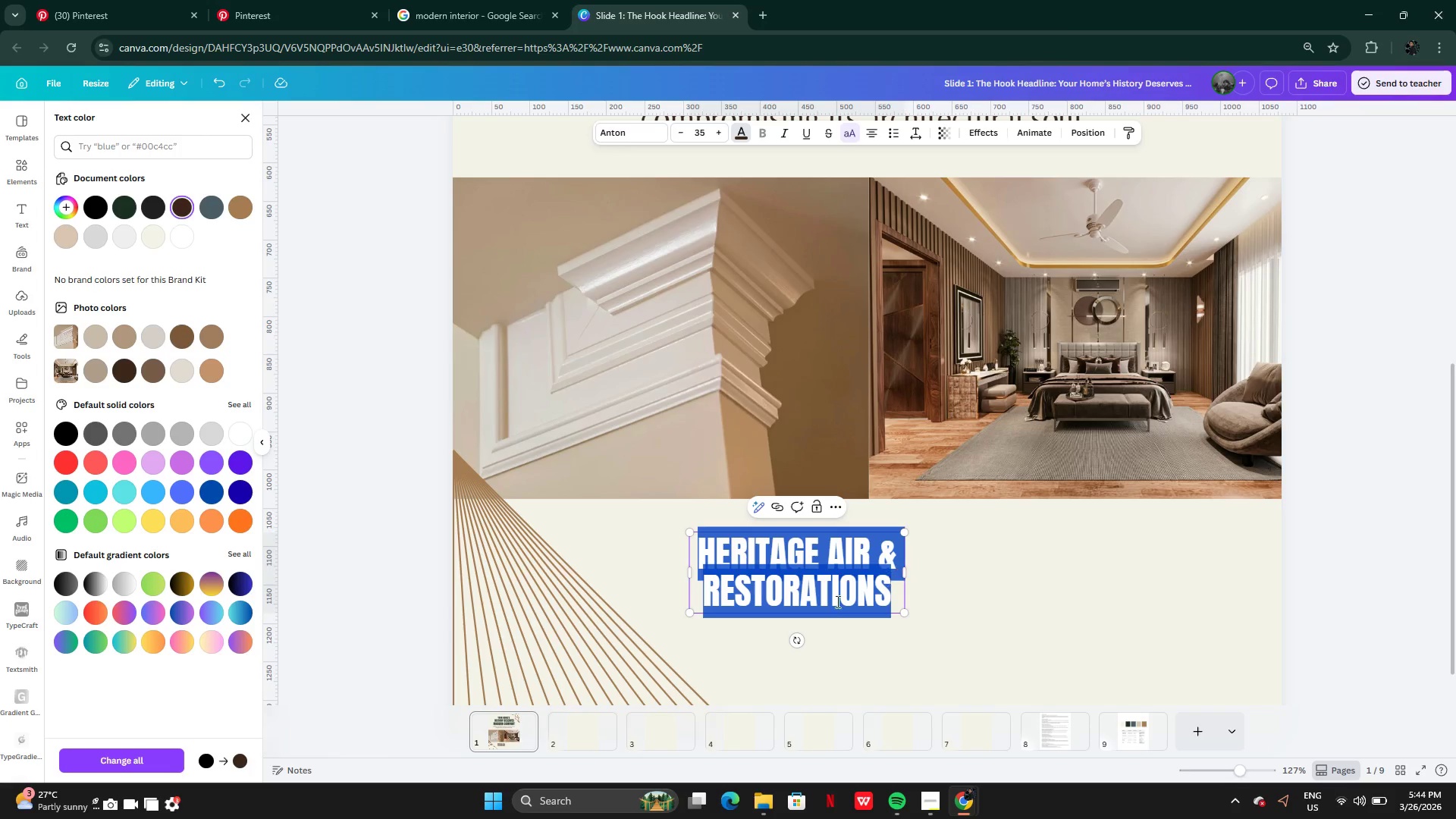 
left_click([828, 605])
 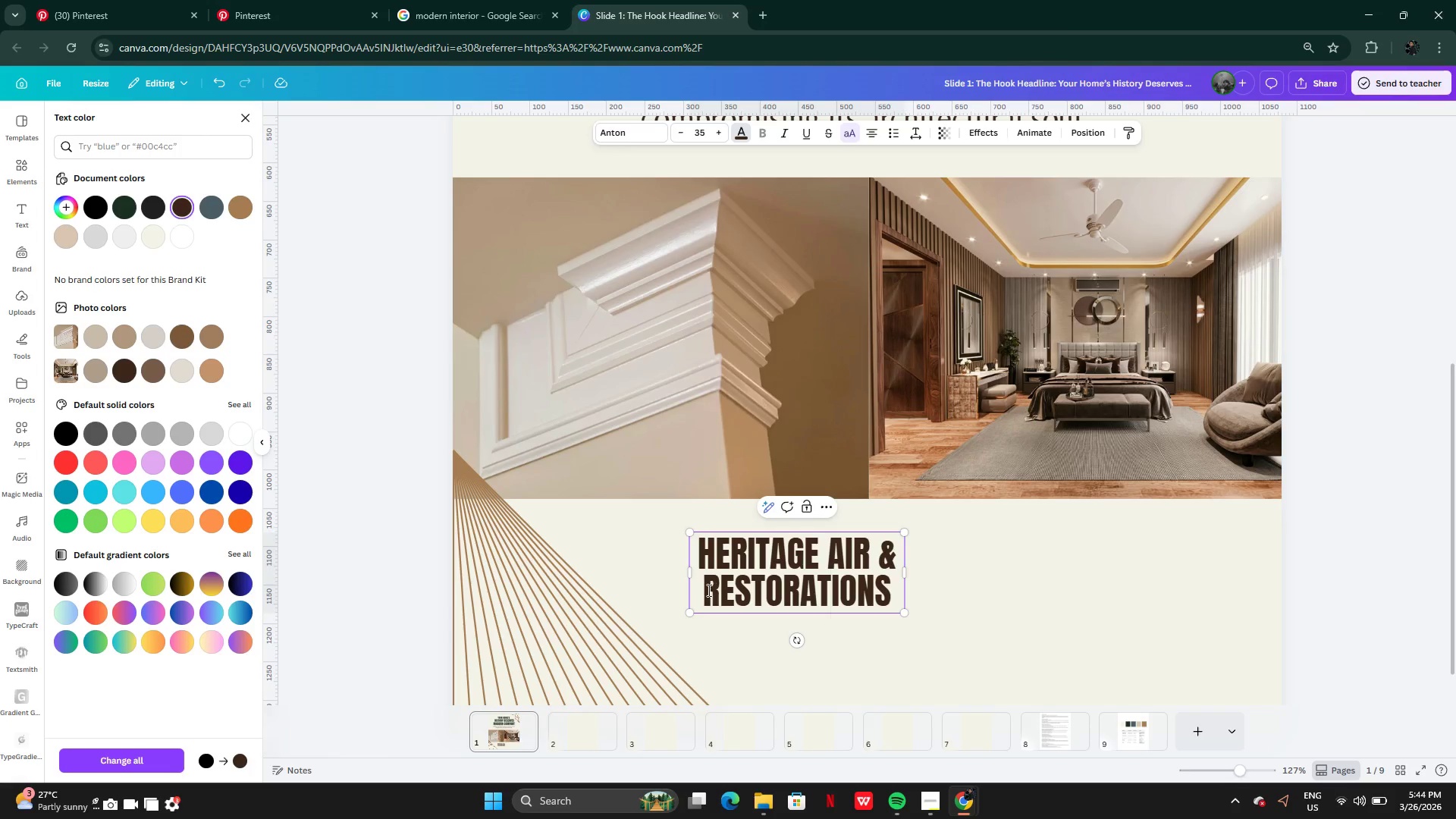 
left_click_drag(start_coordinate=[708, 590], to_coordinate=[887, 595])
 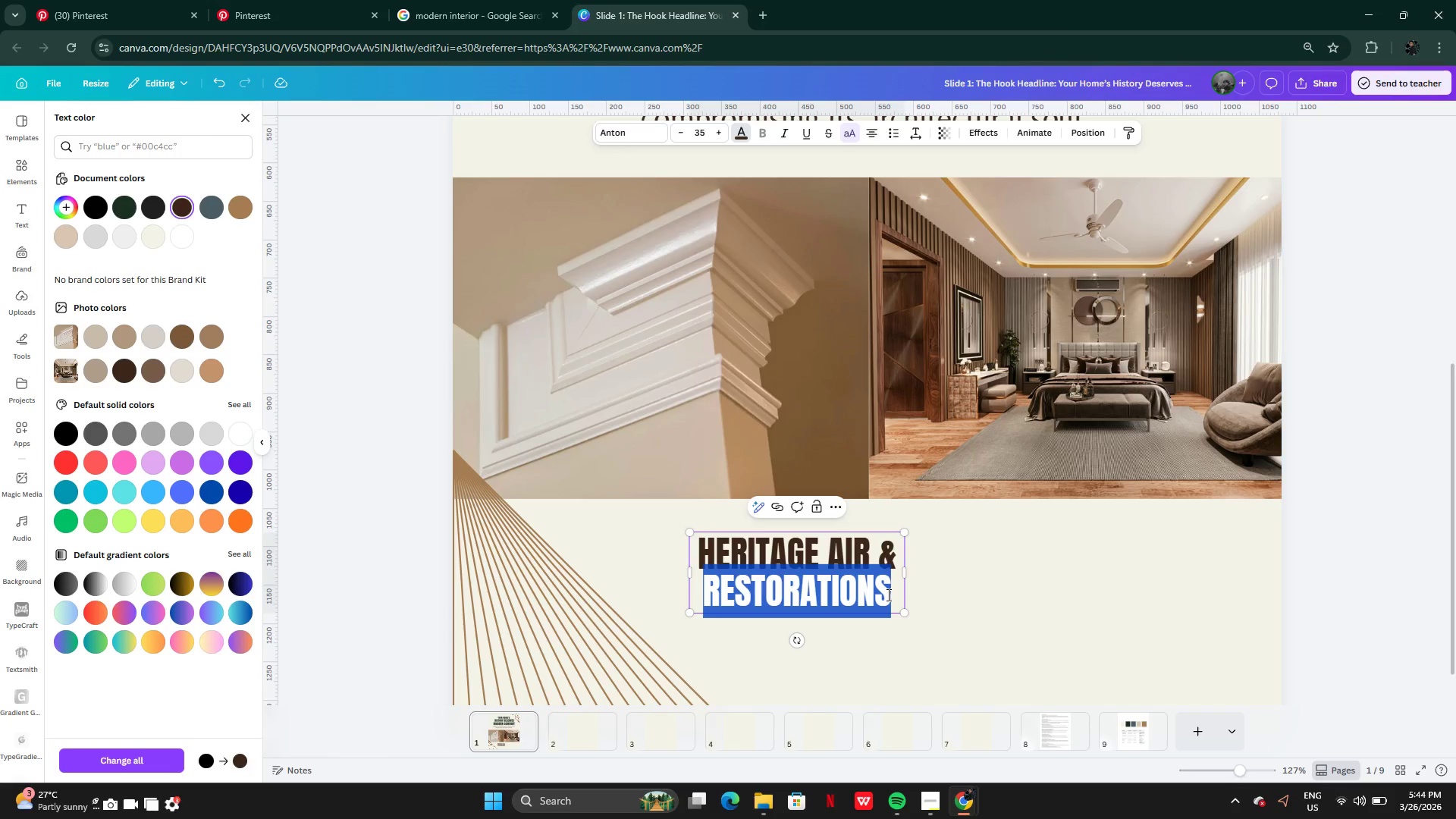 
key(Control+C)
 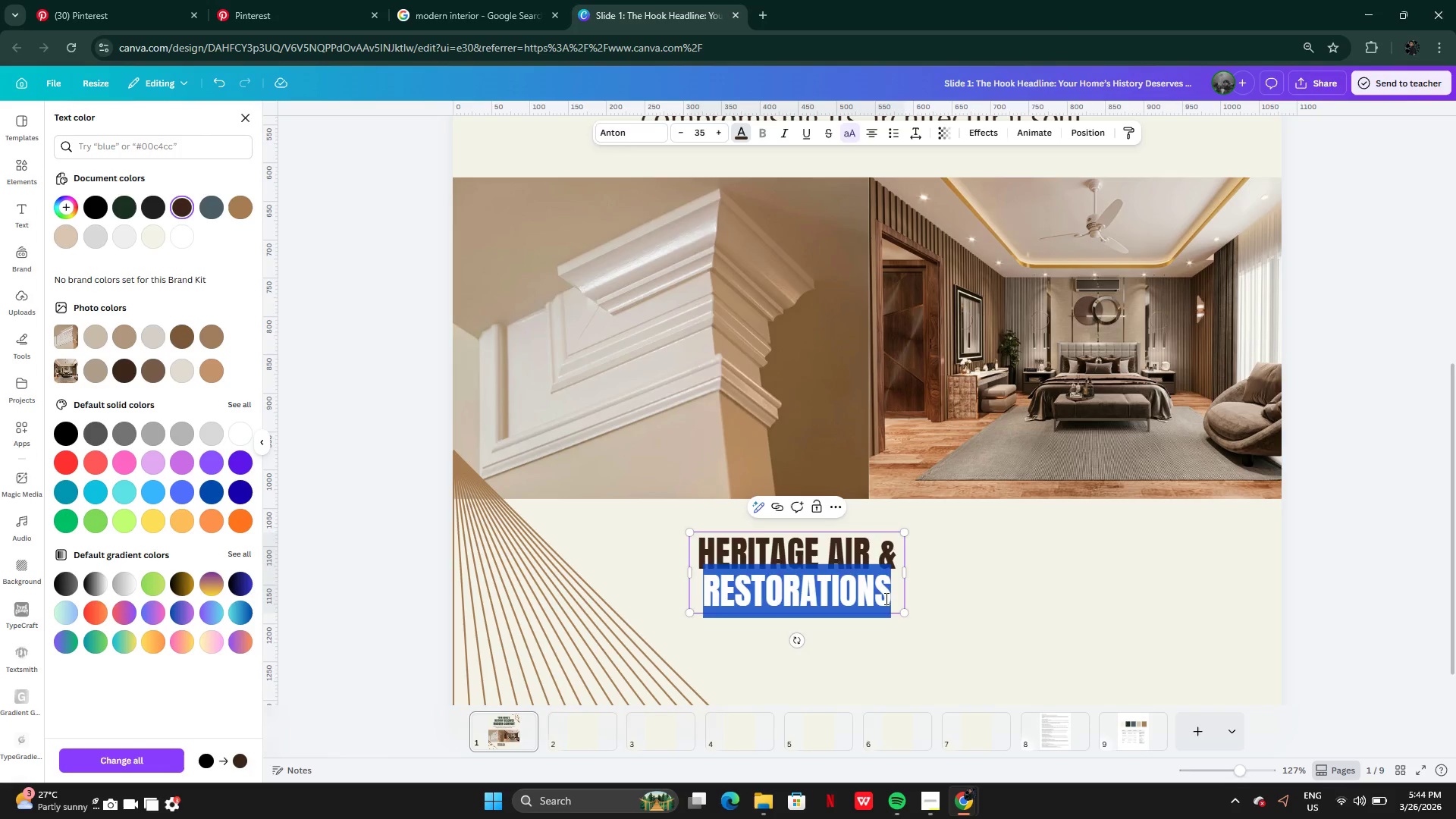 
key(Backspace)
 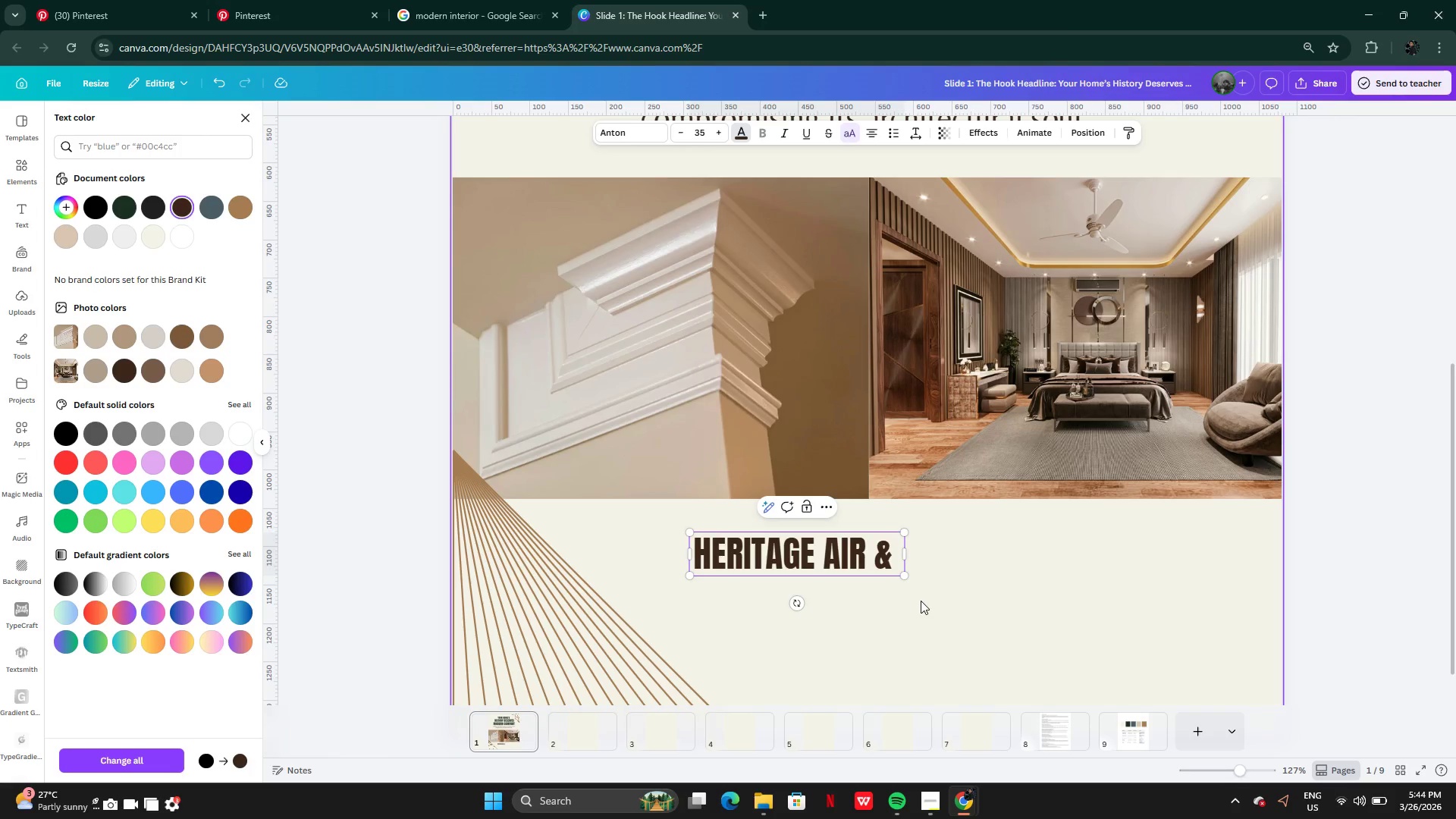 
left_click([924, 599])
 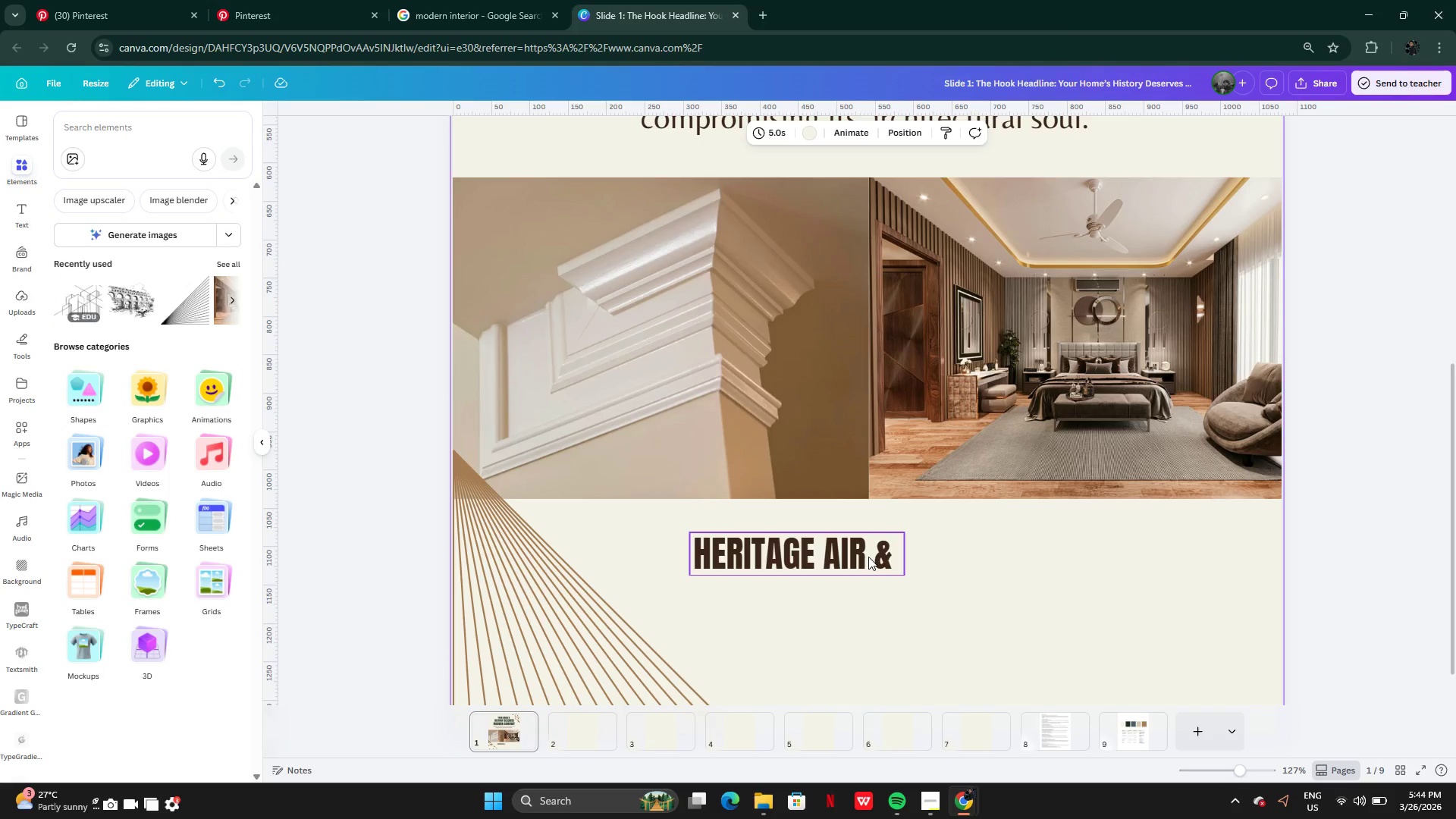 
left_click([868, 557])
 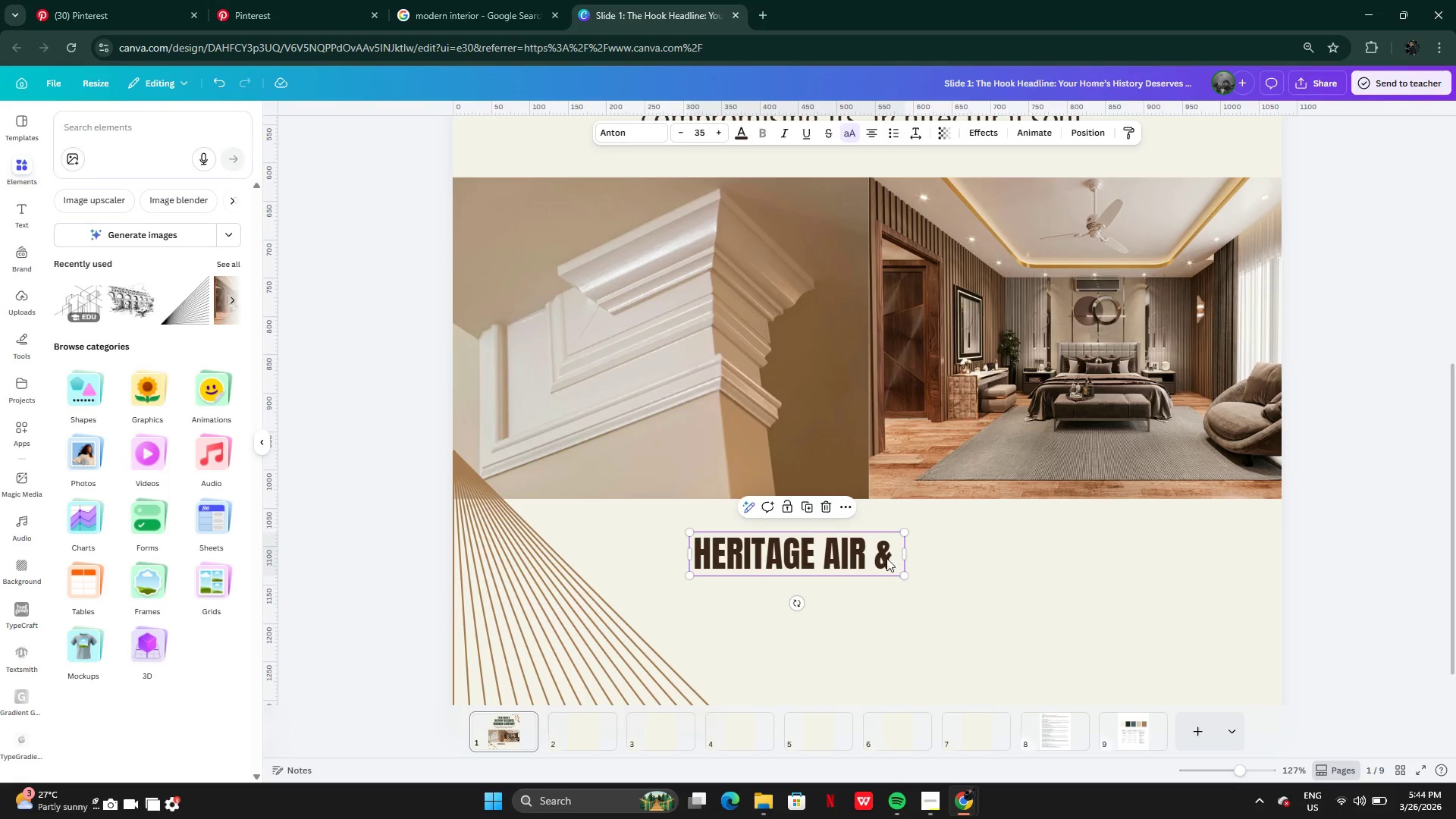 
double_click([886, 558])
 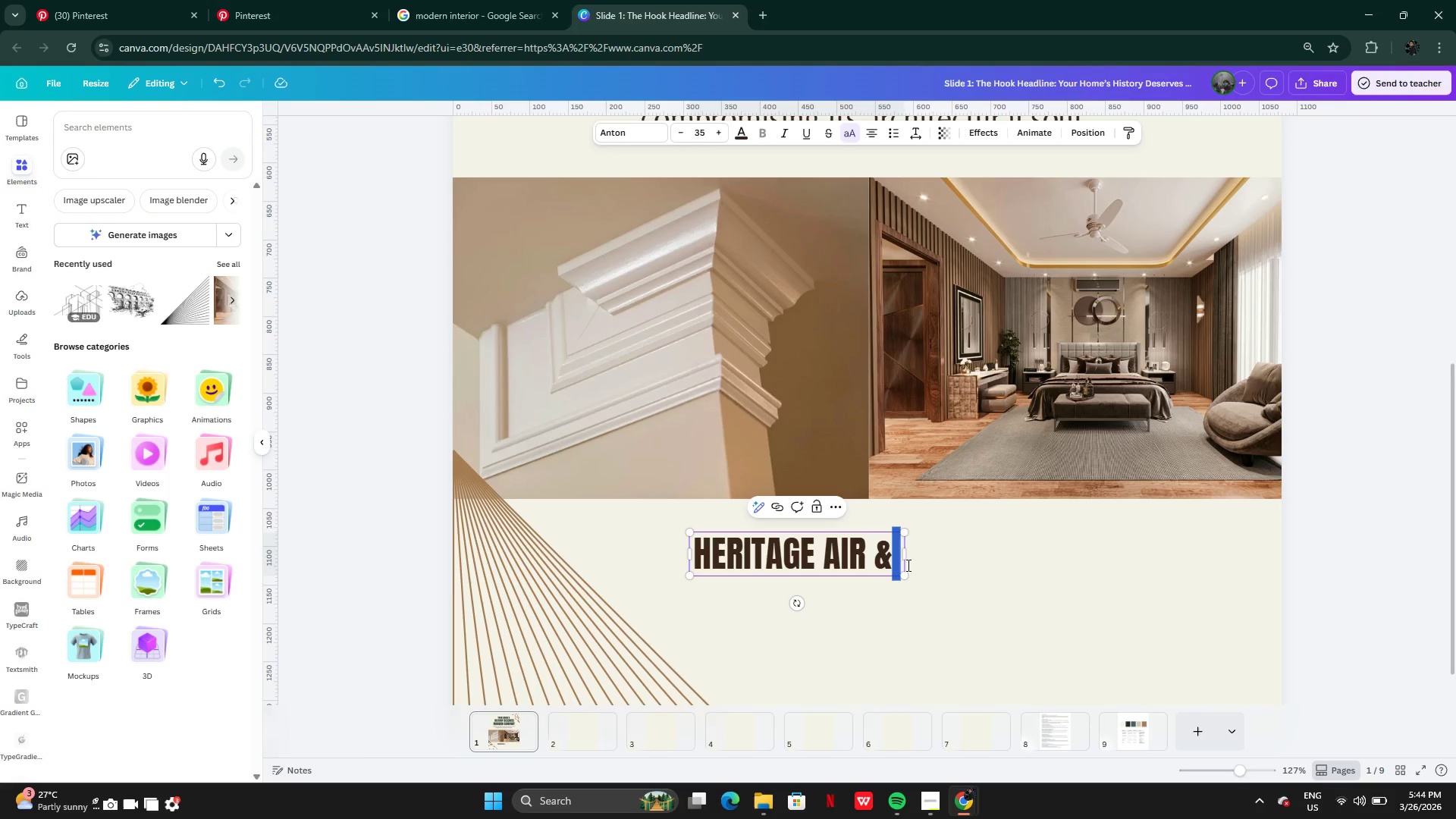 
key(Backspace)
 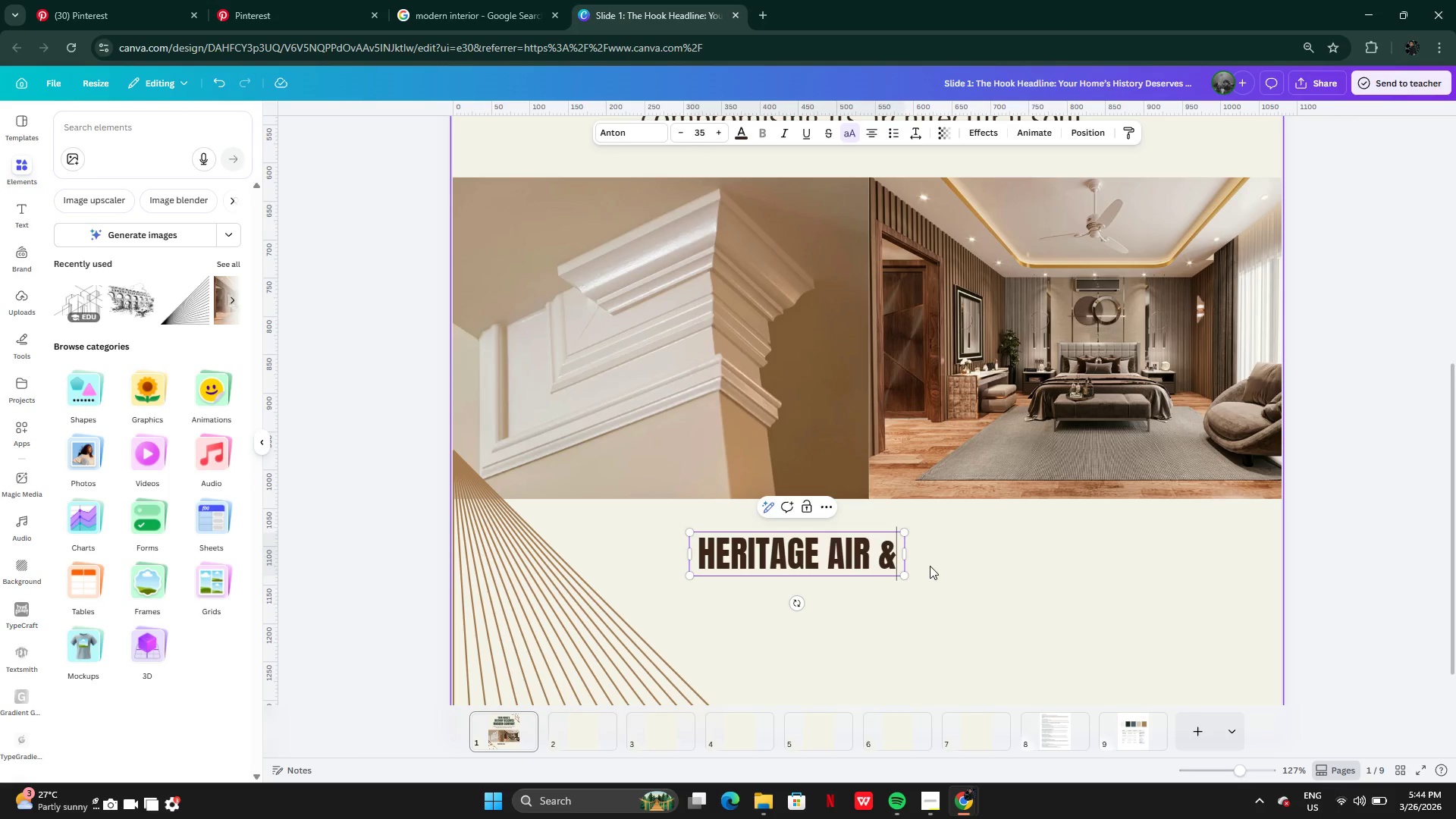 
key(Backspace)
 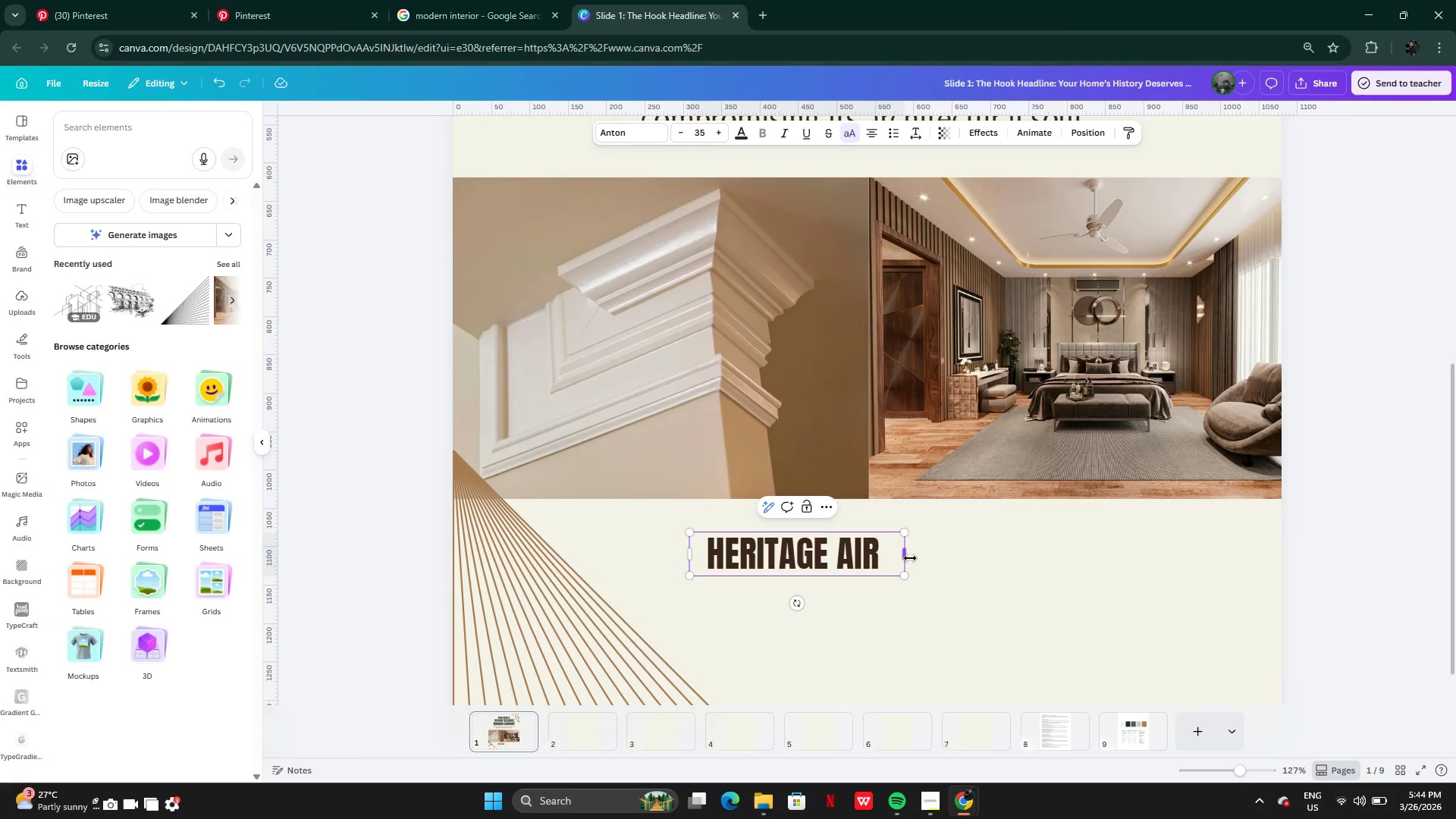 
left_click_drag(start_coordinate=[908, 557], to_coordinate=[875, 548])
 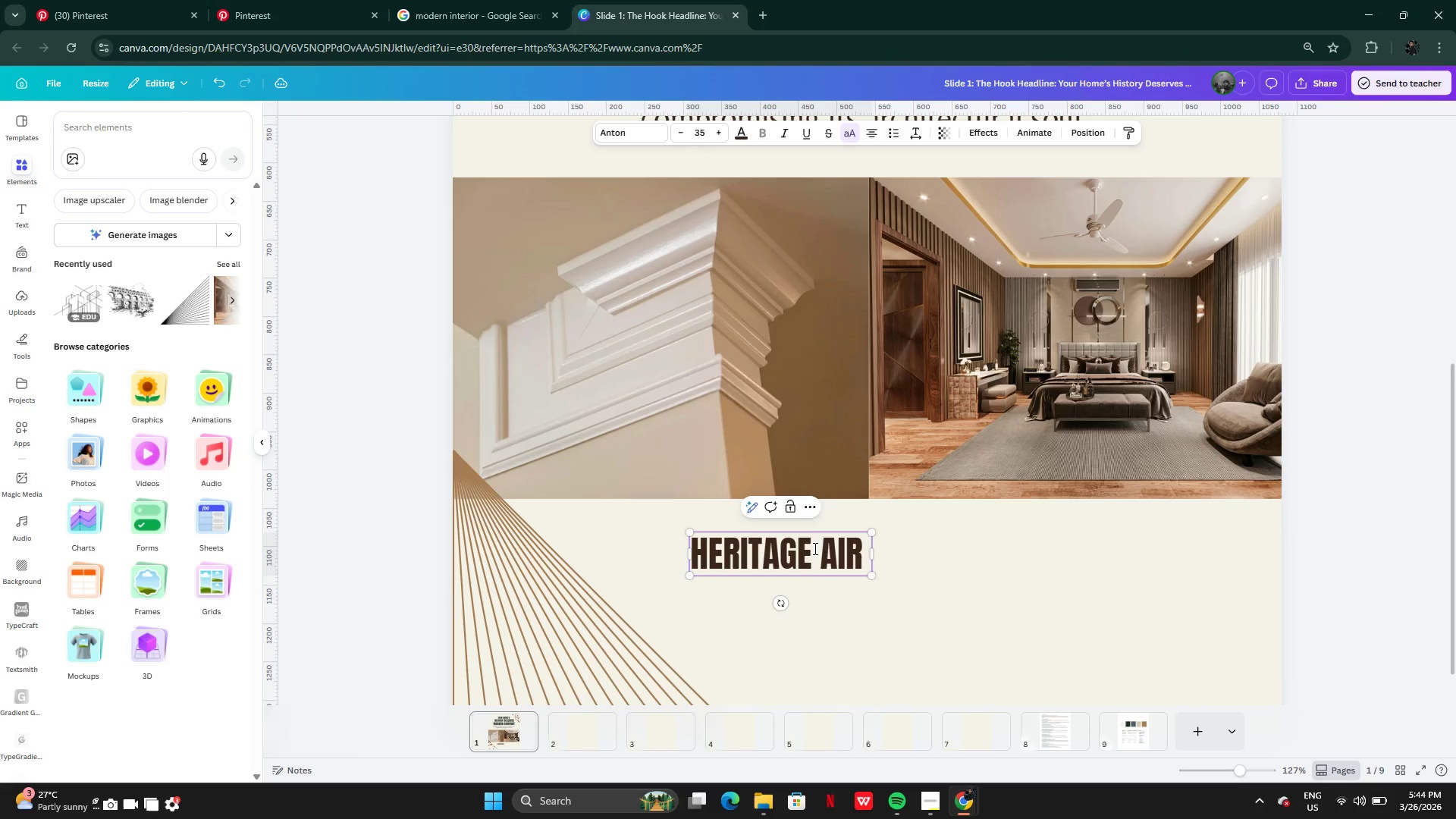 
left_click_drag(start_coordinate=[814, 549], to_coordinate=[907, 598])
 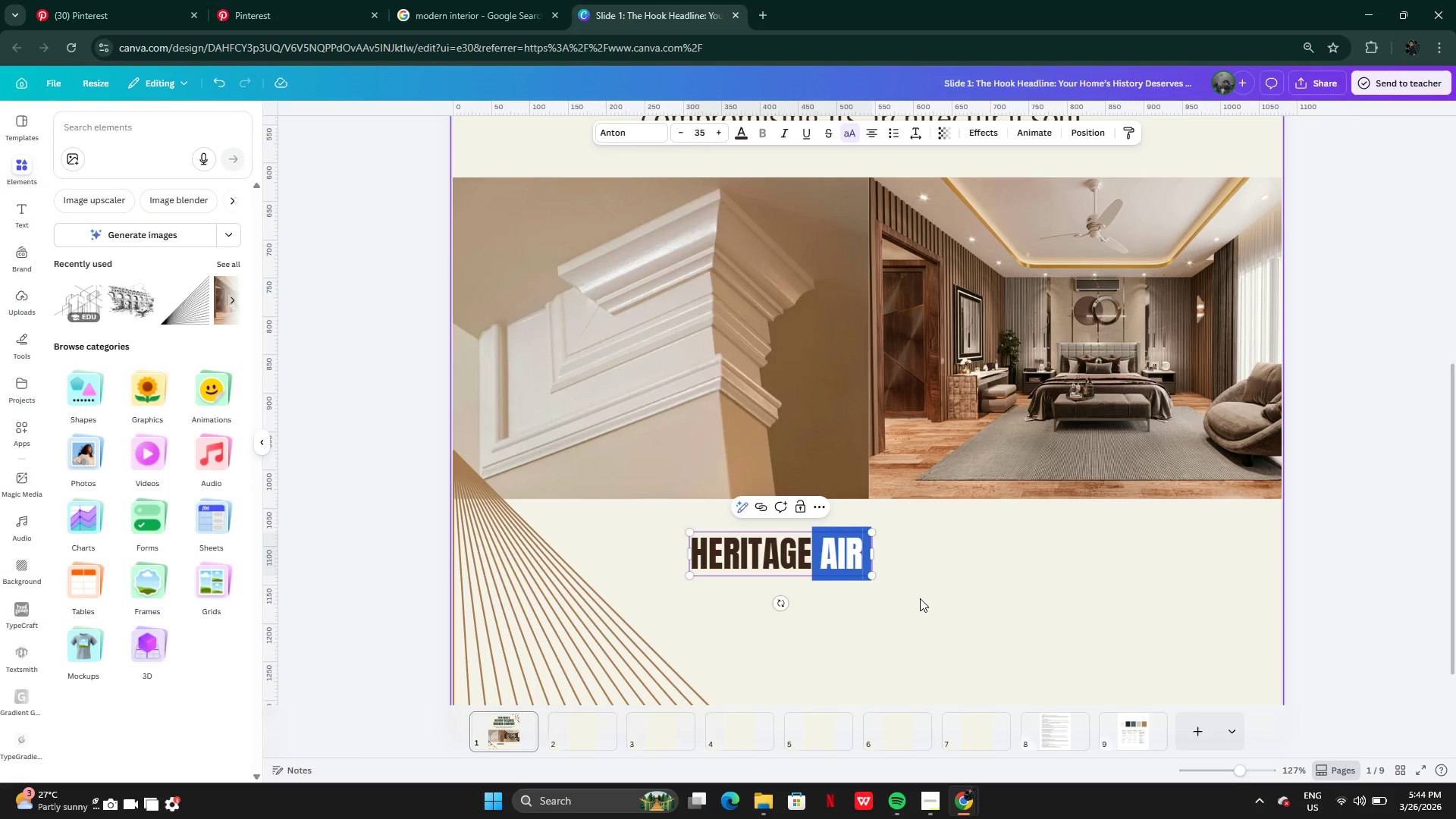 
left_click([920, 598])
 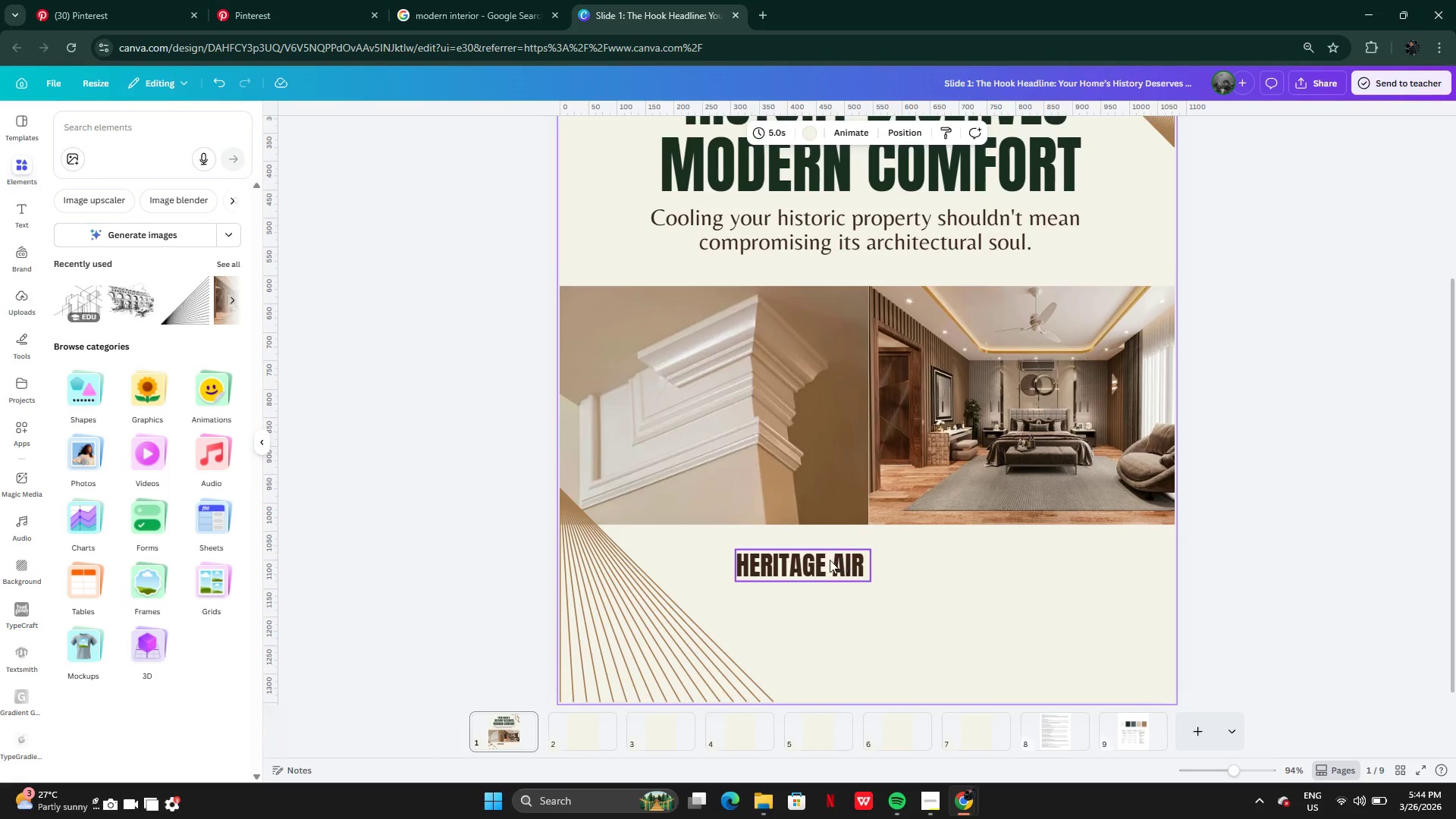 
left_click([815, 558])
 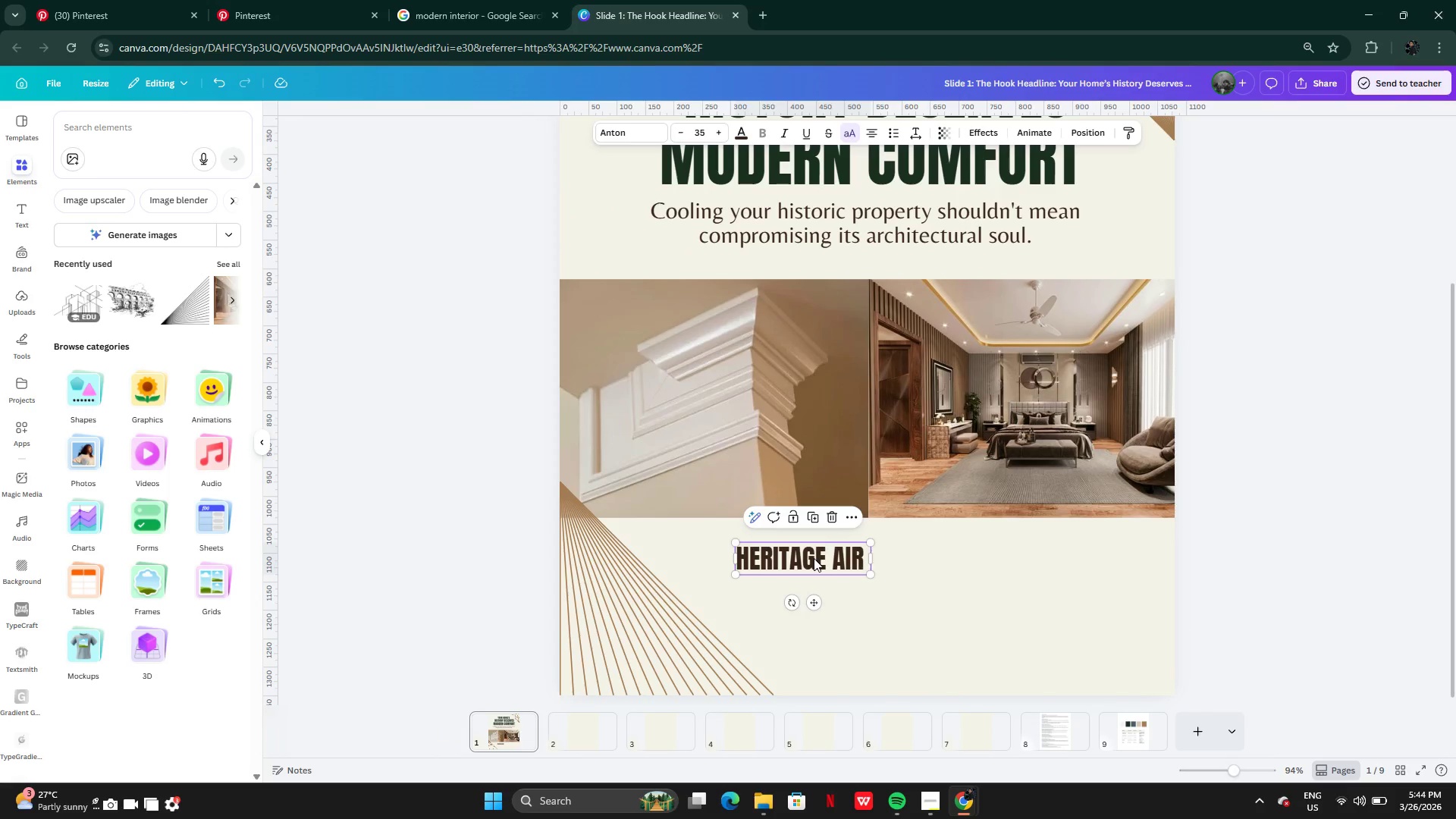 
left_click_drag(start_coordinate=[814, 558], to_coordinate=[914, 610])
 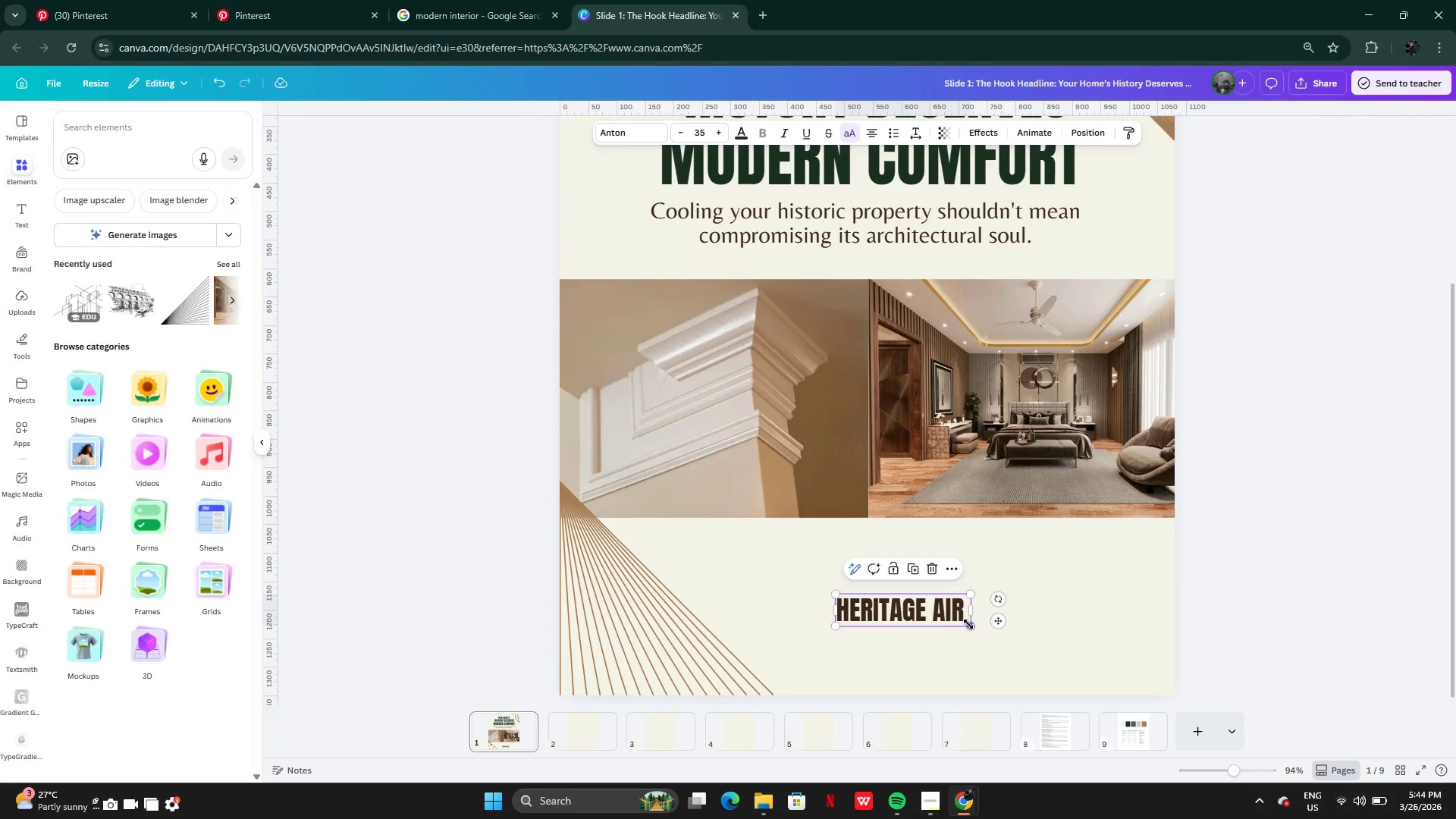 
left_click_drag(start_coordinate=[969, 624], to_coordinate=[933, 601])
 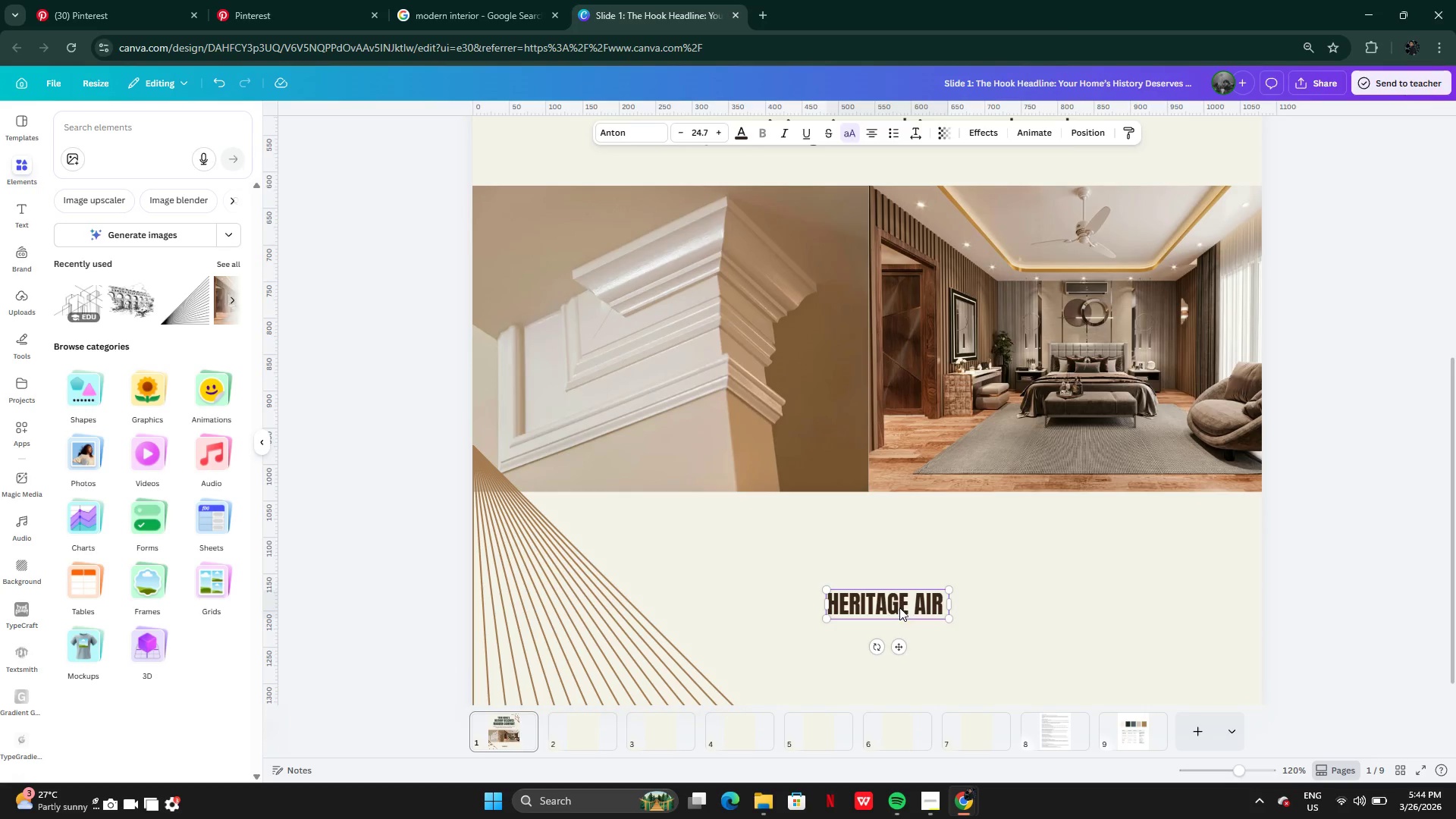 
left_click_drag(start_coordinate=[901, 604], to_coordinate=[901, 609])
 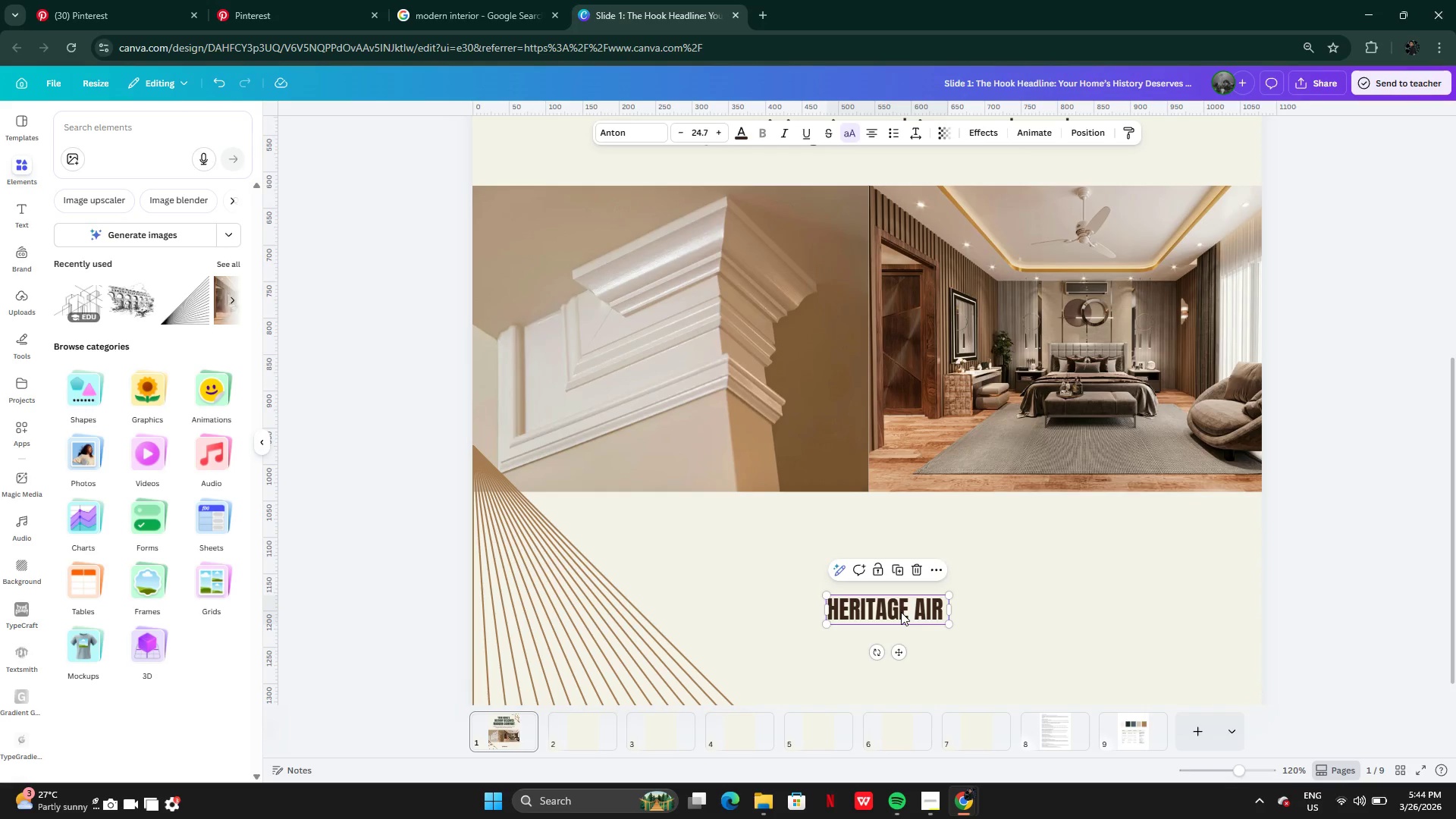 
hold_key(key=AltLeft, duration=0.36)
left_click_drag(start_coordinate=[899, 610], to_coordinate=[900, 627])
 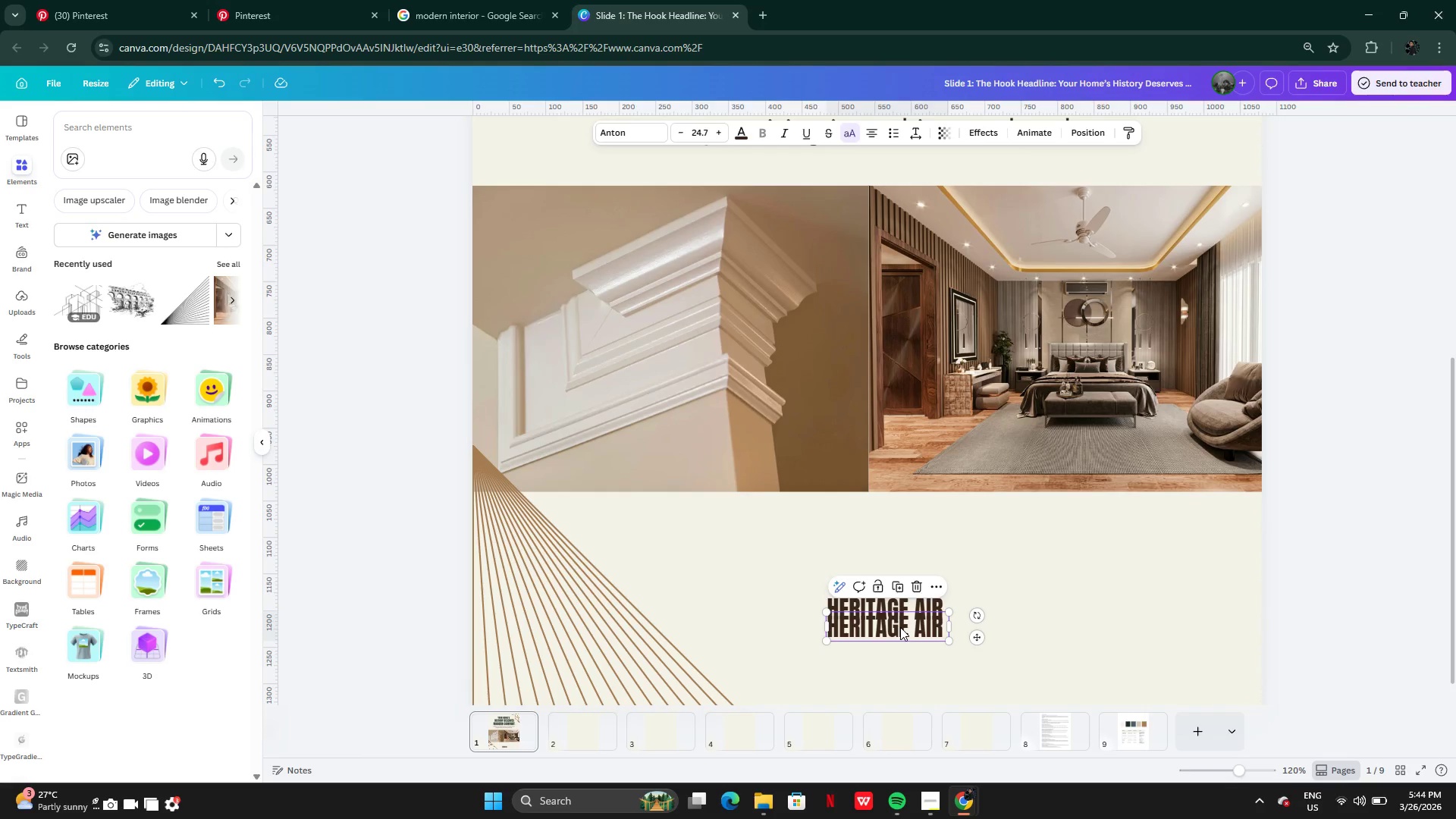 
left_click_drag(start_coordinate=[900, 627], to_coordinate=[901, 647])
 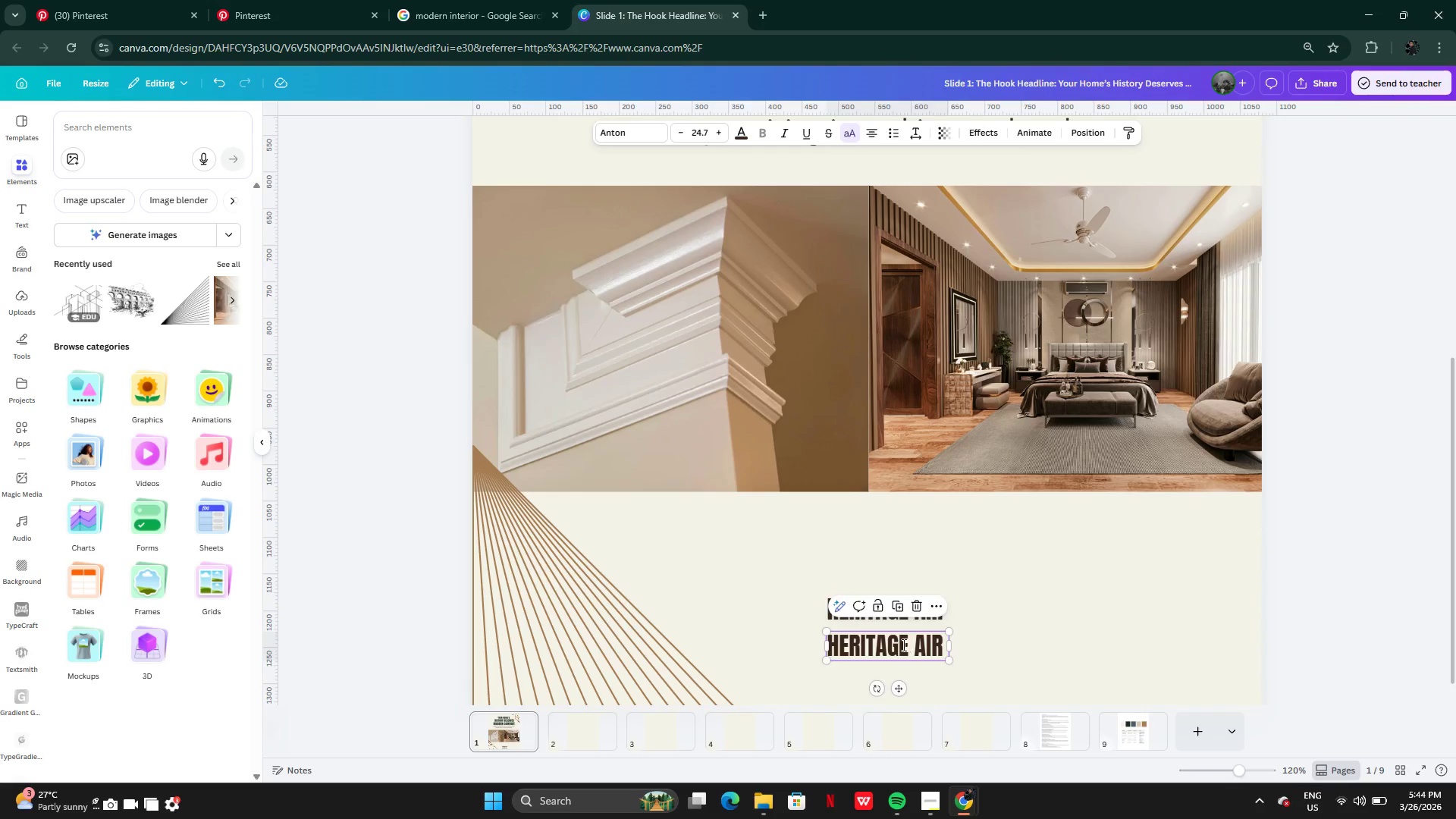 
double_click([902, 645])
 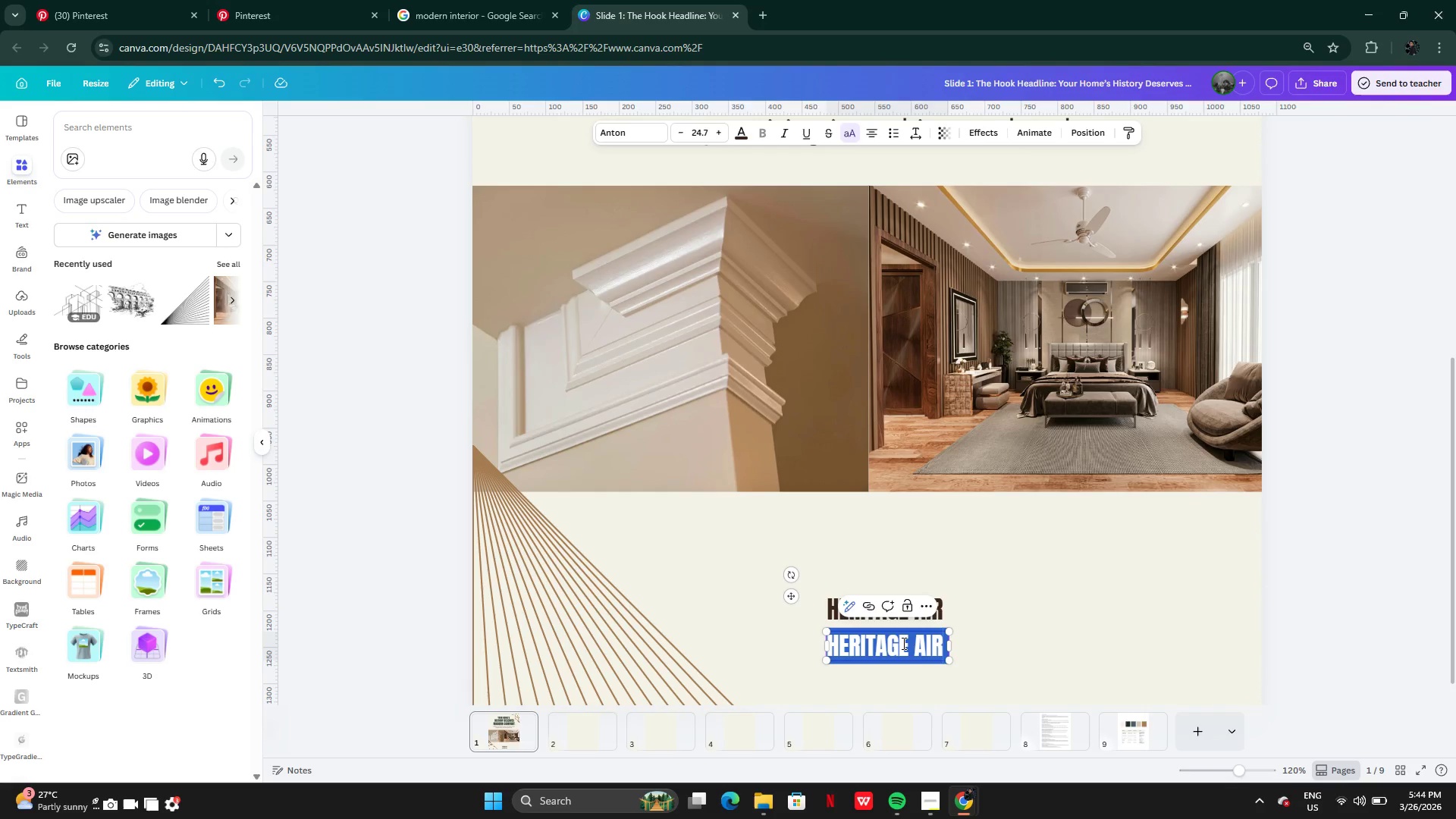 
key(Control+V)
 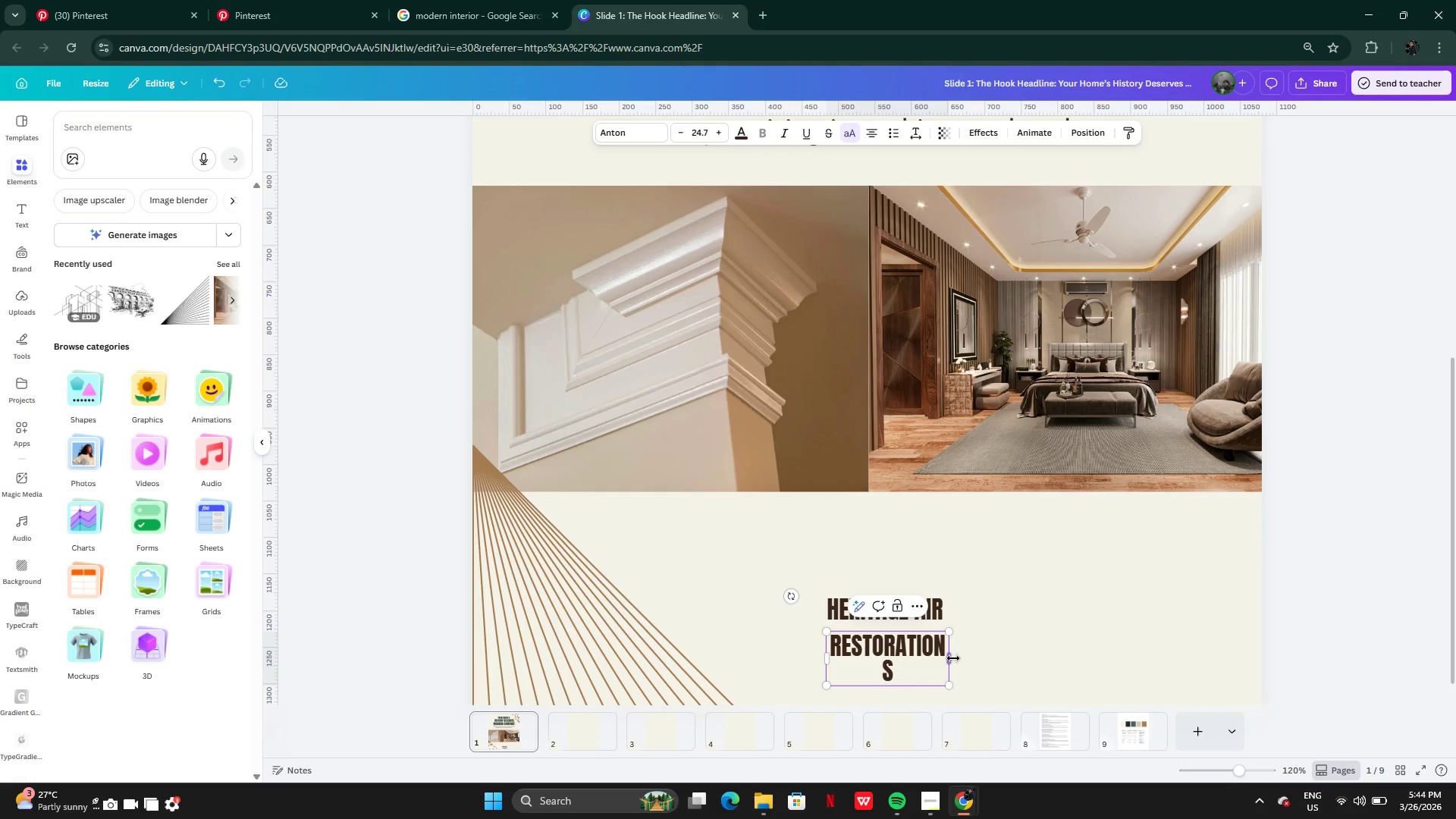 
left_click_drag(start_coordinate=[953, 658], to_coordinate=[960, 656])
 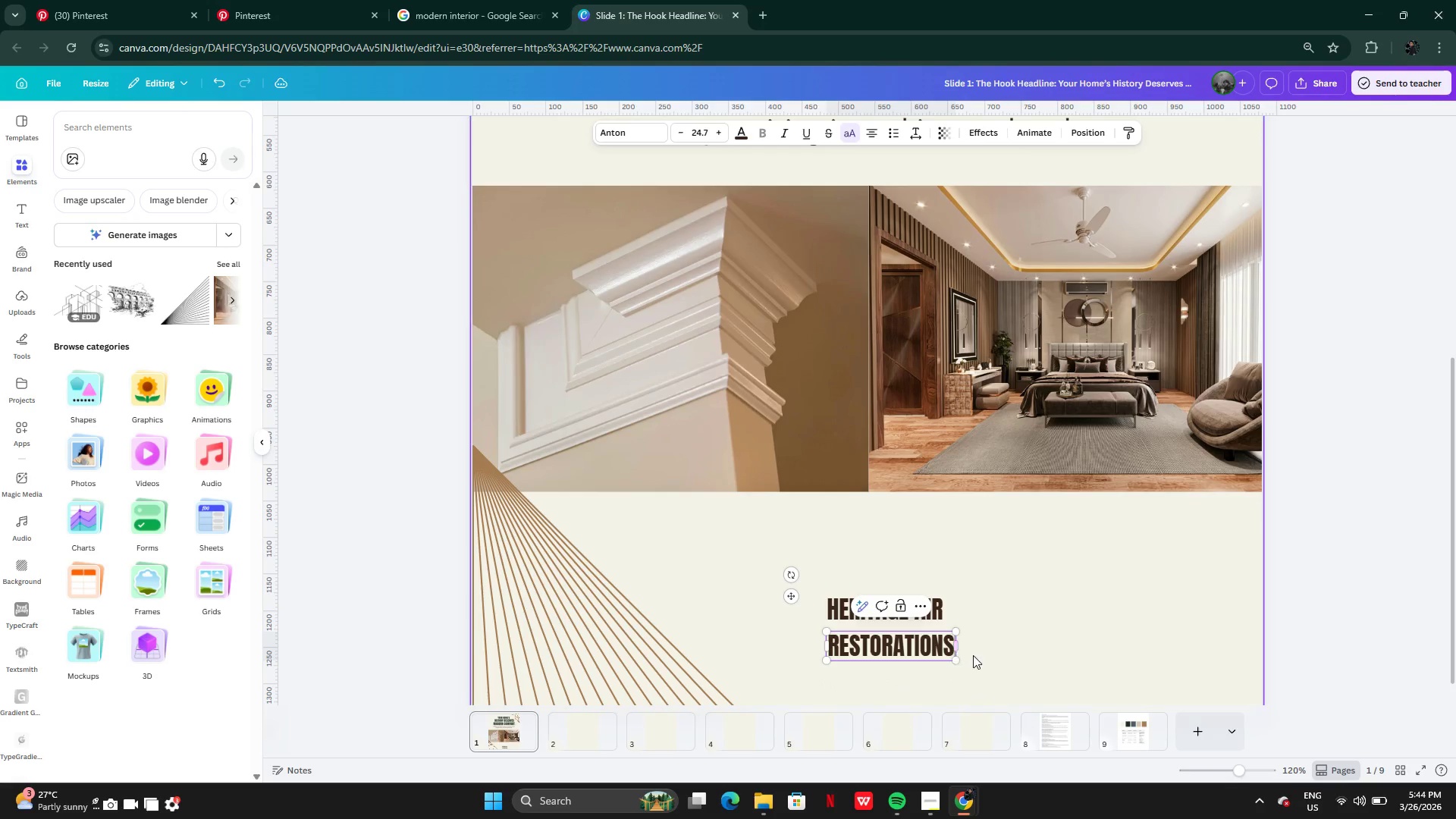 
left_click([973, 655])
 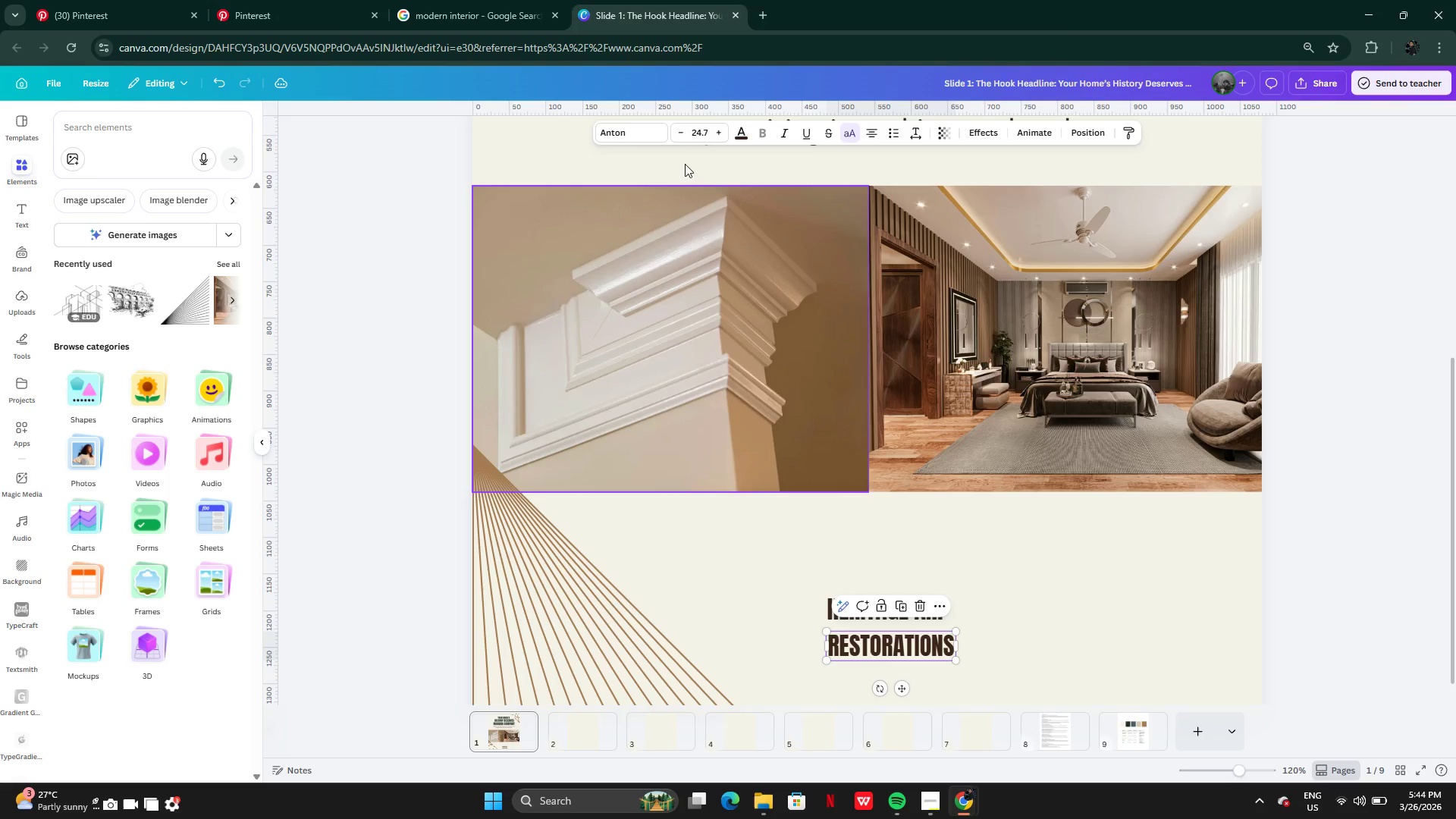 
left_click([635, 133])
 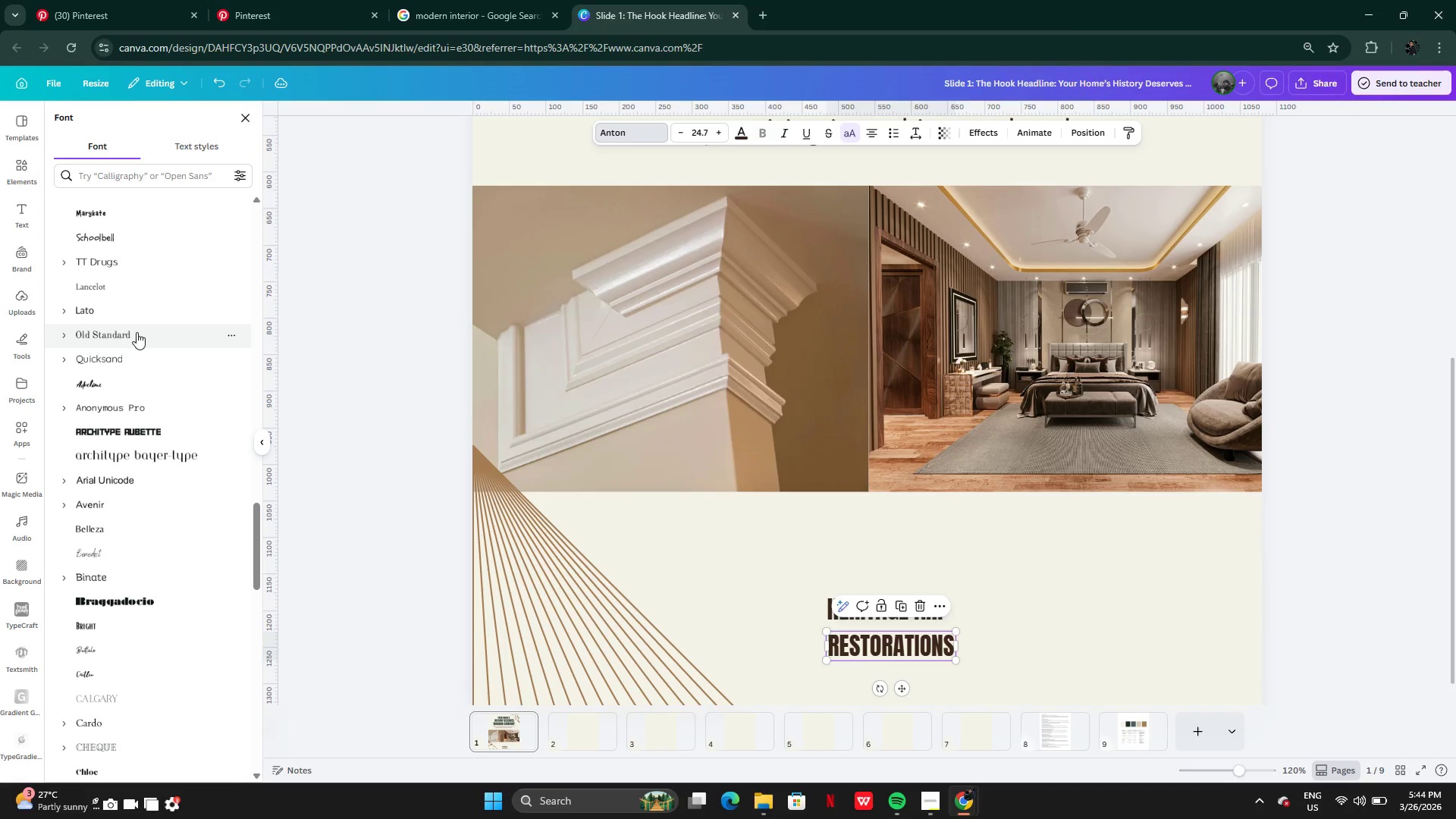 
left_click([136, 337])
 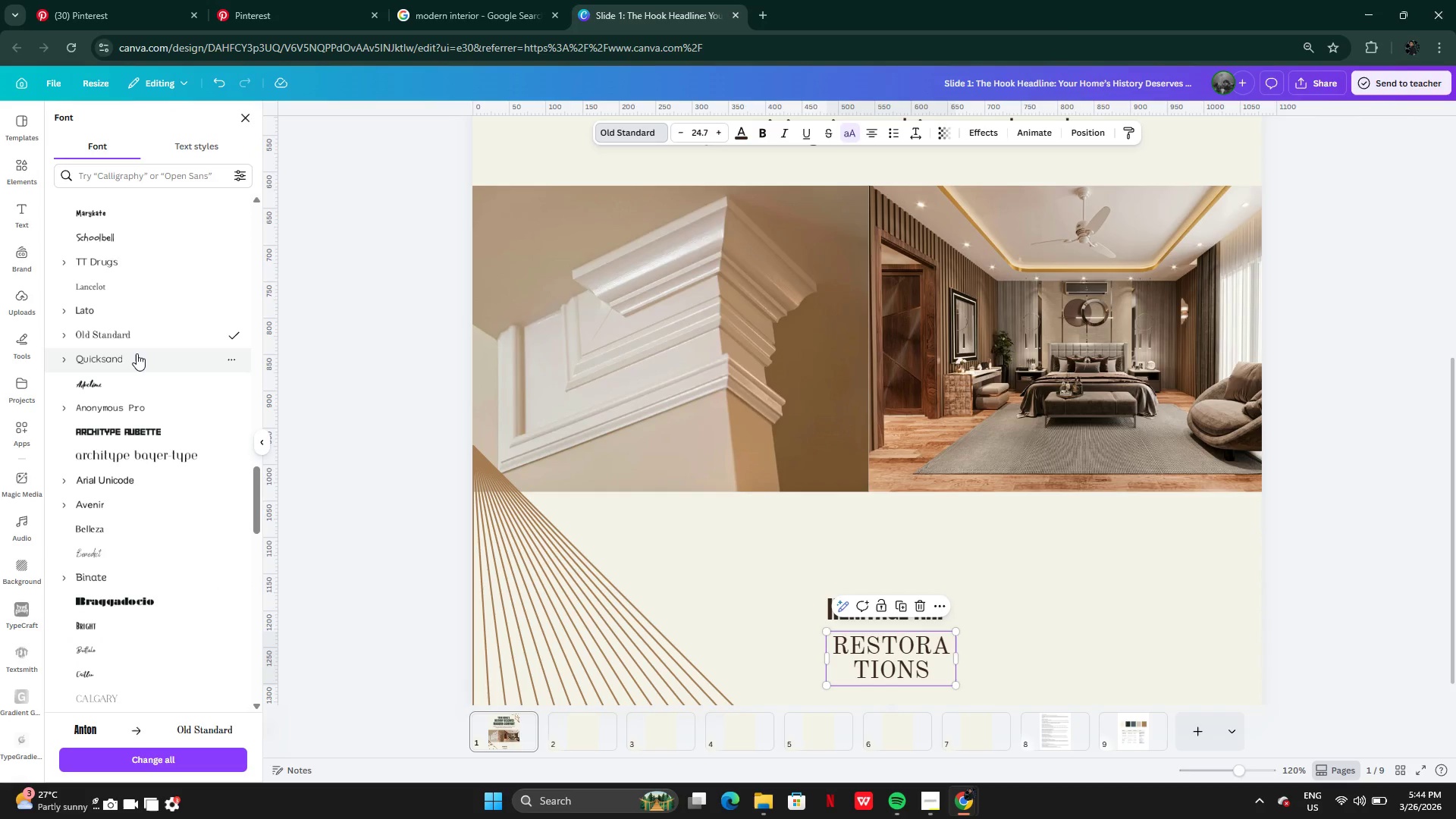 
left_click([136, 353])
 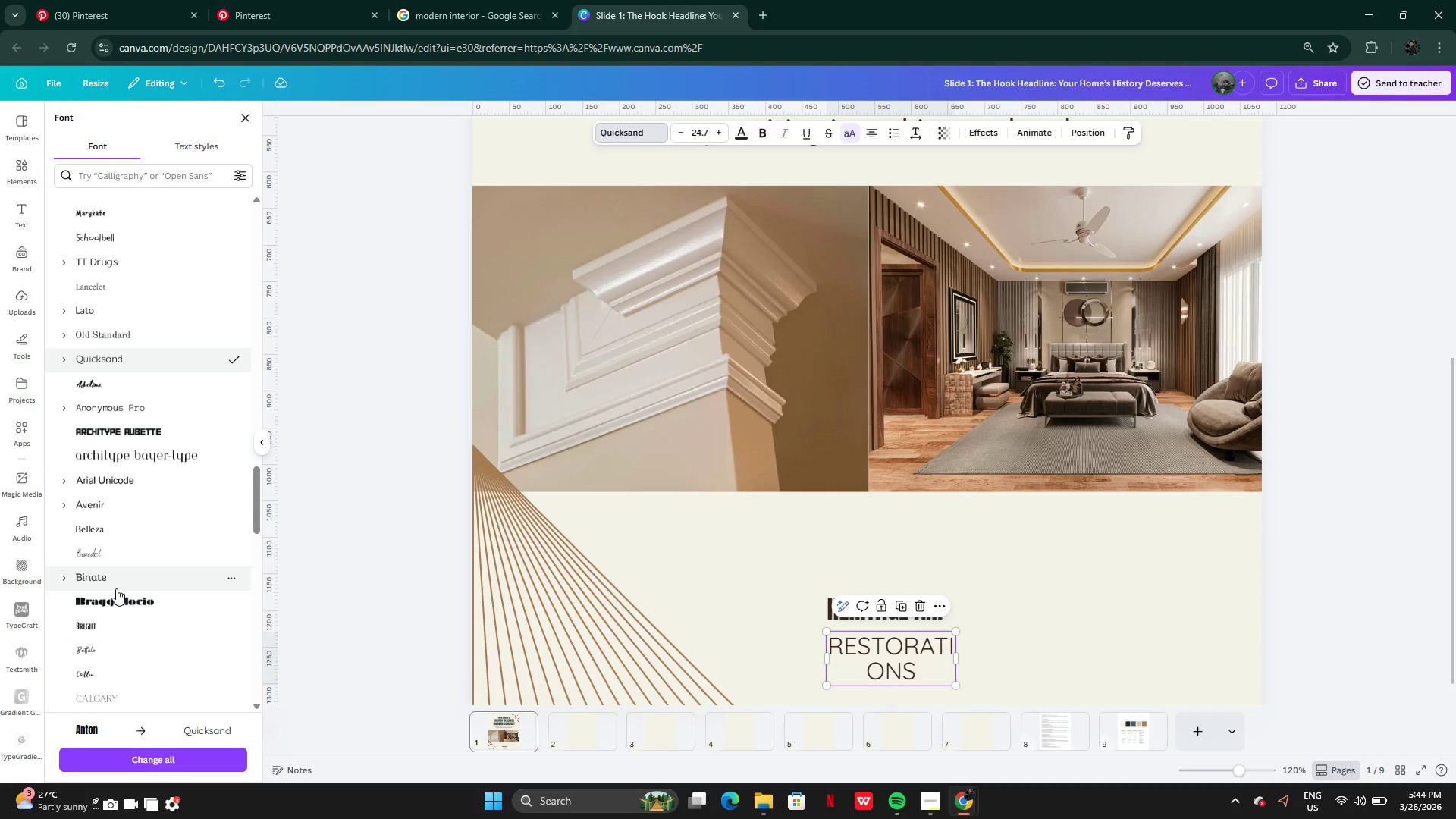 
wait(6.27)
 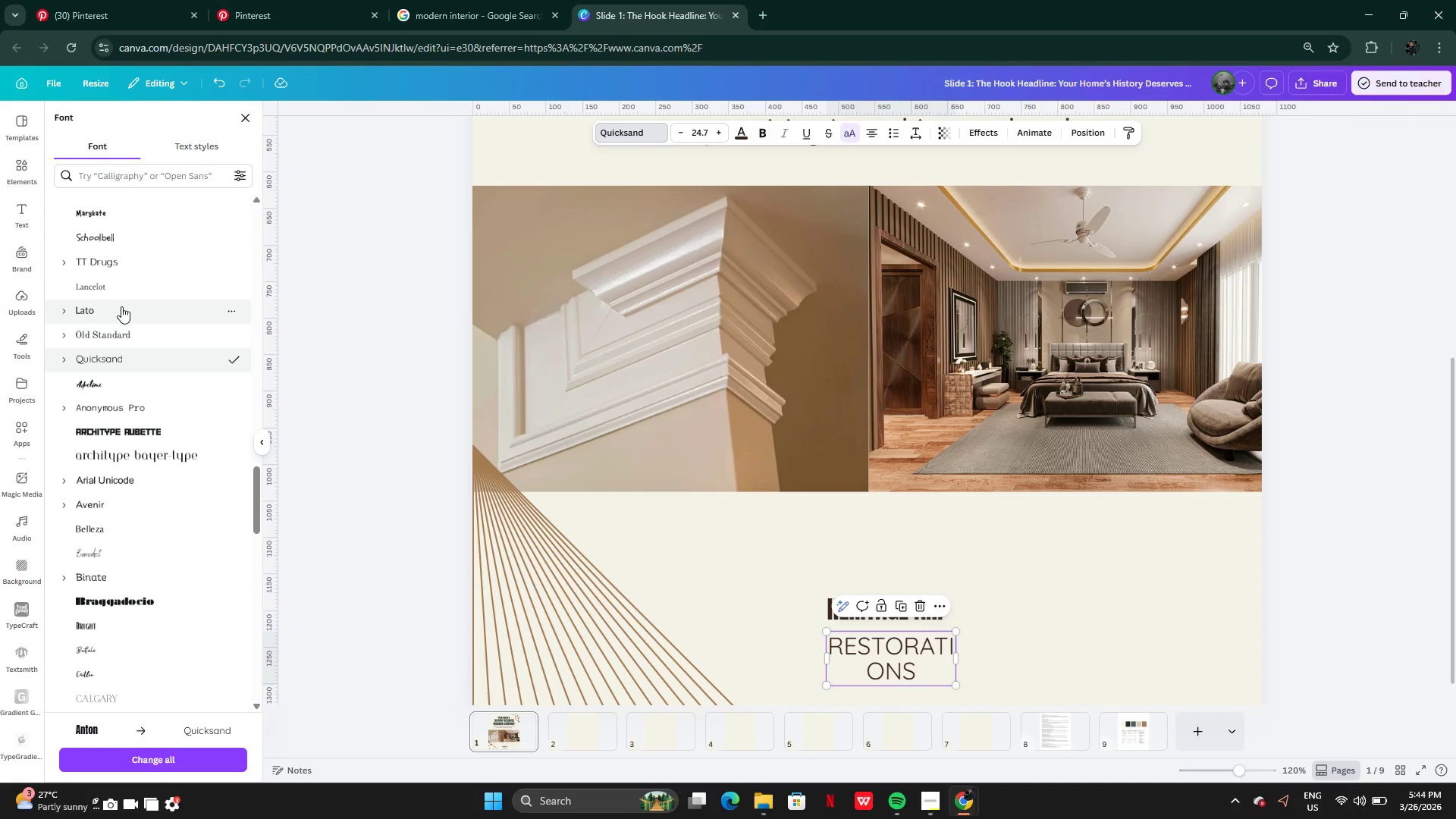 
left_click([146, 697])
 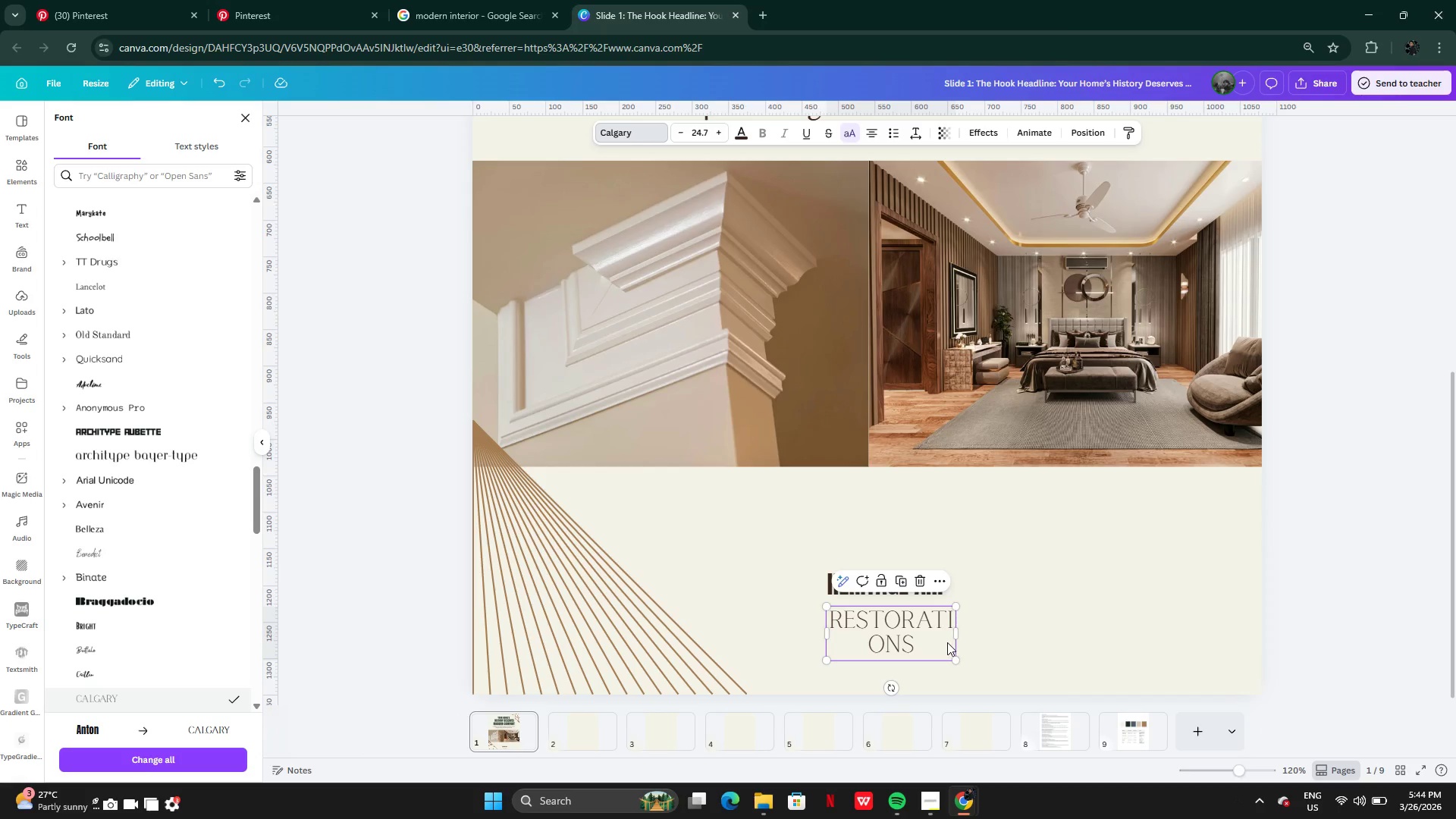 
left_click_drag(start_coordinate=[962, 637], to_coordinate=[1010, 630])
 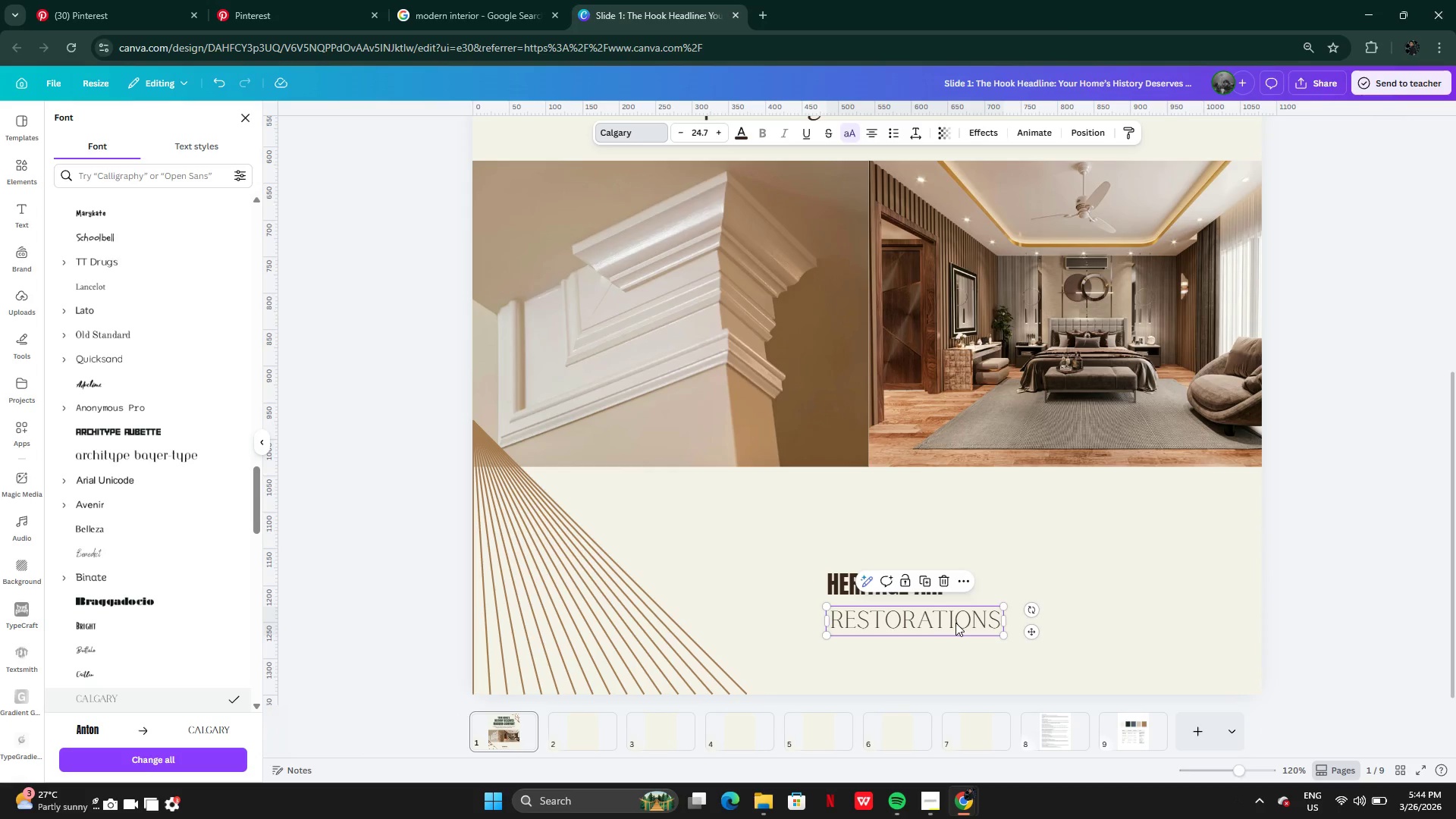 
left_click_drag(start_coordinate=[956, 623], to_coordinate=[929, 617])
 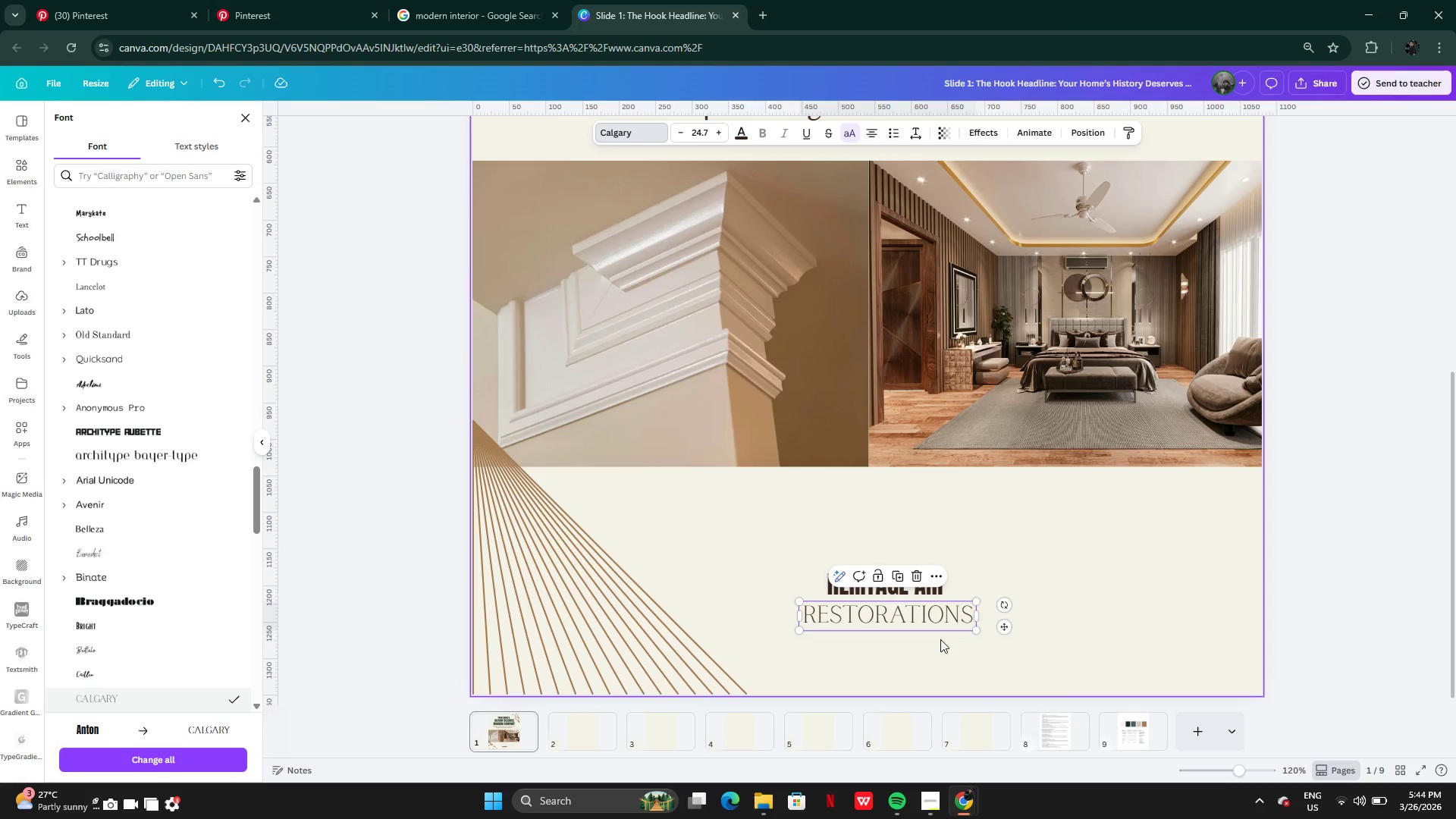 
left_click([940, 639])
 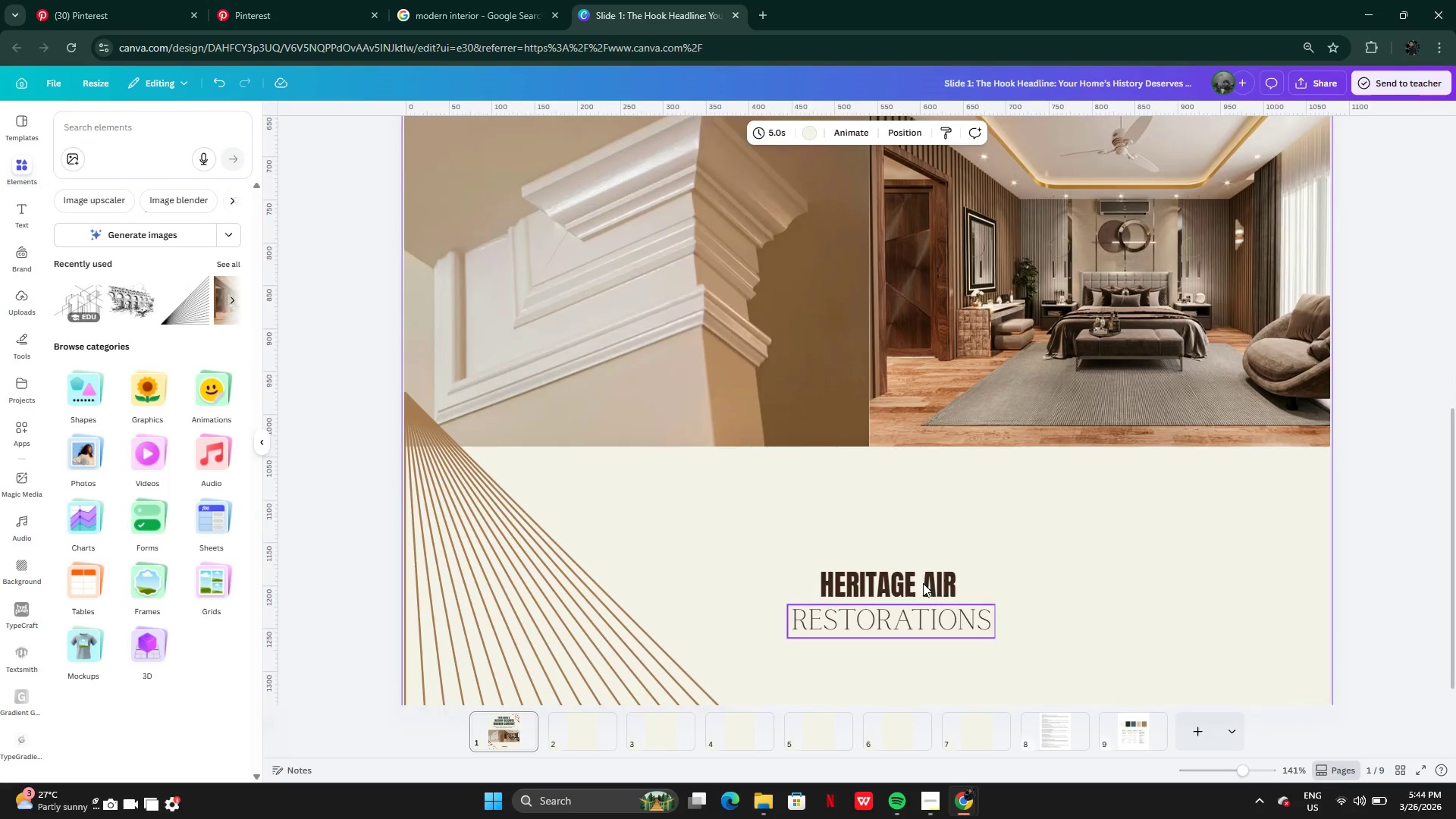 
left_click([908, 576])
 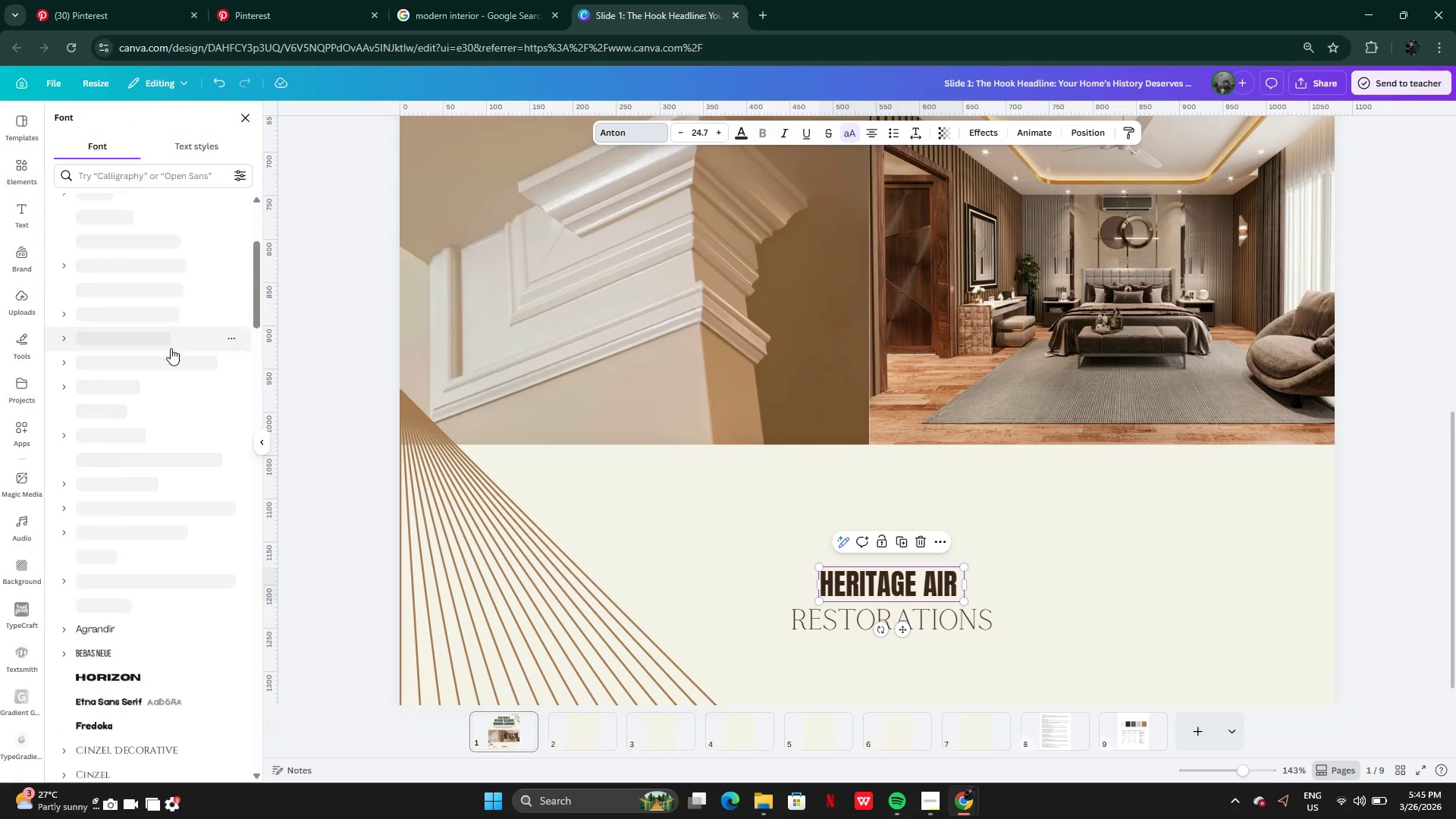 
left_click([136, 380])
 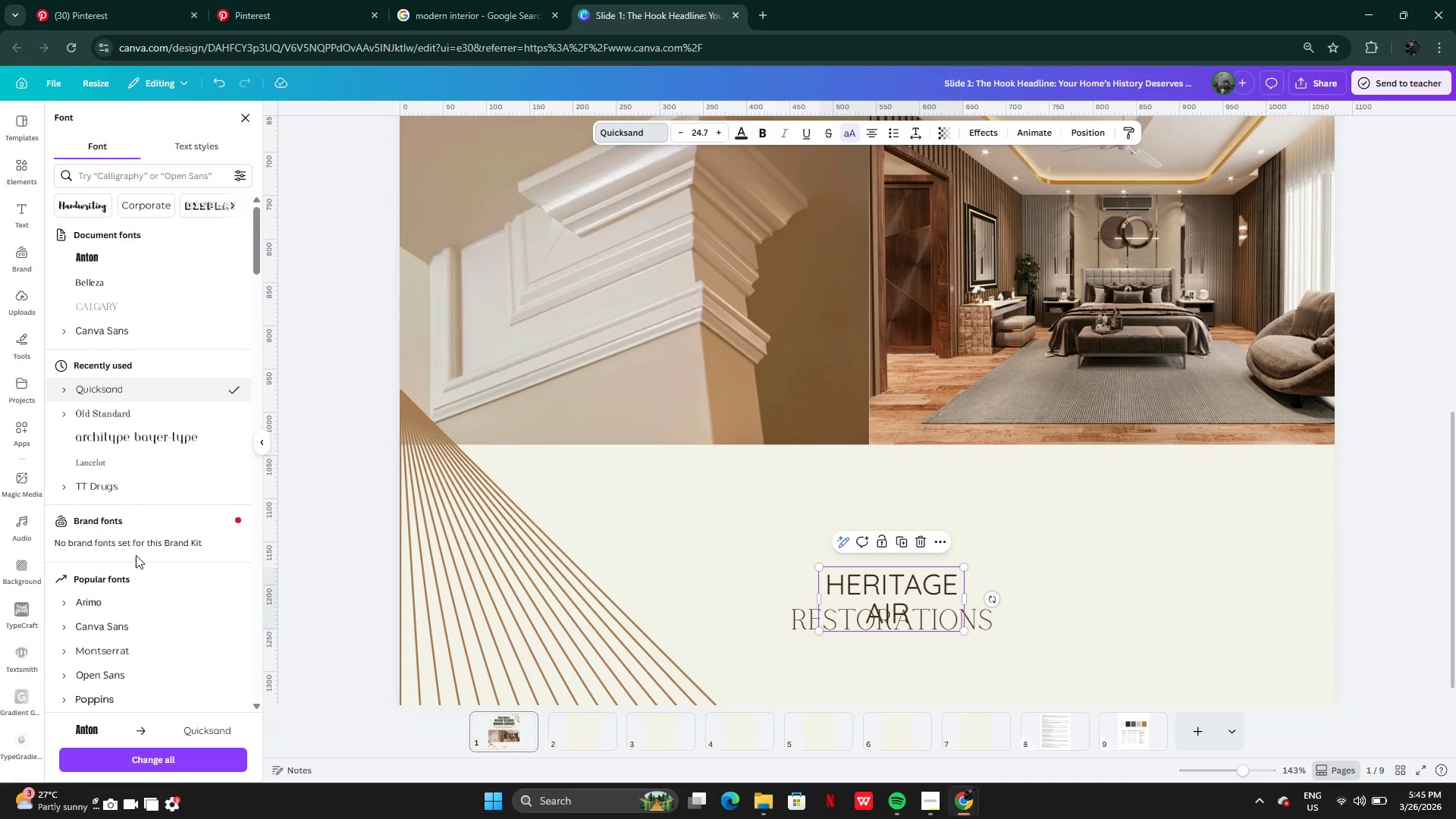 
left_click([83, 601])
 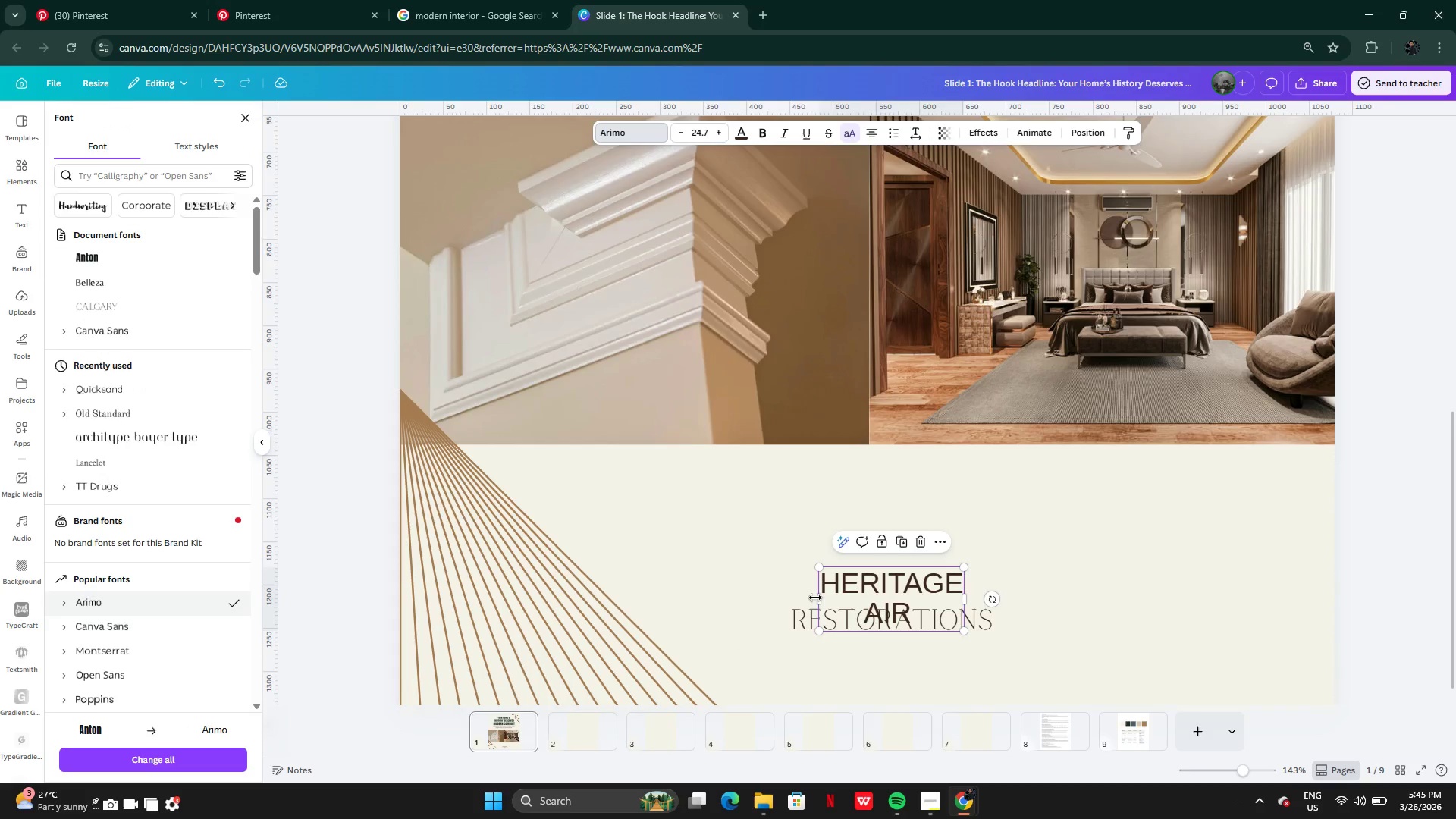 
left_click([821, 600])
 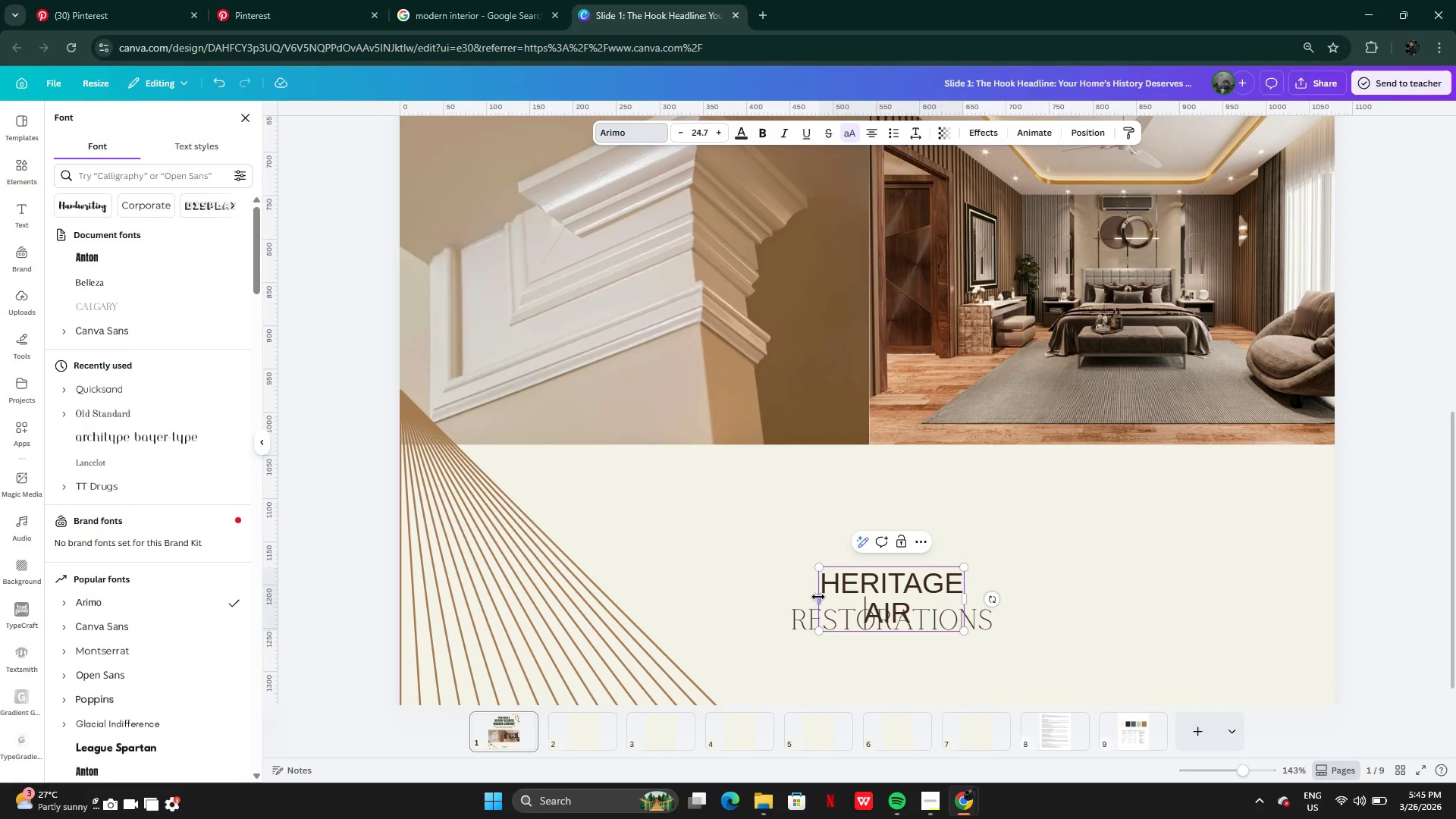 
left_click([792, 592])
 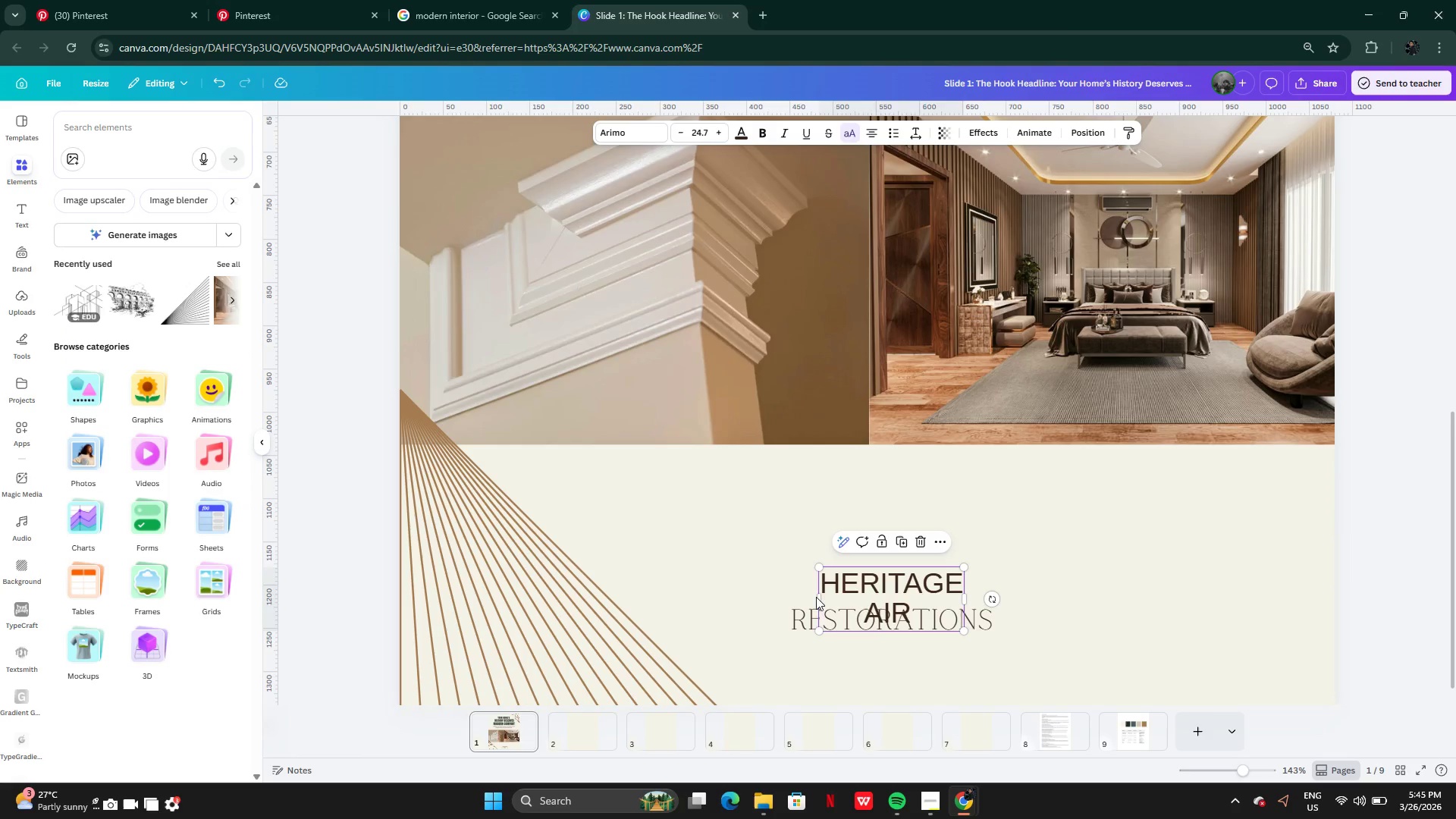 
left_click_drag(start_coordinate=[814, 598], to_coordinate=[754, 586])
 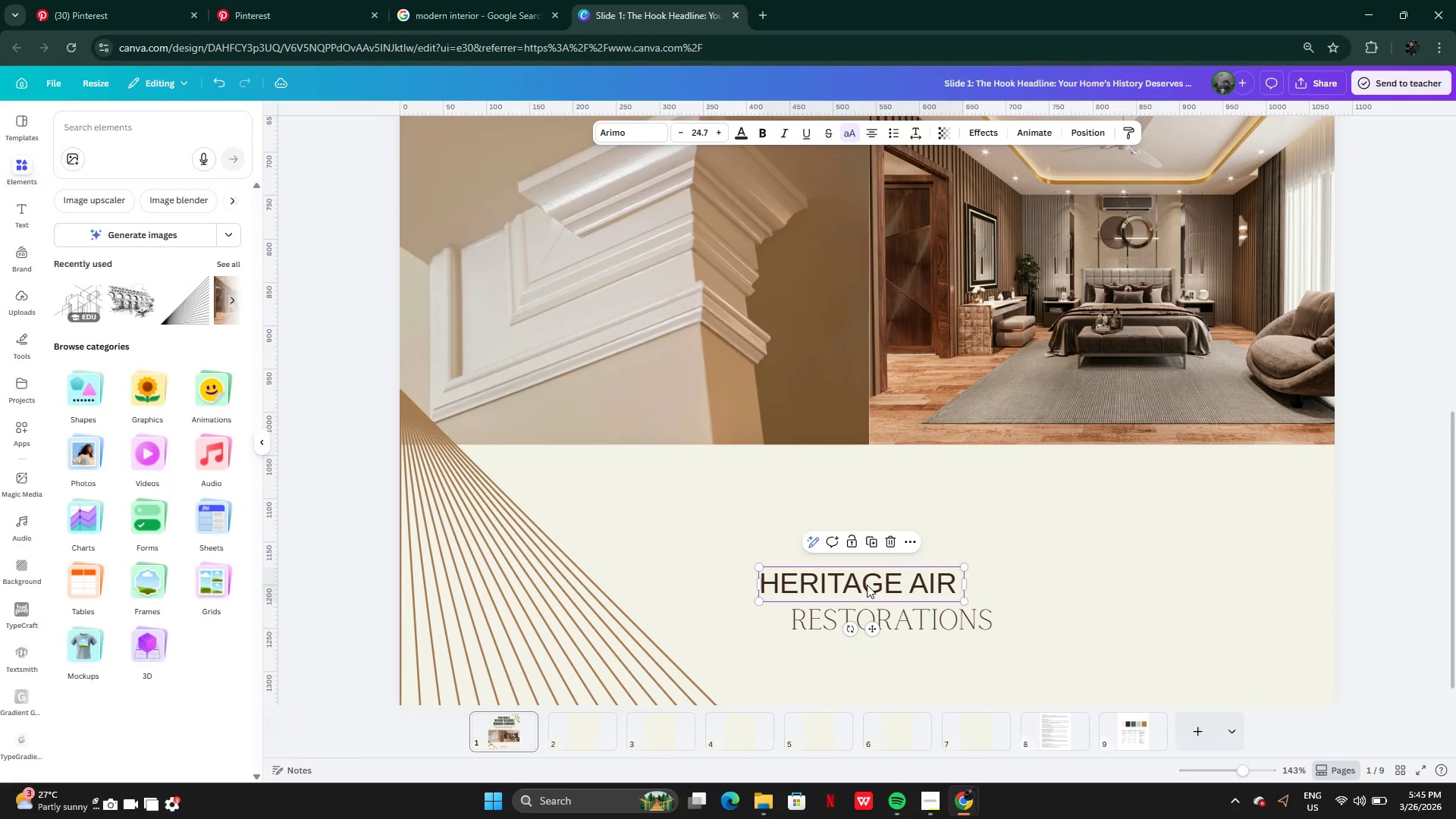 
left_click_drag(start_coordinate=[867, 585], to_coordinate=[894, 585])
 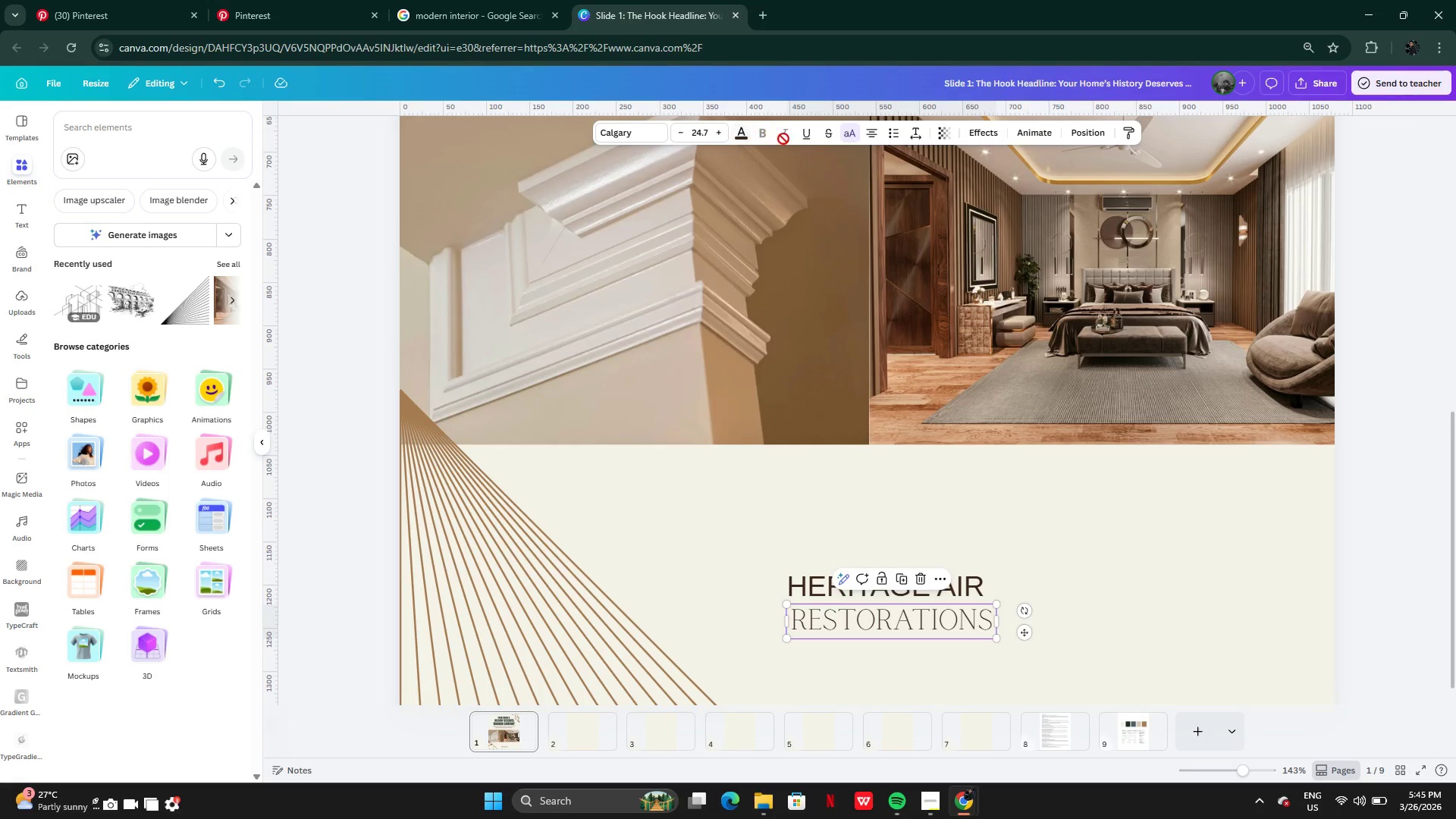 
left_click([744, 142])
 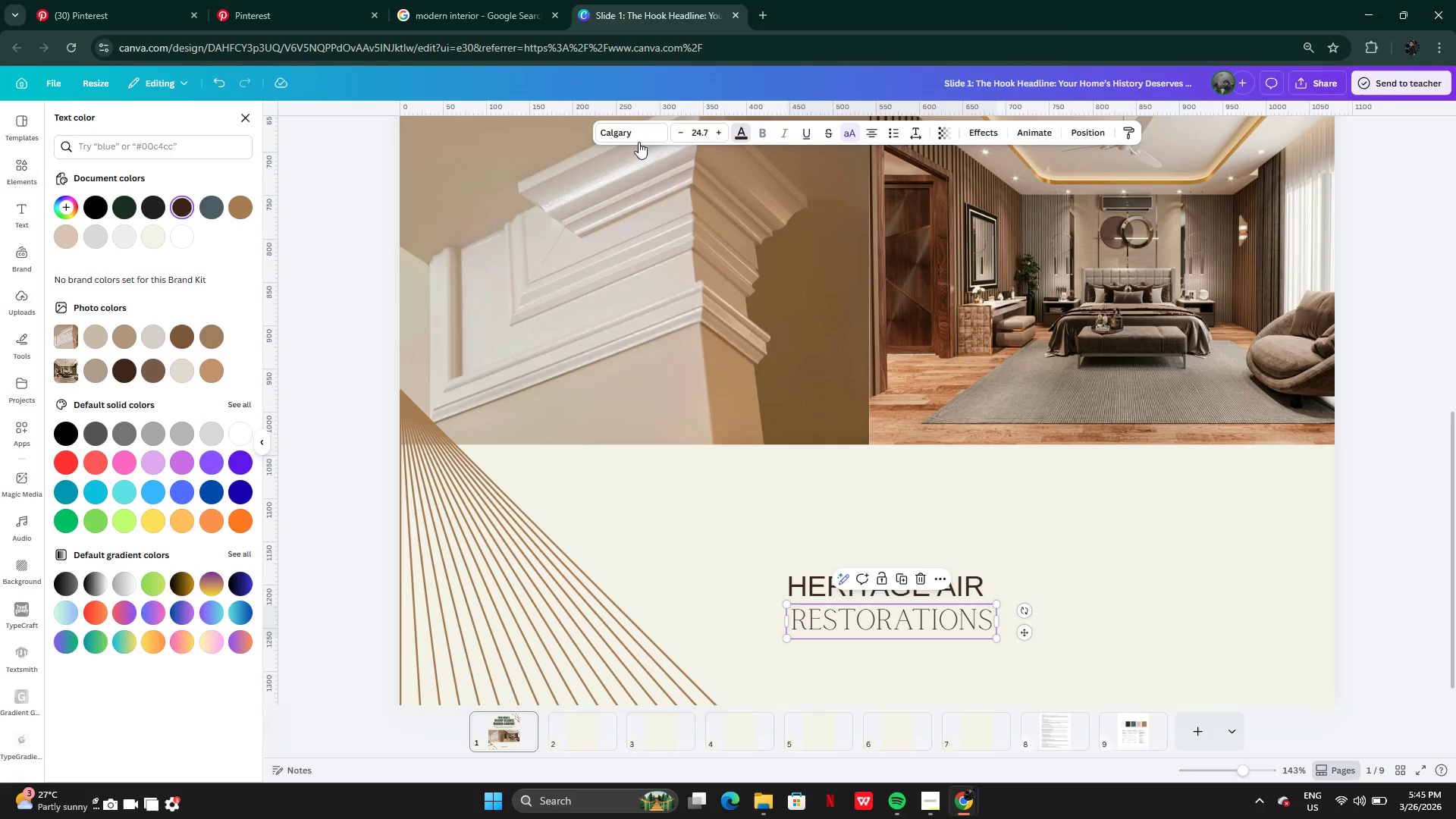 
left_click([604, 127])
 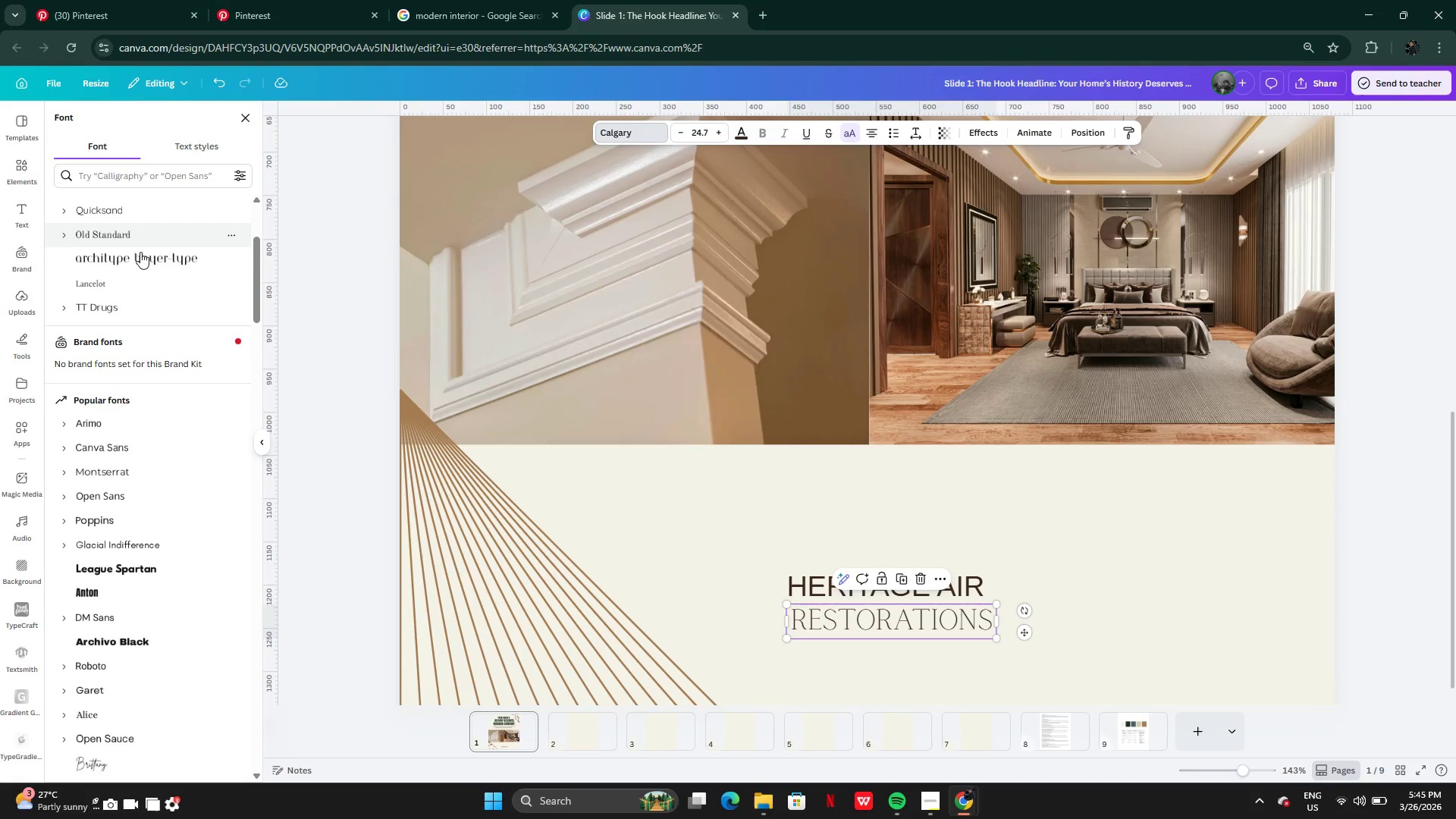 
left_click([148, 281])
 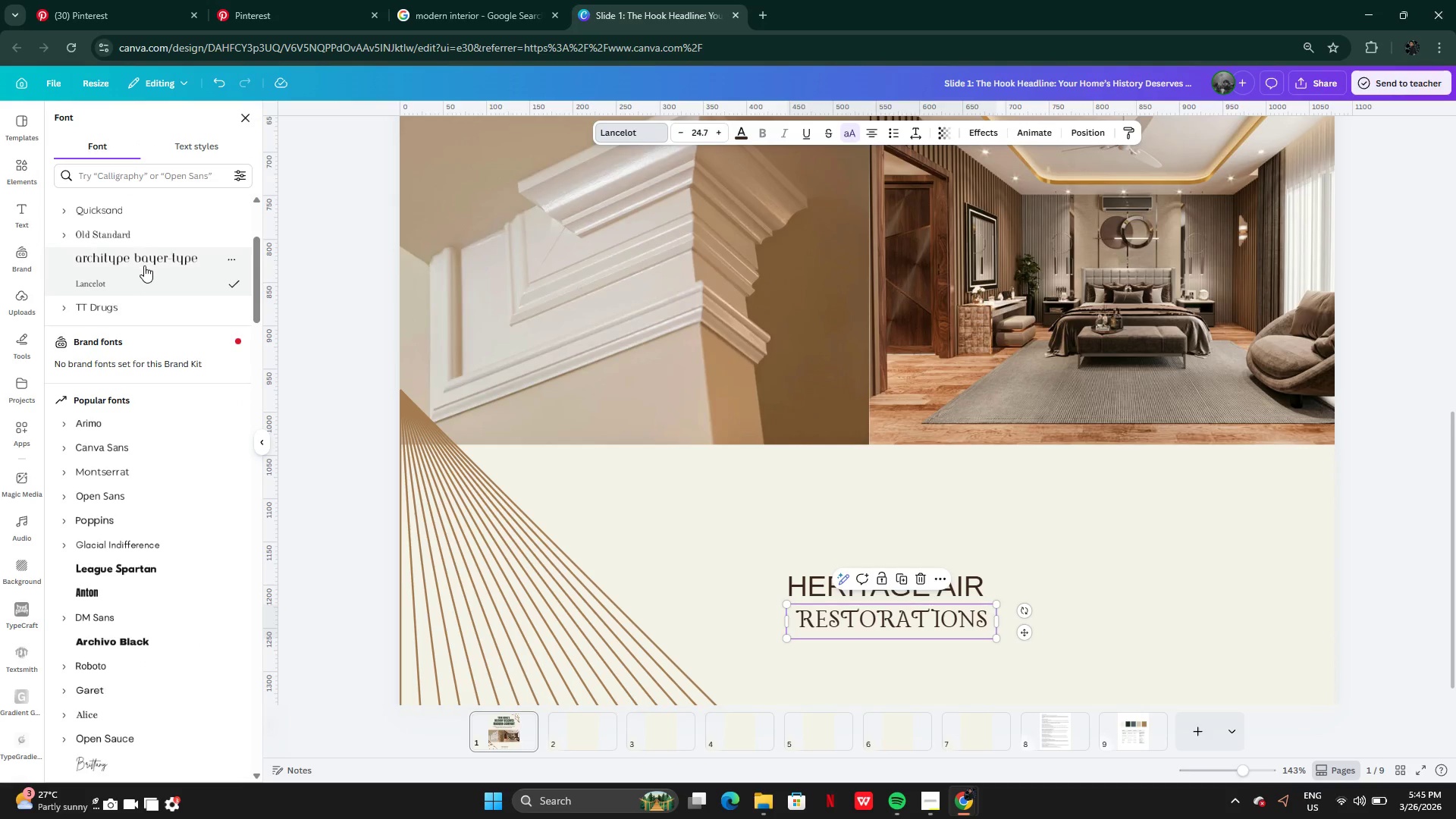 
left_click([138, 240])
 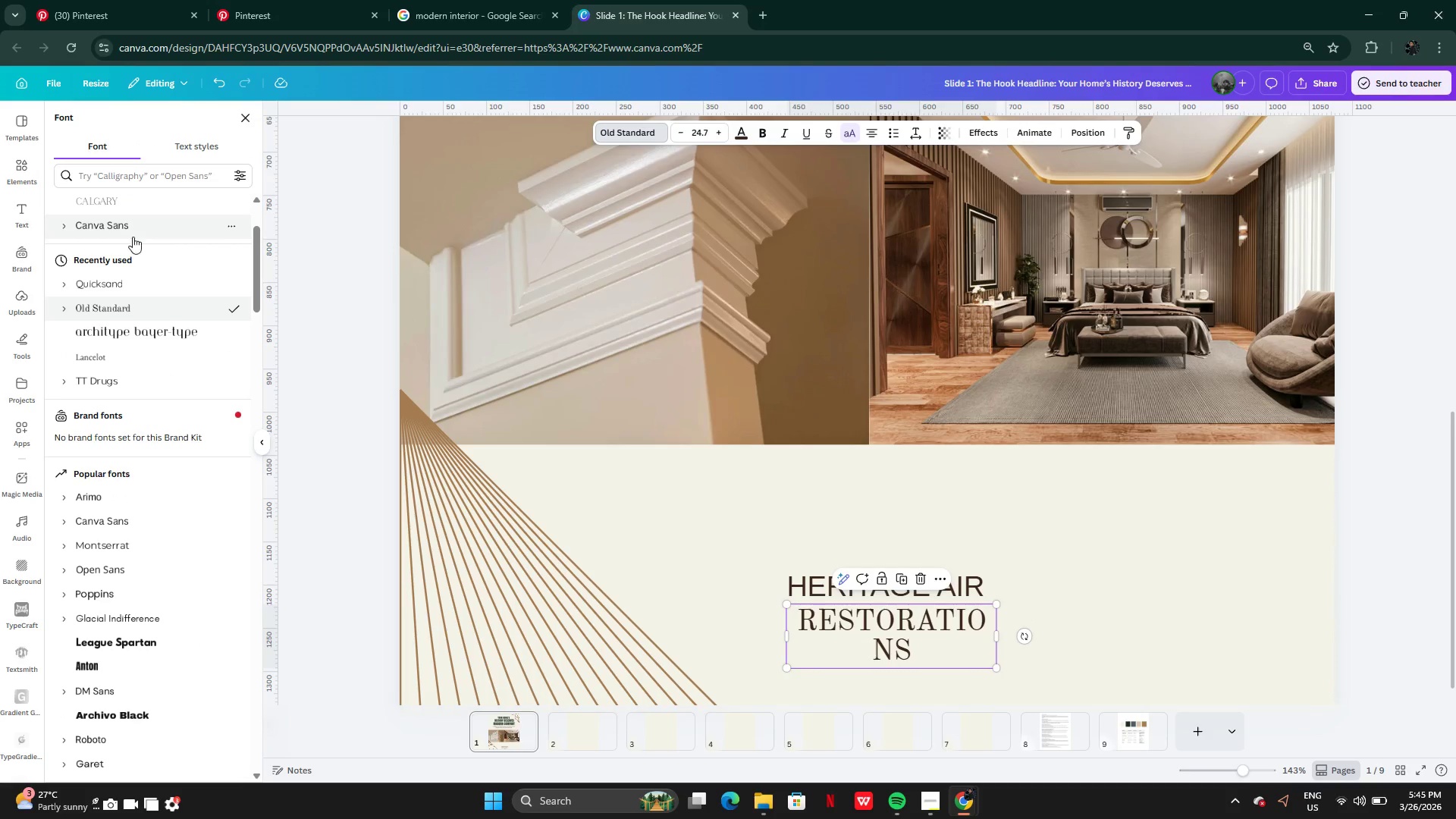 
left_click([121, 284])
 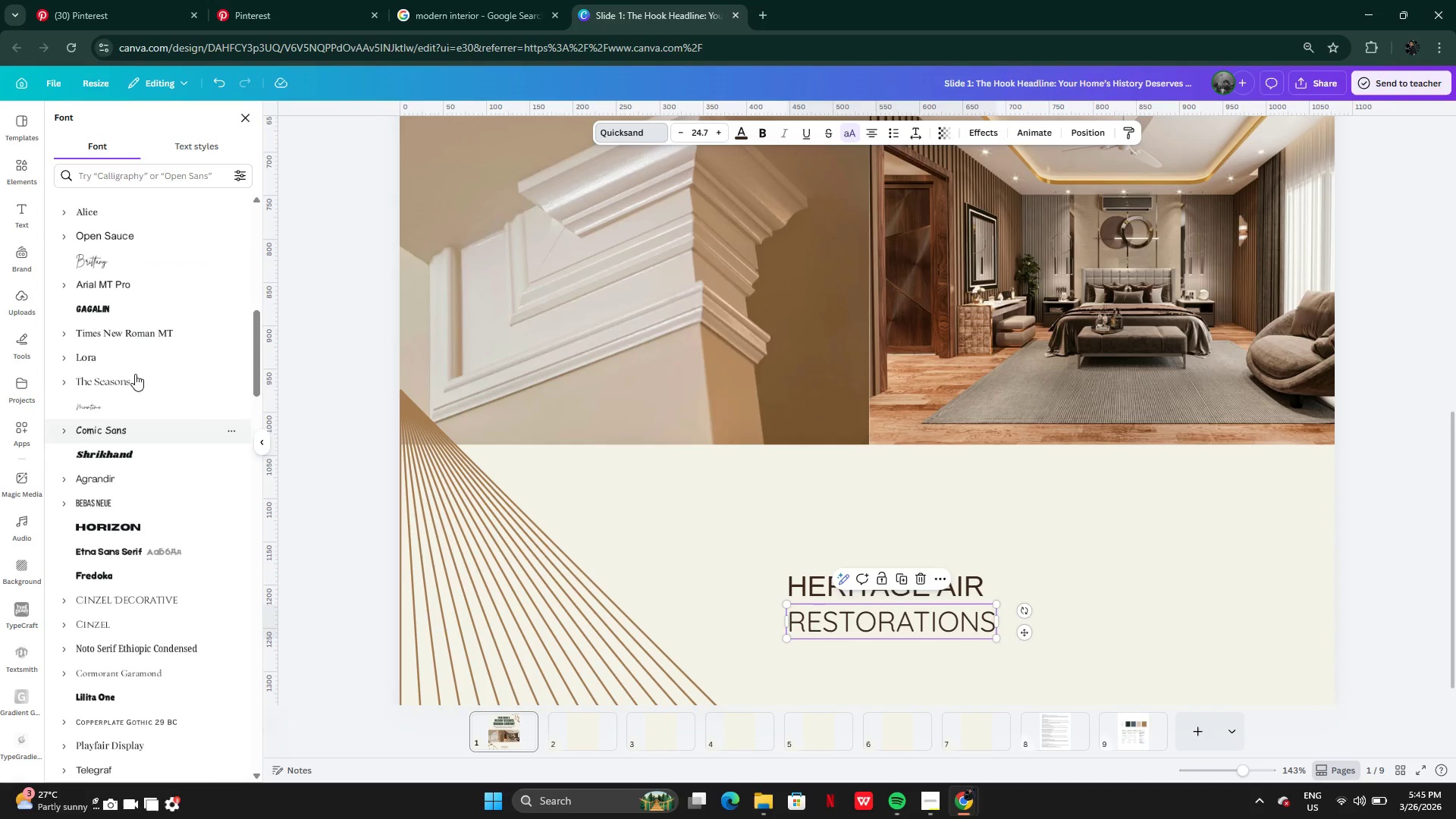 
left_click([111, 251])
 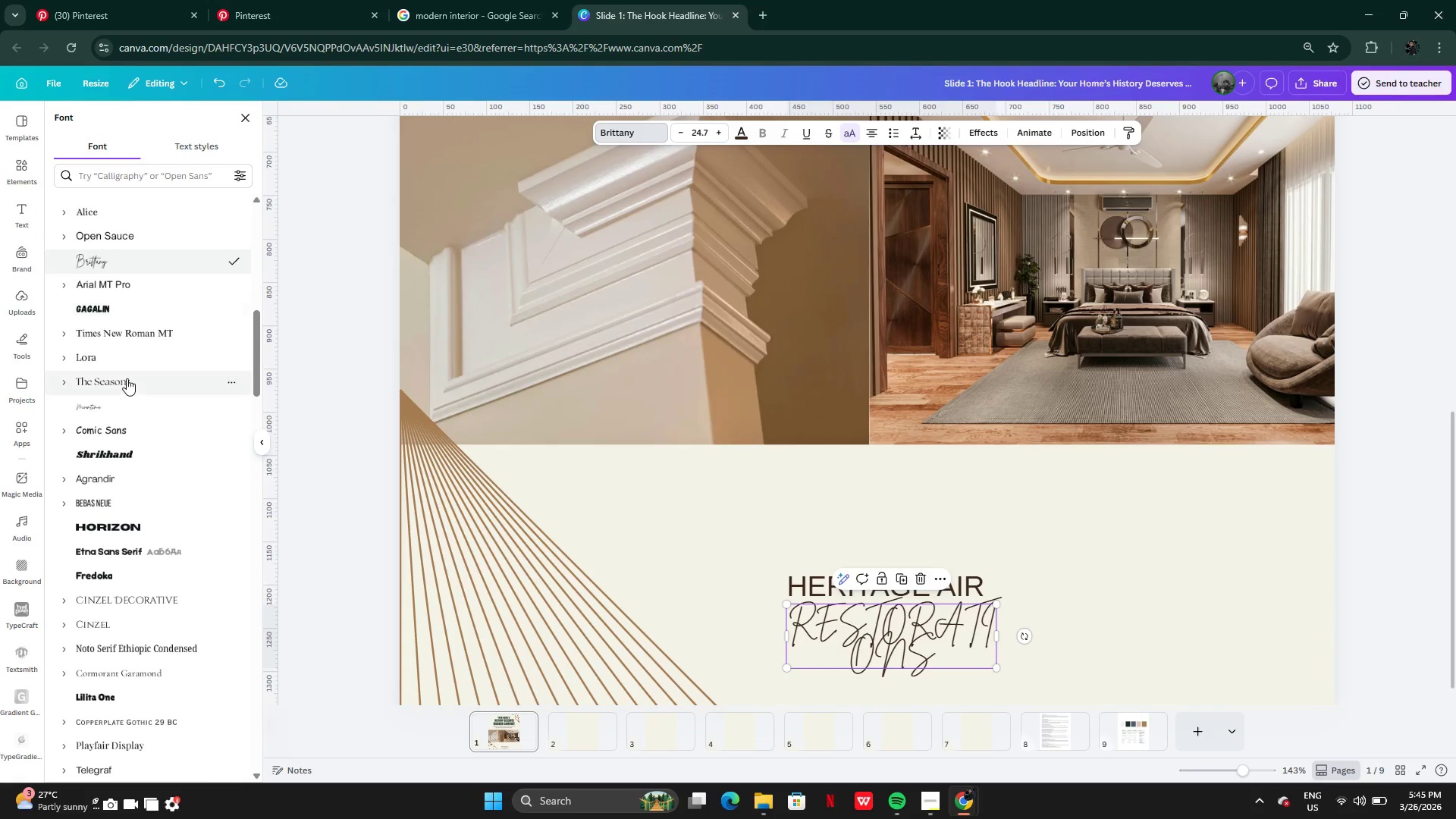 
left_click([127, 378])
 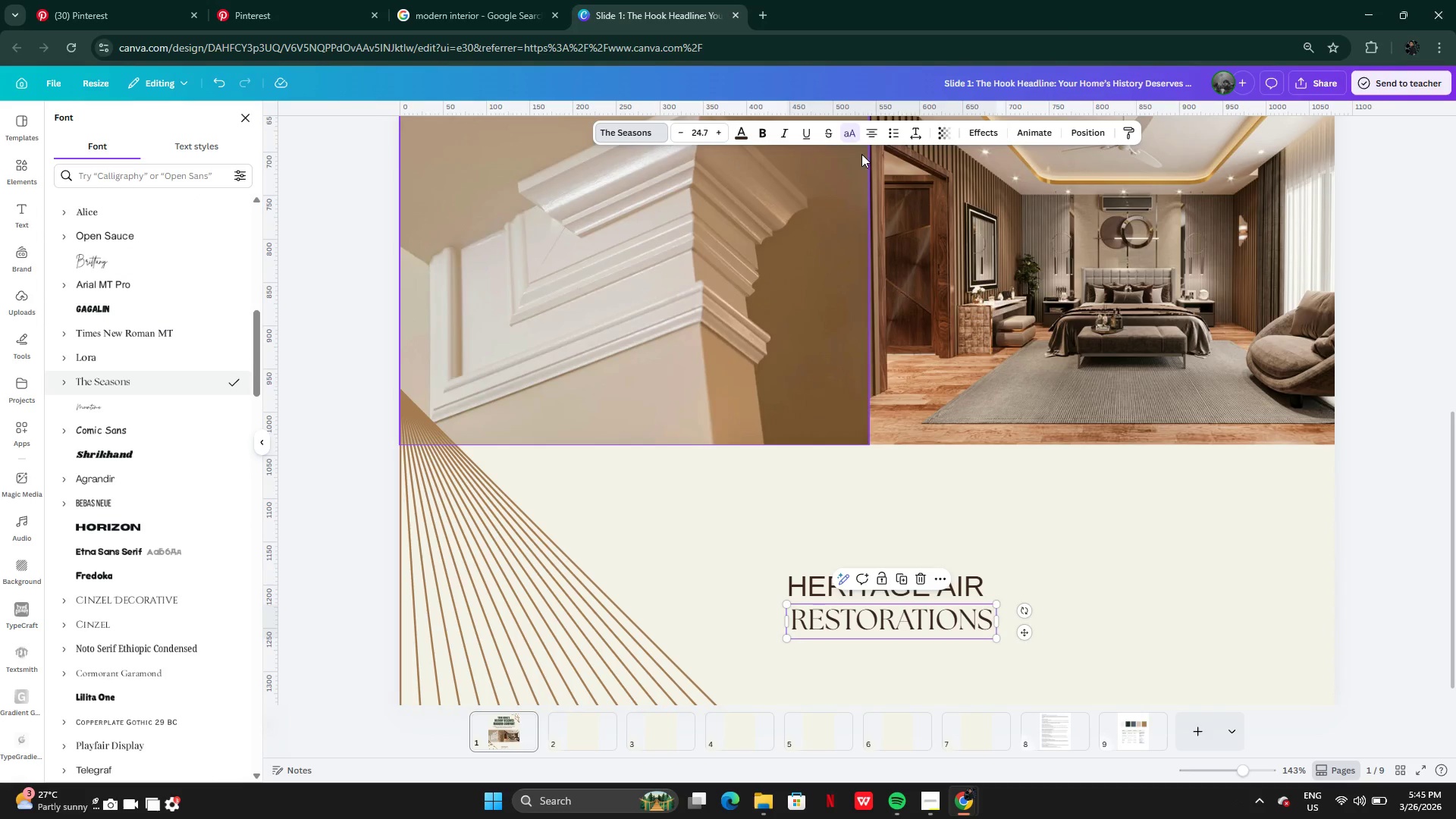 
left_click([848, 136])
 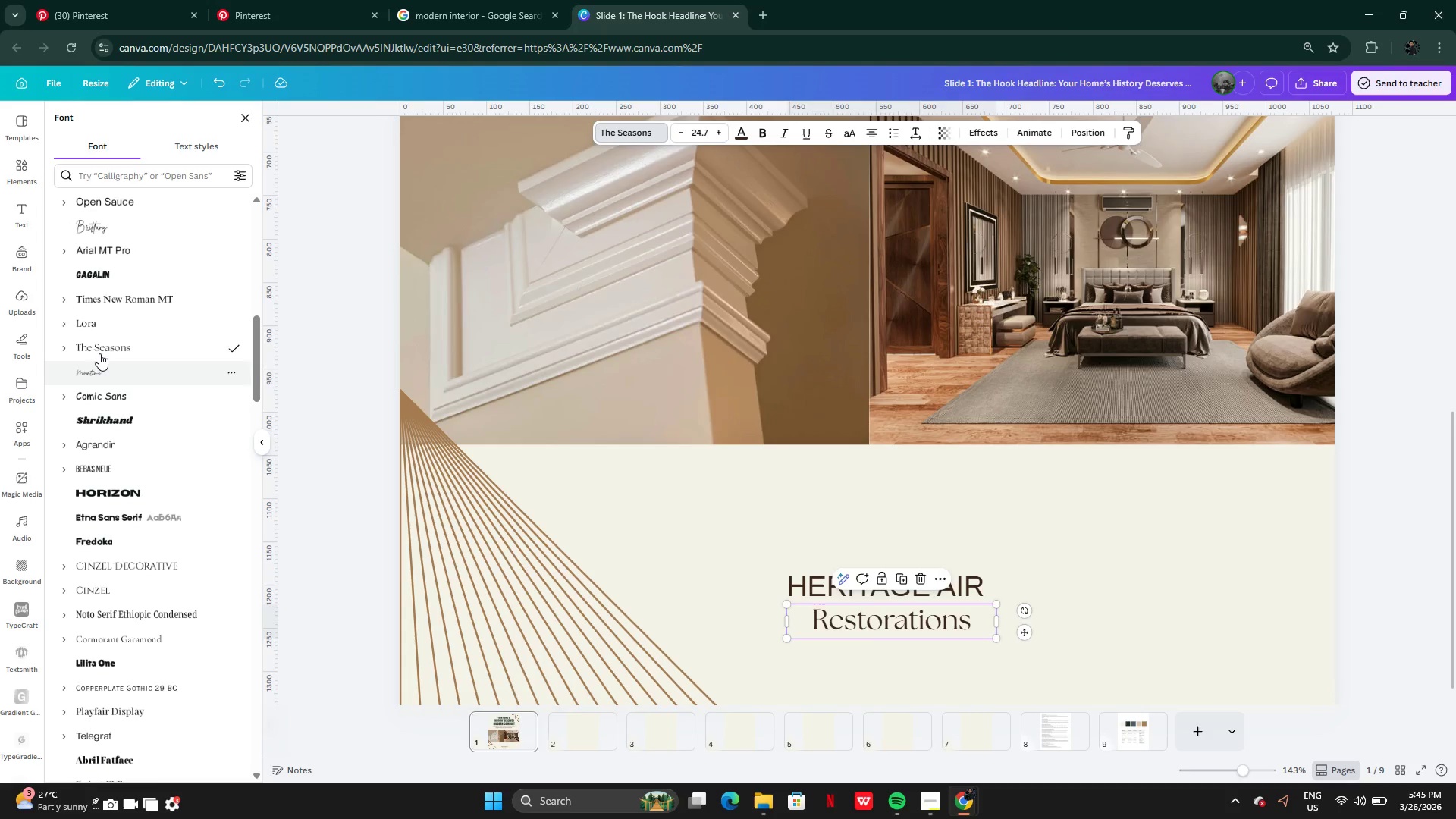 
wait(5.94)
 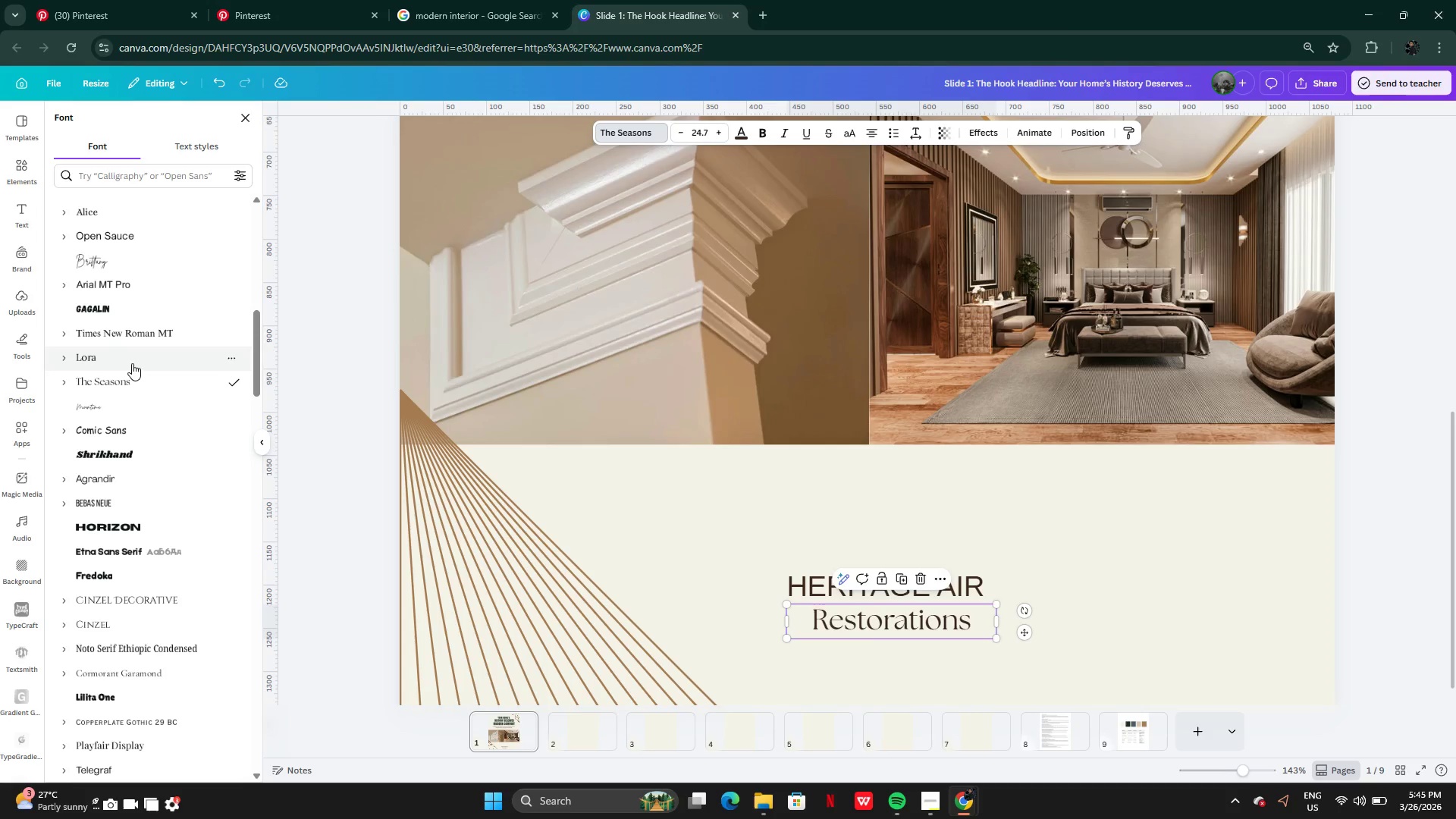 
left_click([116, 366])
 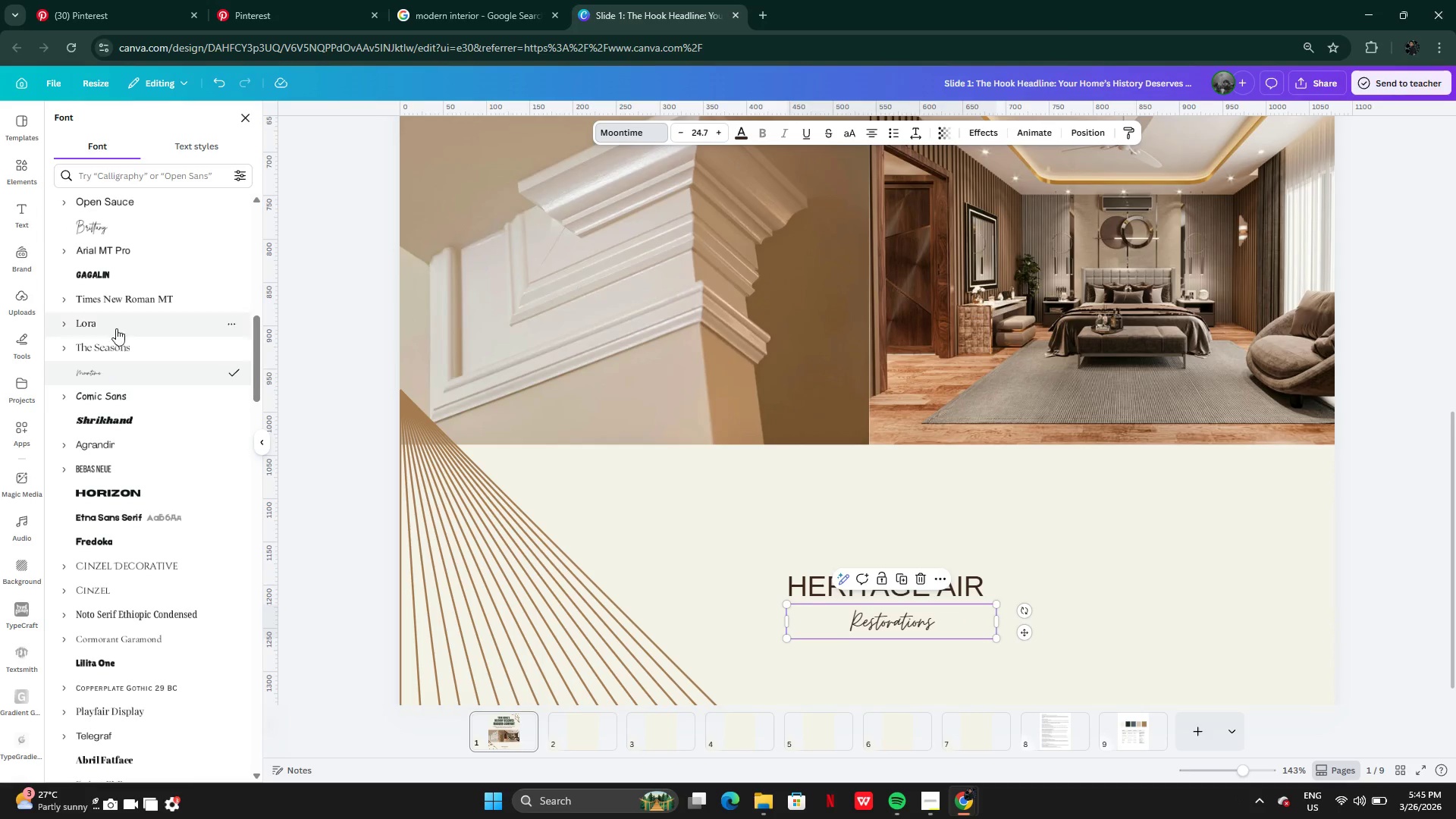 
left_click([113, 214])
 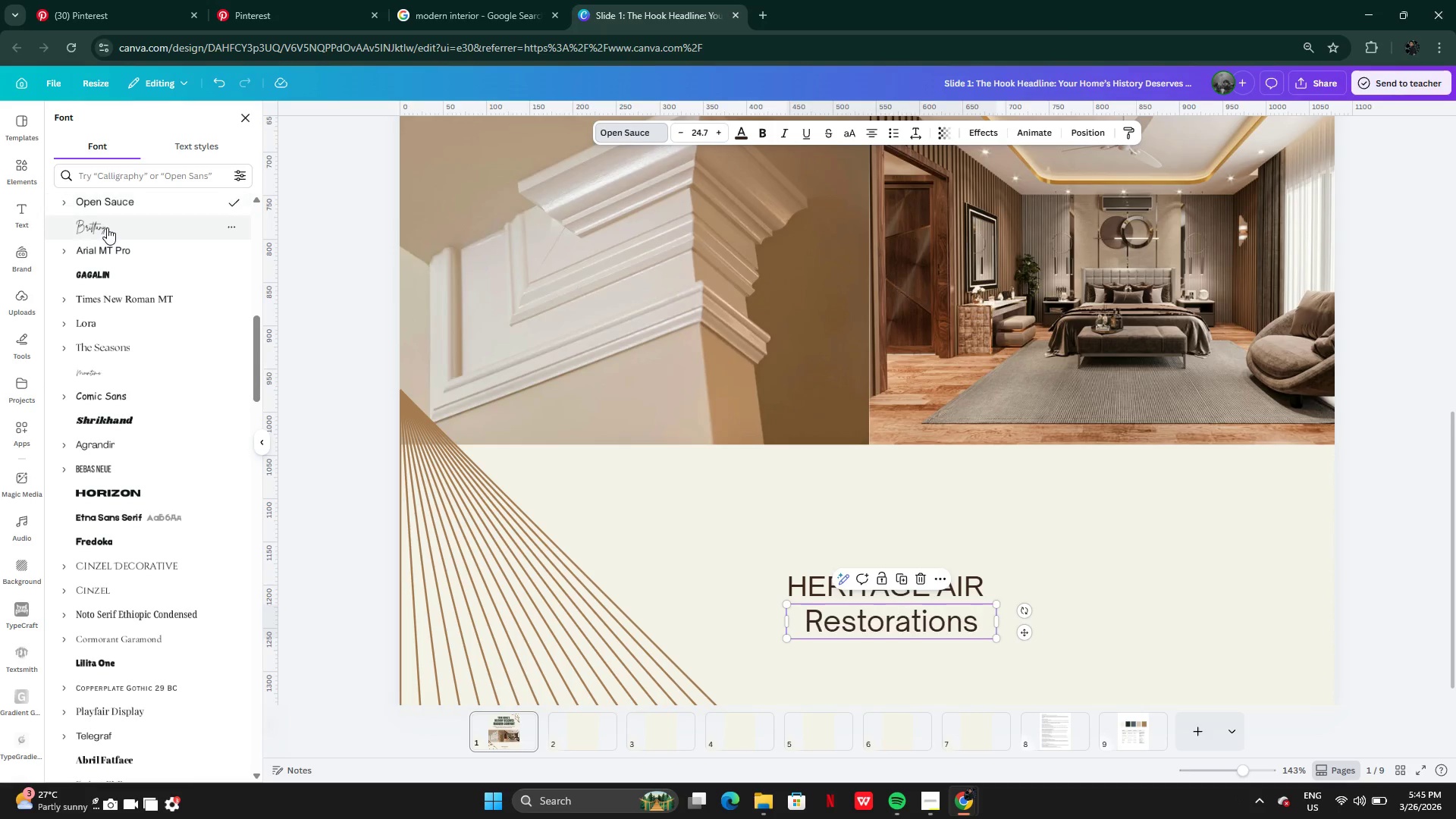 
left_click([107, 228])
 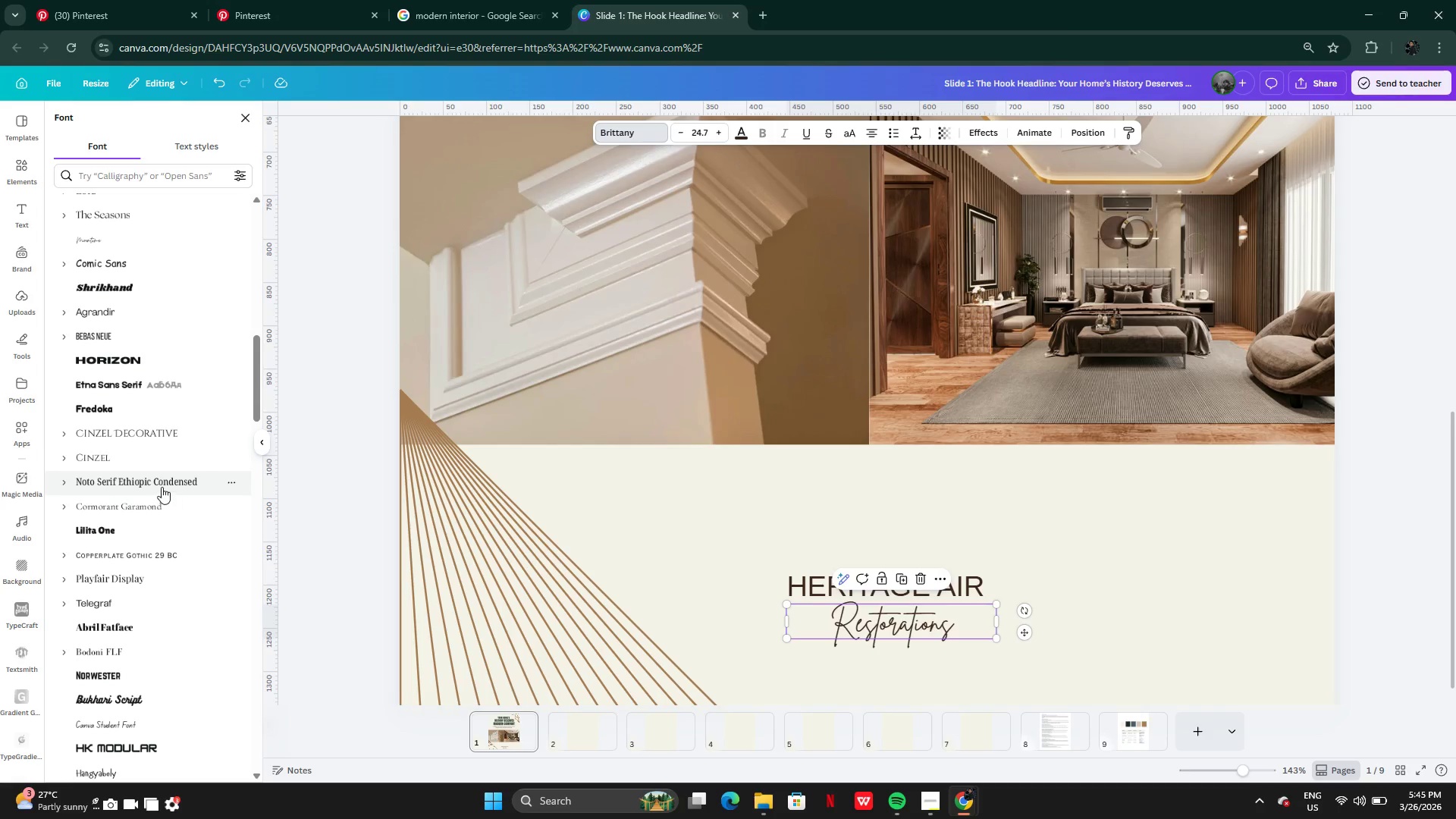 
left_click([135, 452])
 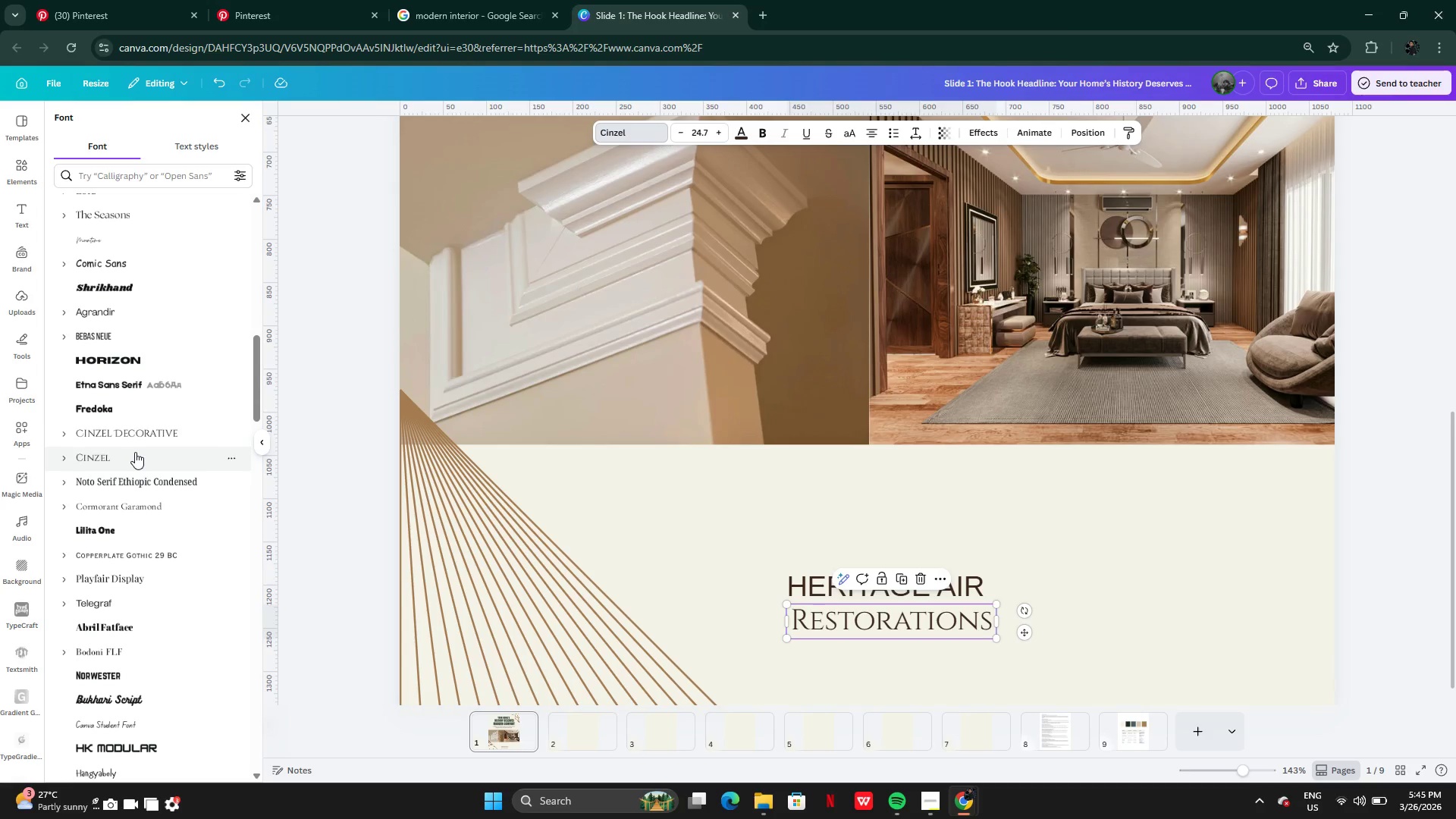 
left_click([135, 425])
 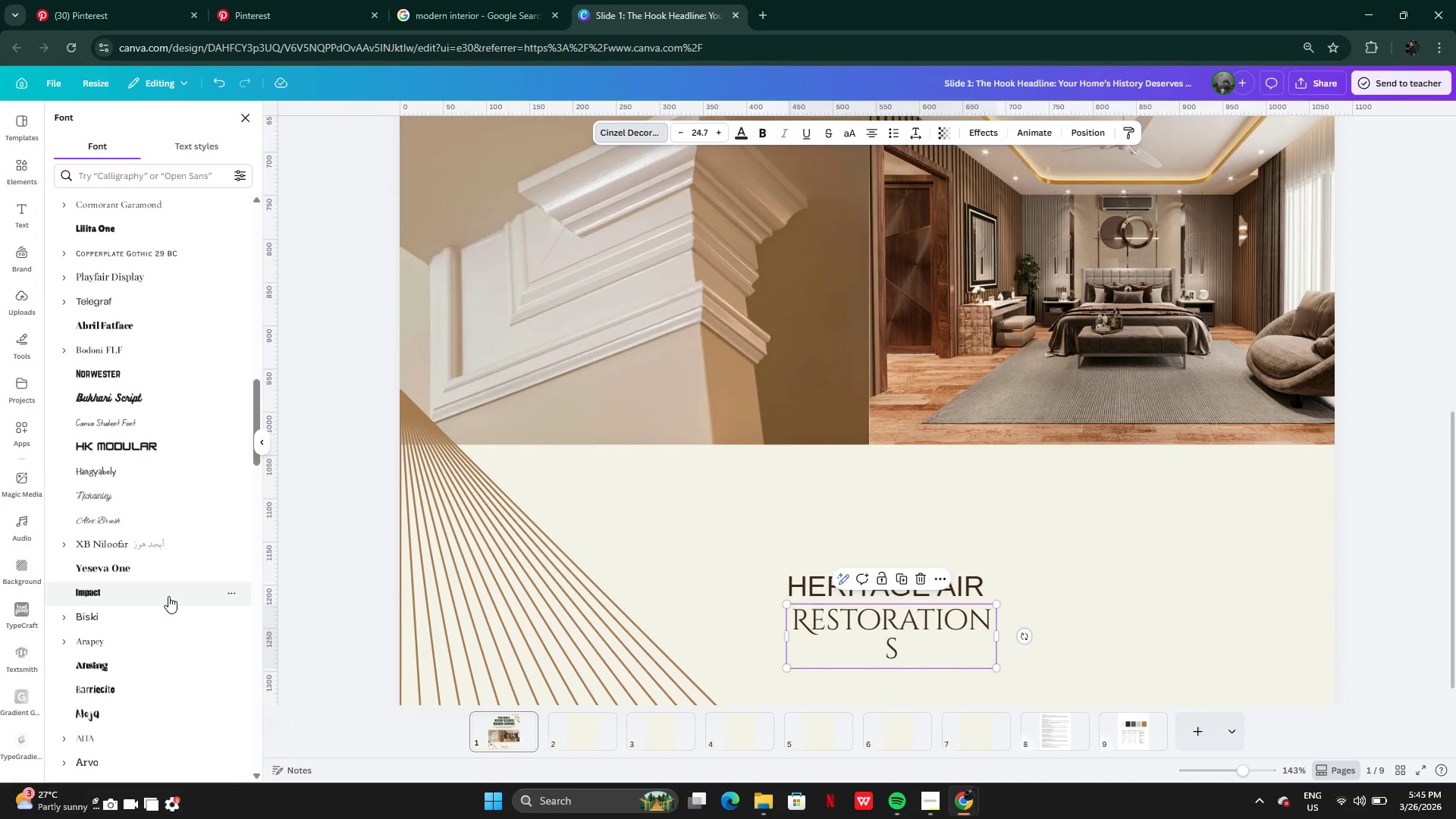 
left_click([133, 574])
 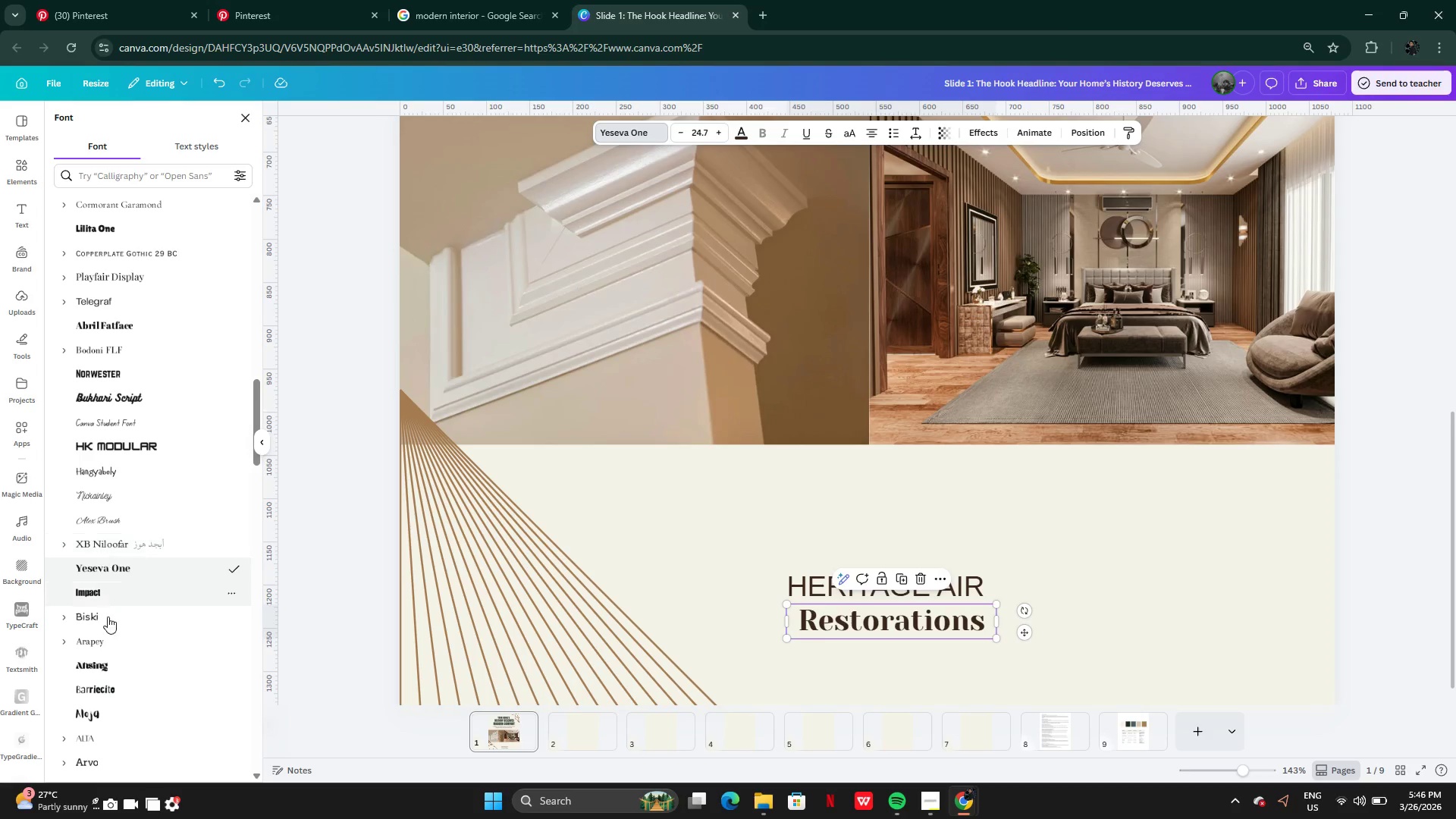 
wait(5.31)
 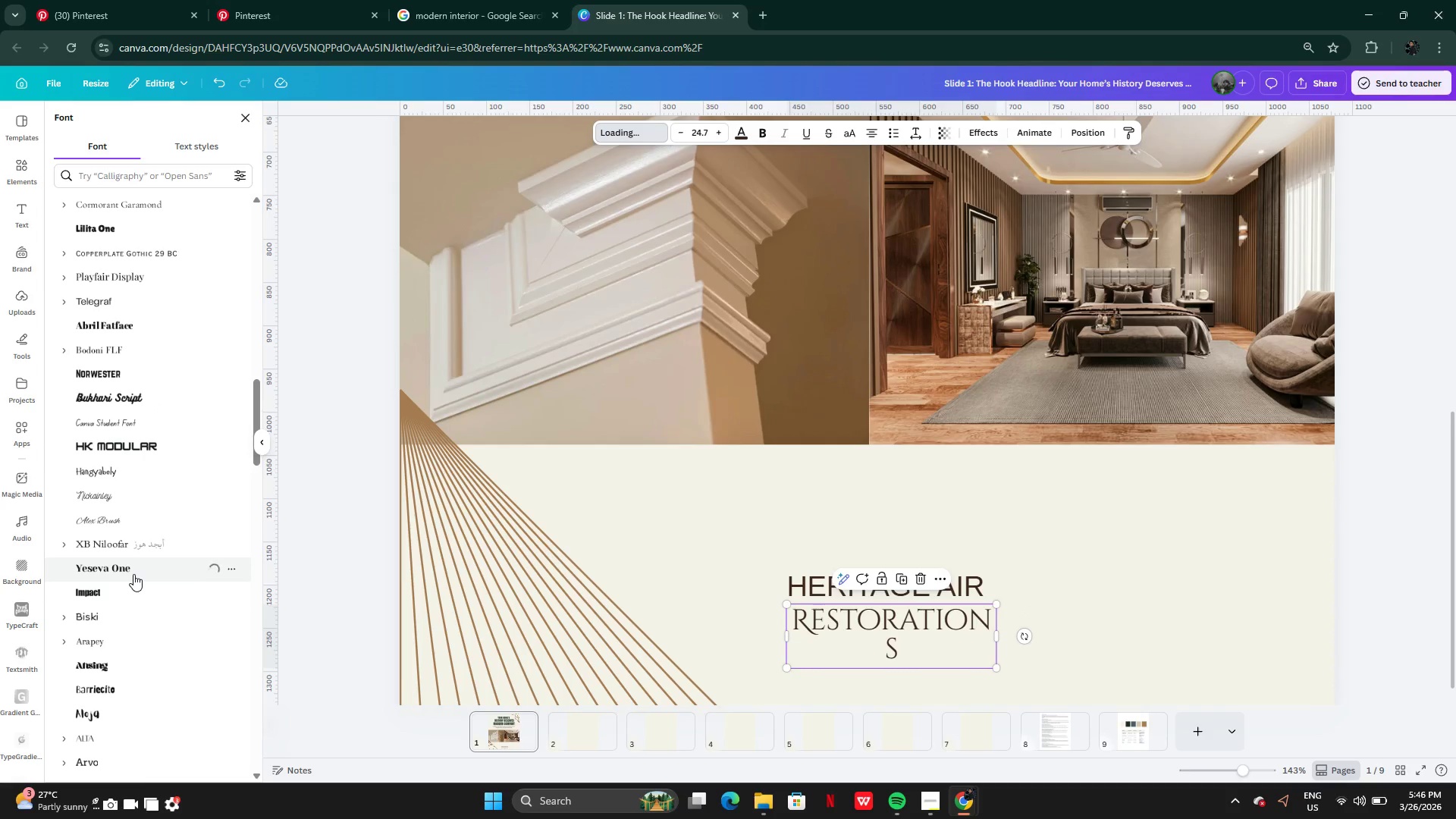 
left_click([105, 604])
 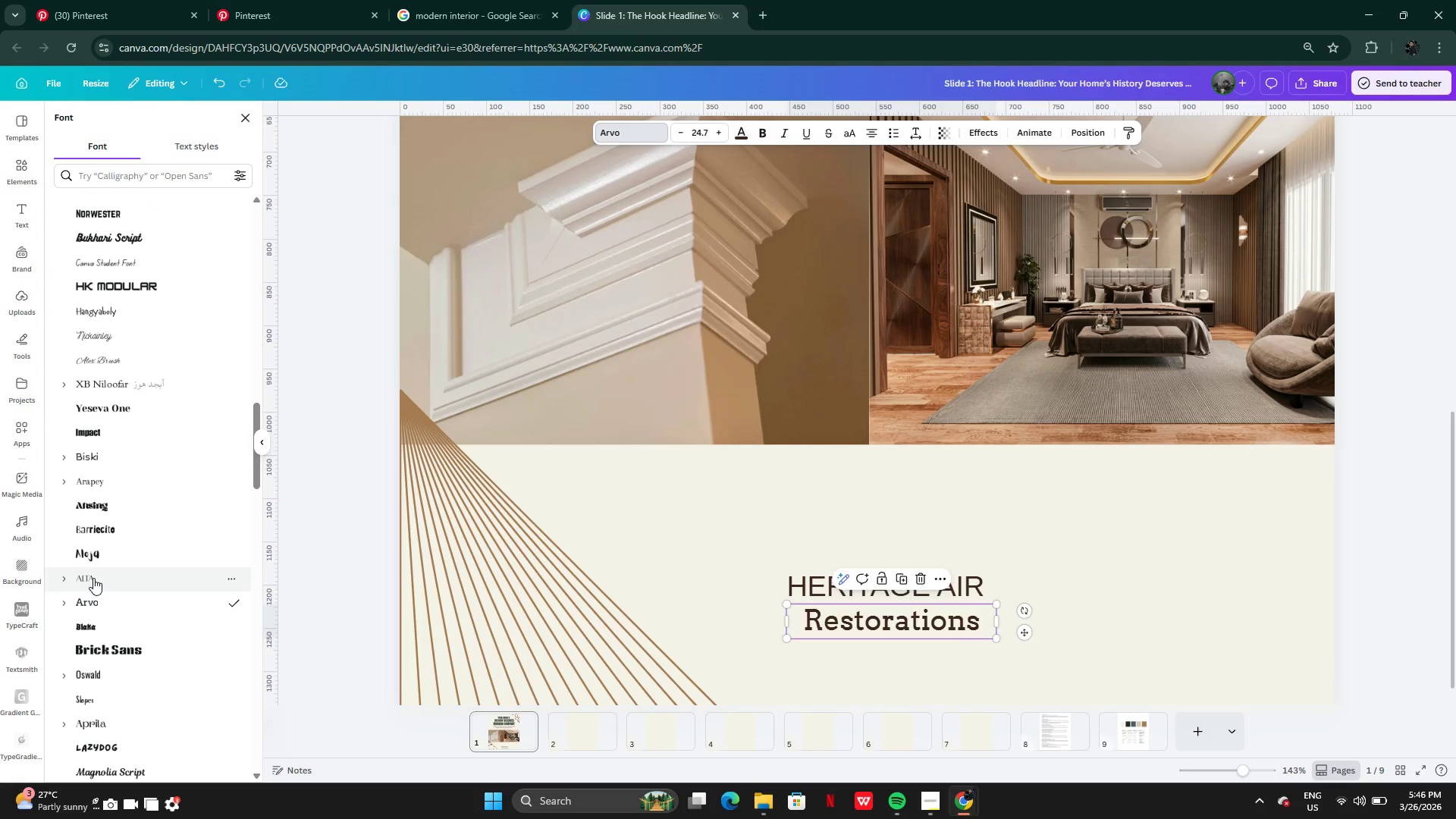 
left_click([93, 578])
 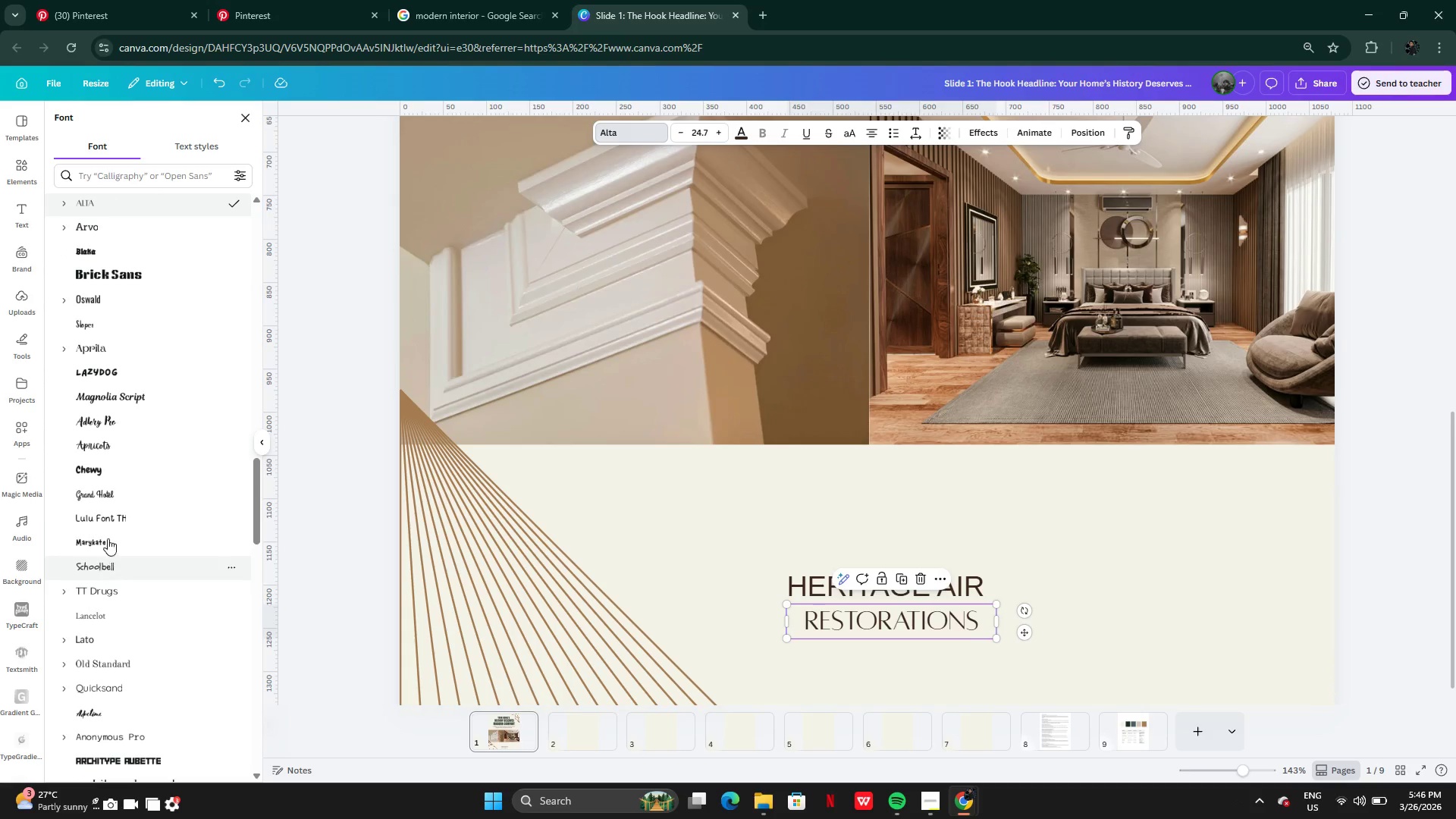 
left_click([107, 583])
 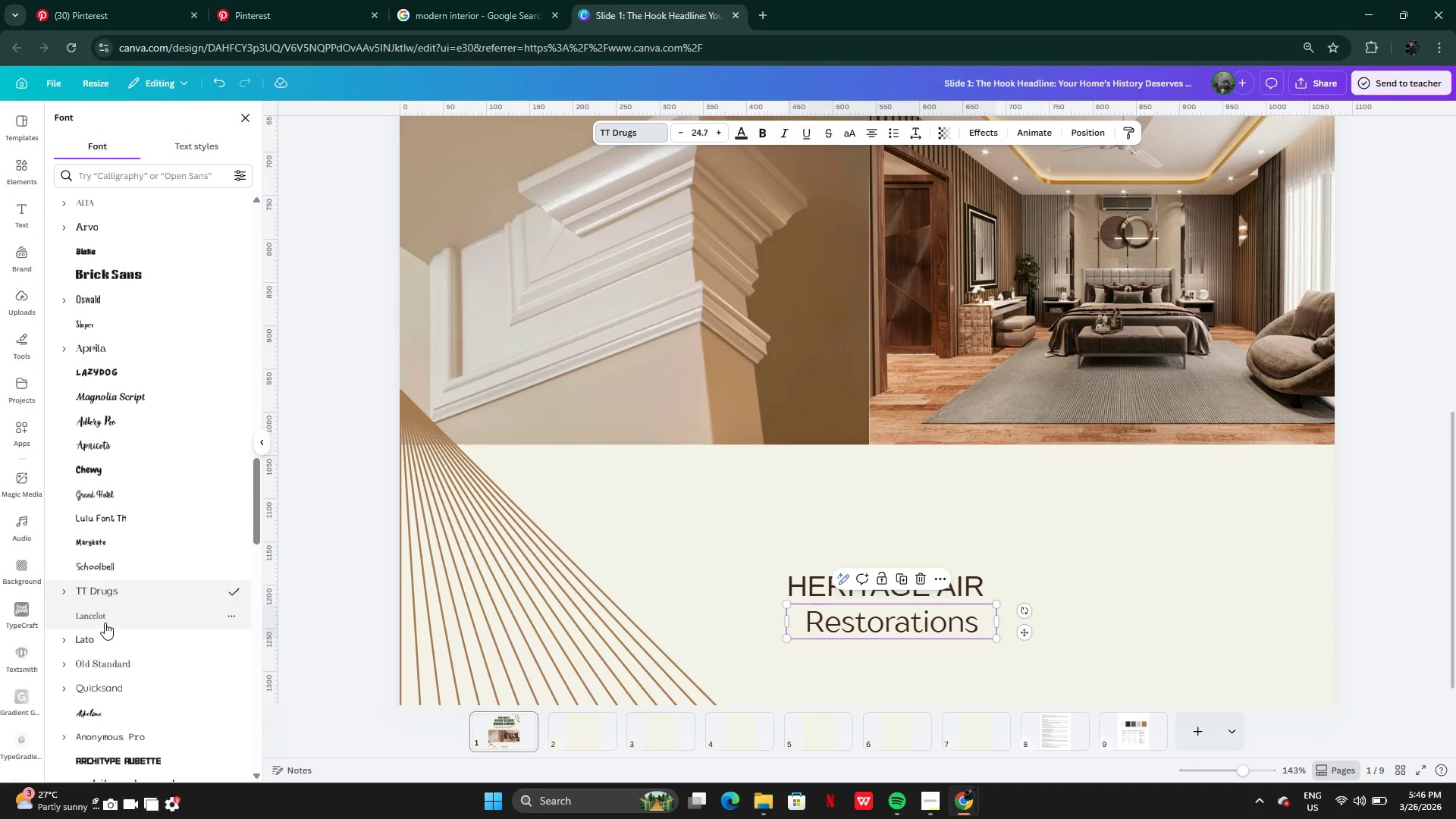 
left_click([100, 664])
 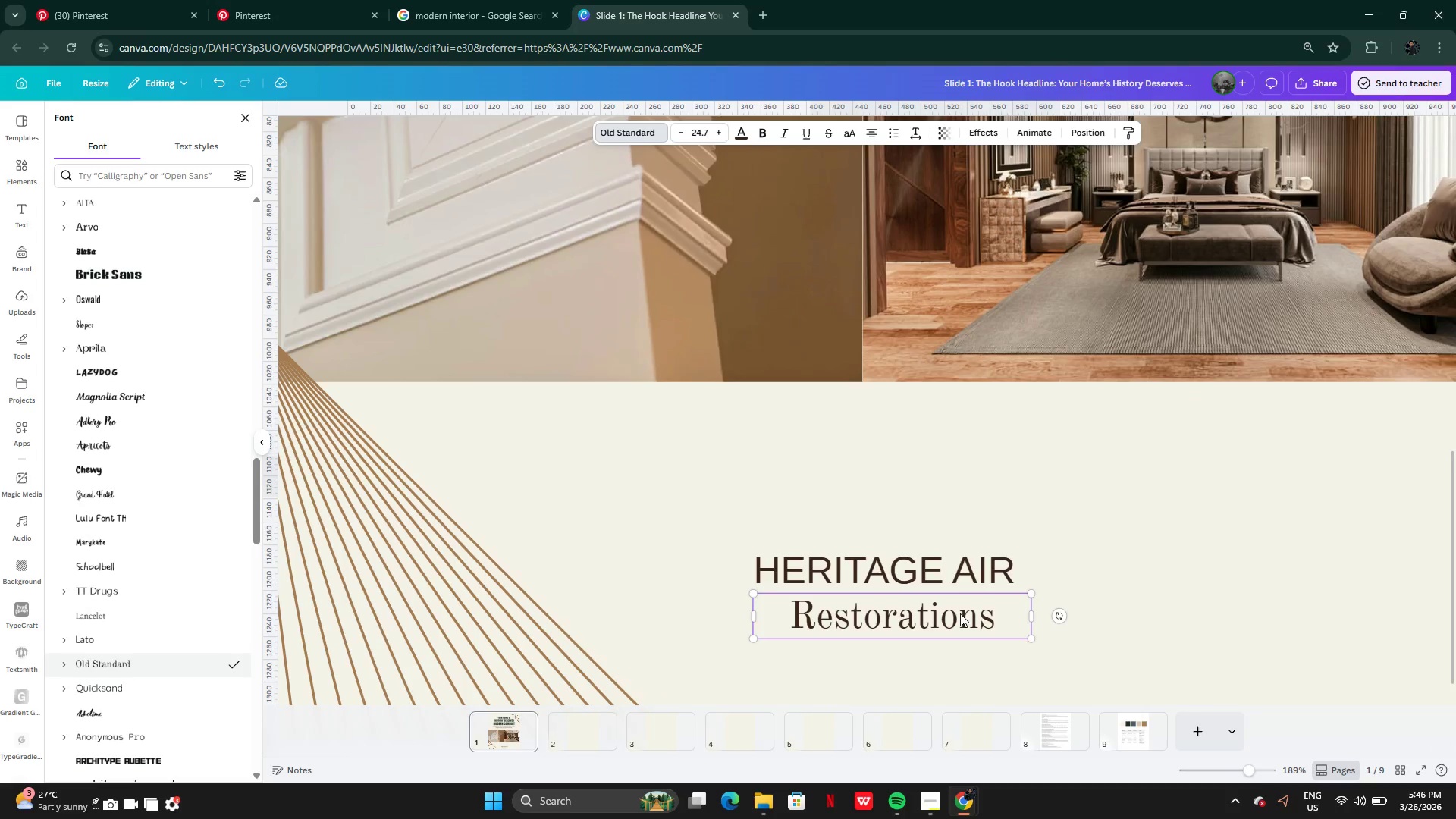 
left_click_drag(start_coordinate=[975, 613], to_coordinate=[960, 610])
 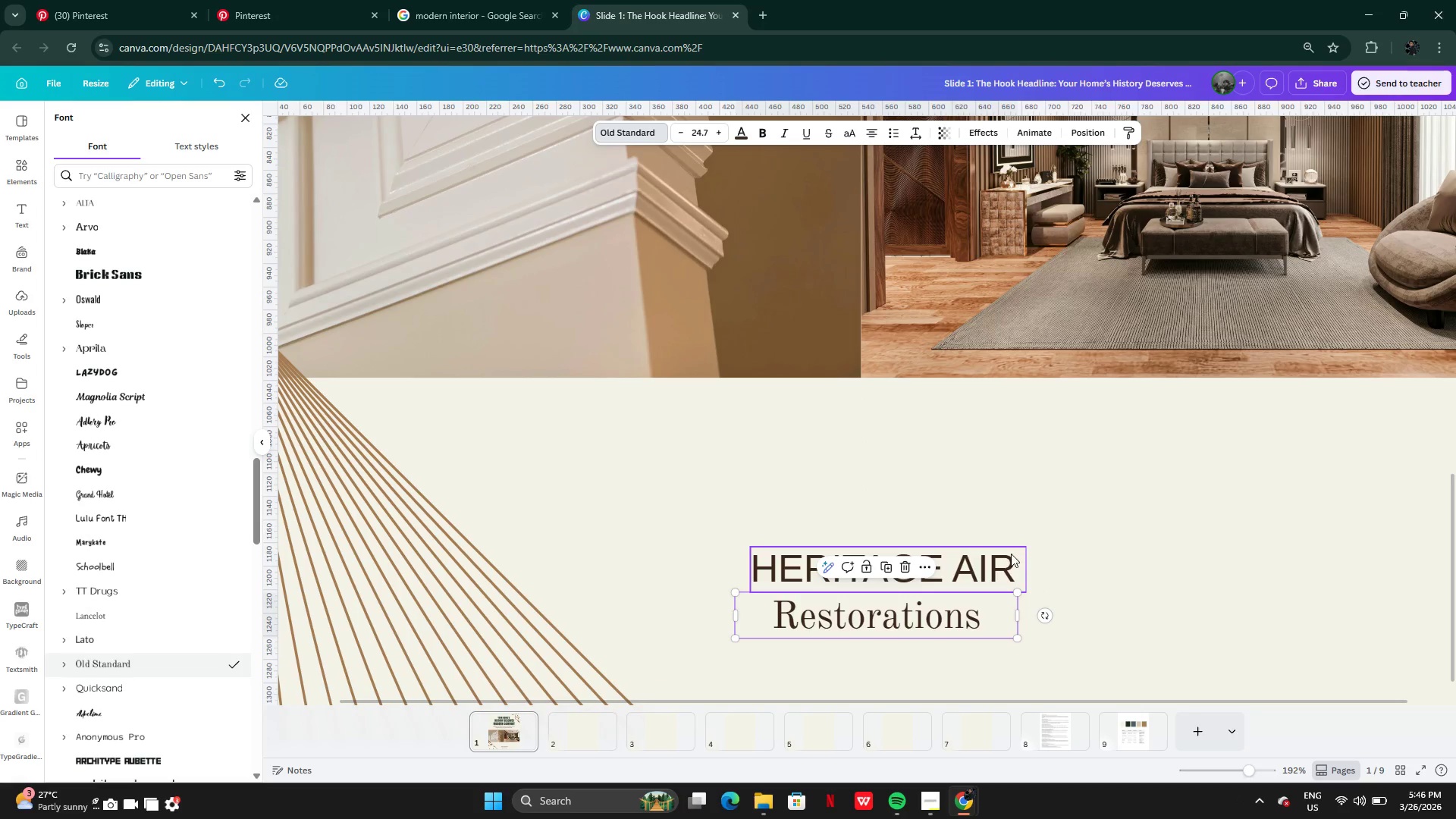 
left_click([1011, 554])
 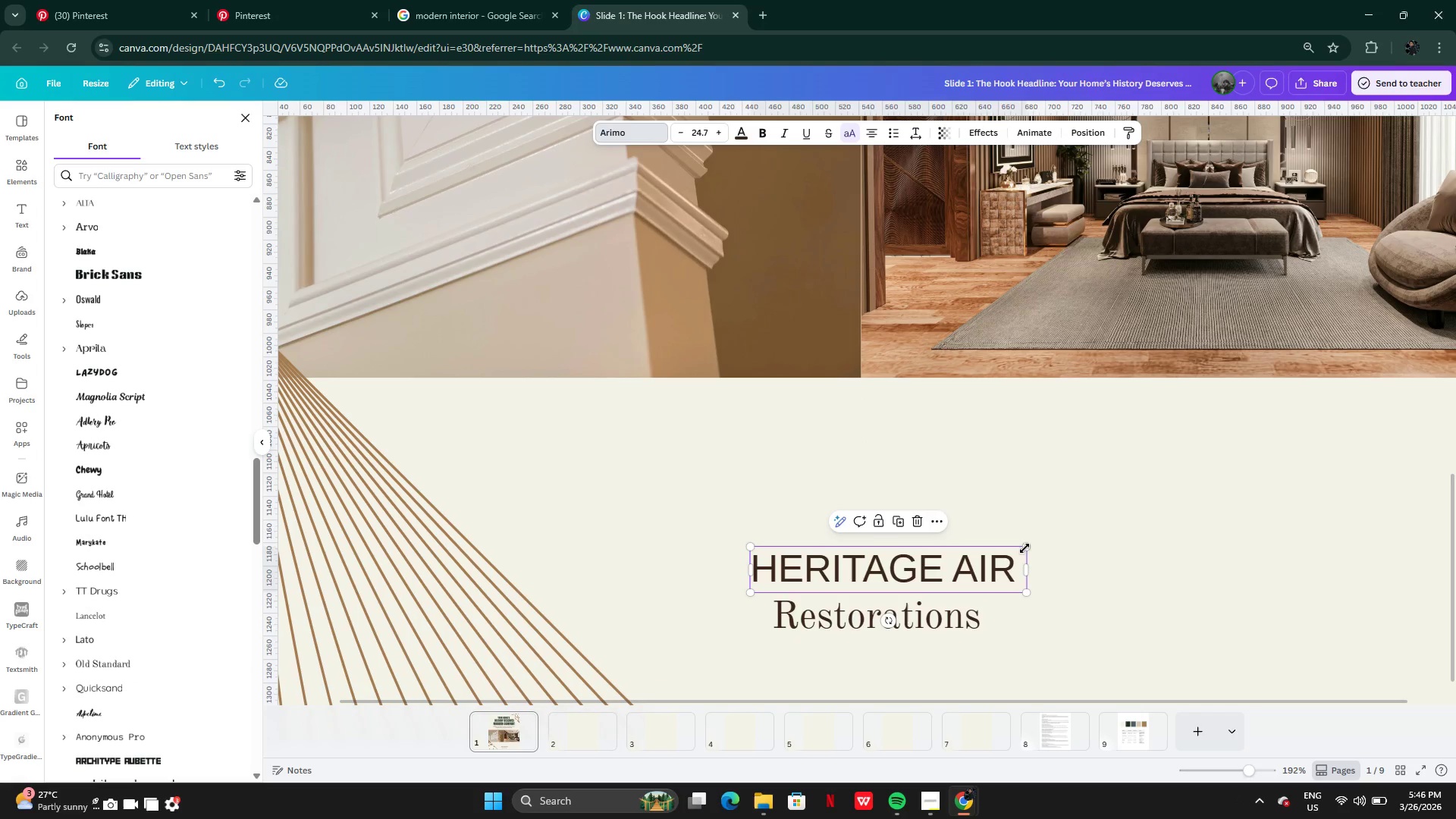 
left_click_drag(start_coordinate=[1025, 548], to_coordinate=[959, 557])
 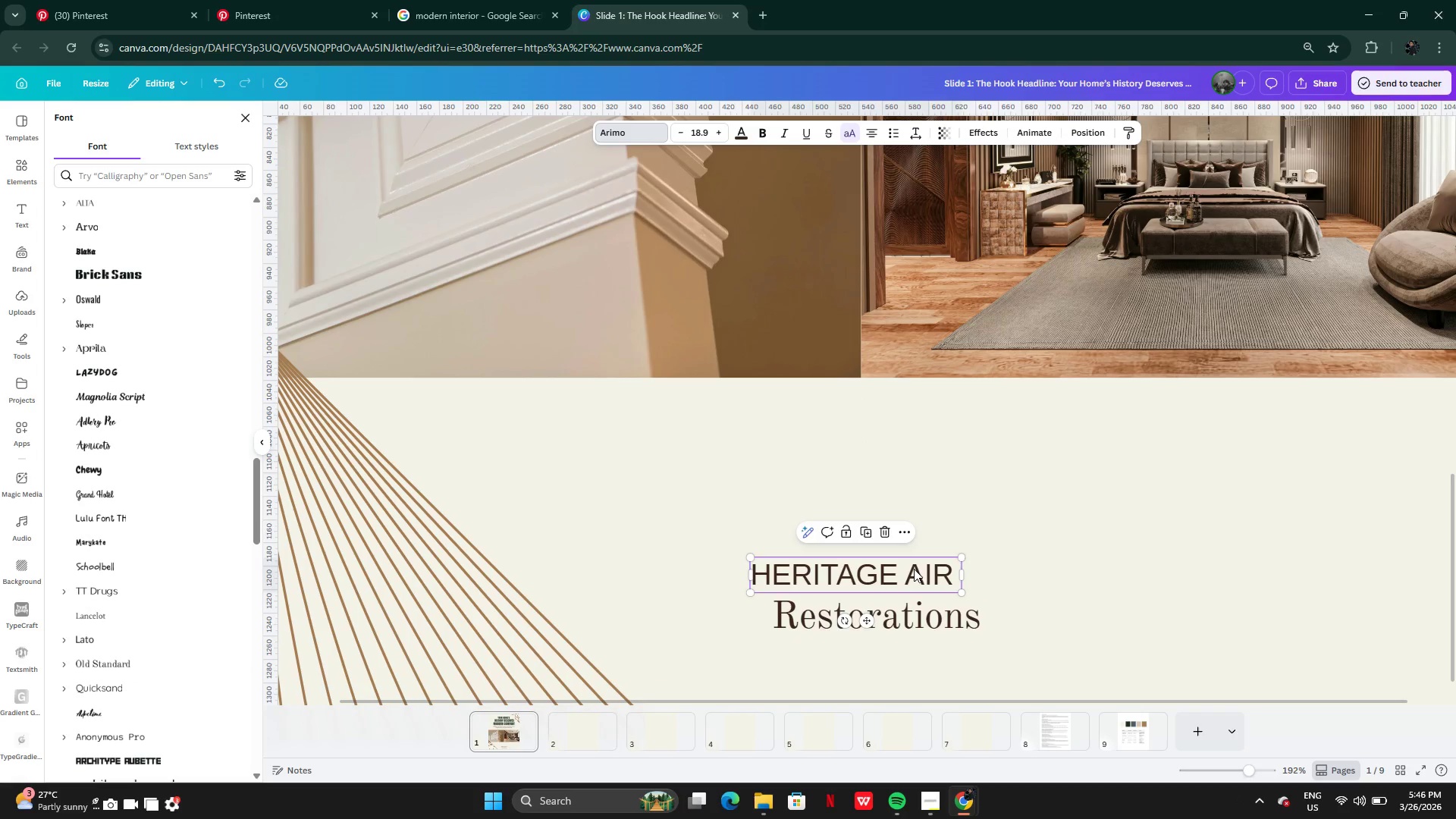 
left_click_drag(start_coordinate=[914, 569], to_coordinate=[962, 583])
 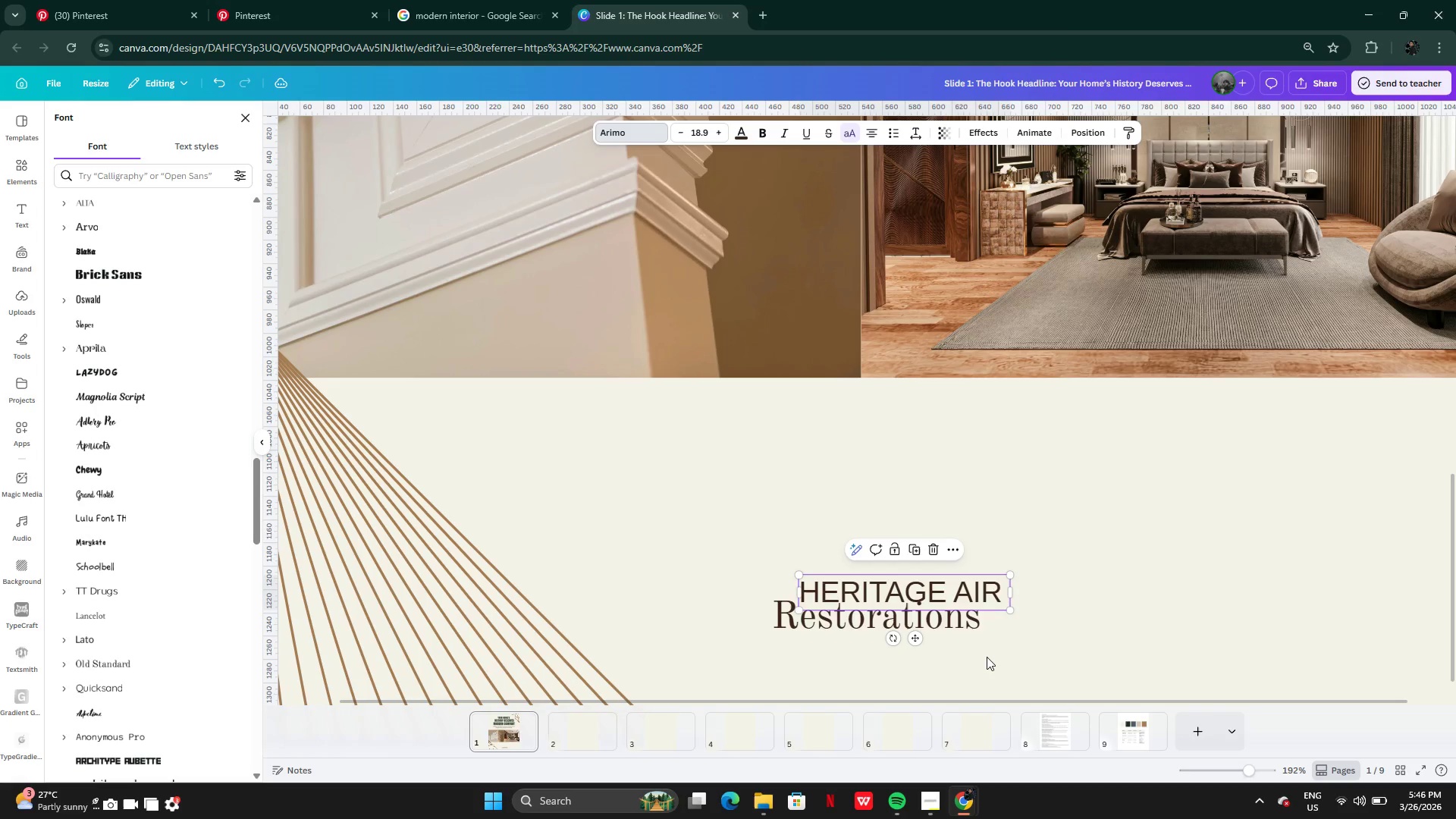 
left_click([987, 657])
 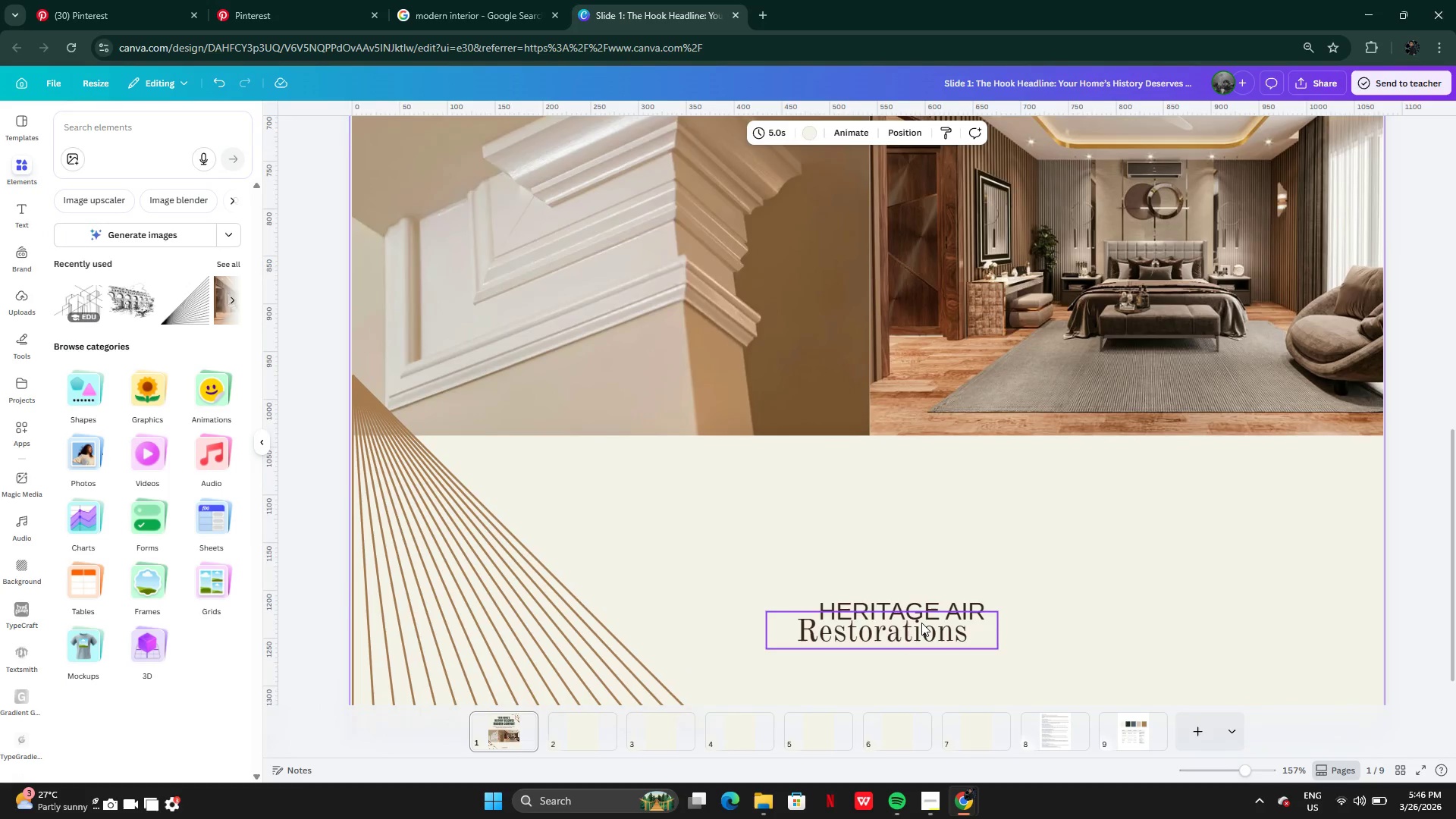 
double_click([953, 599])
 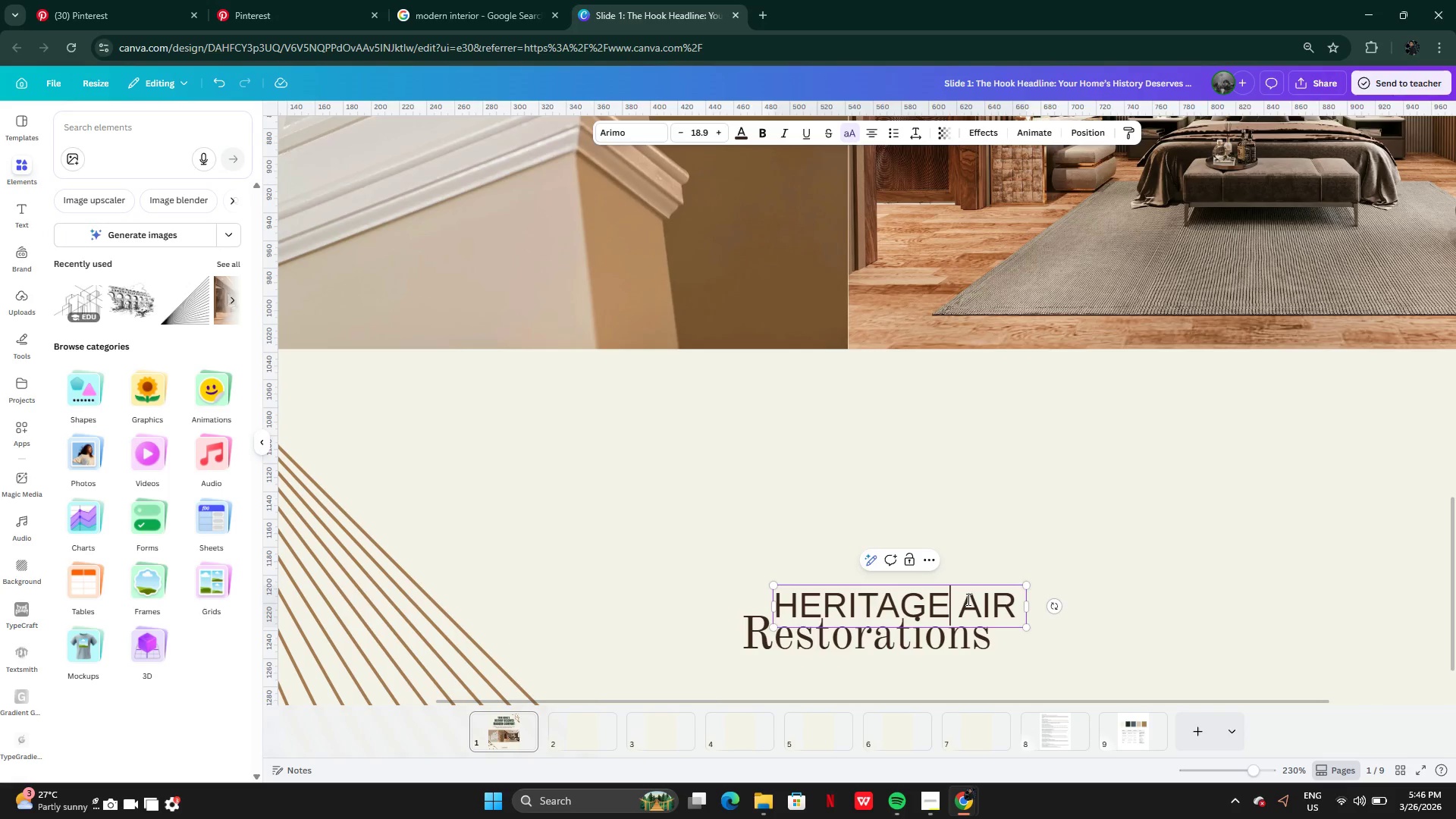 
double_click([953, 599])
 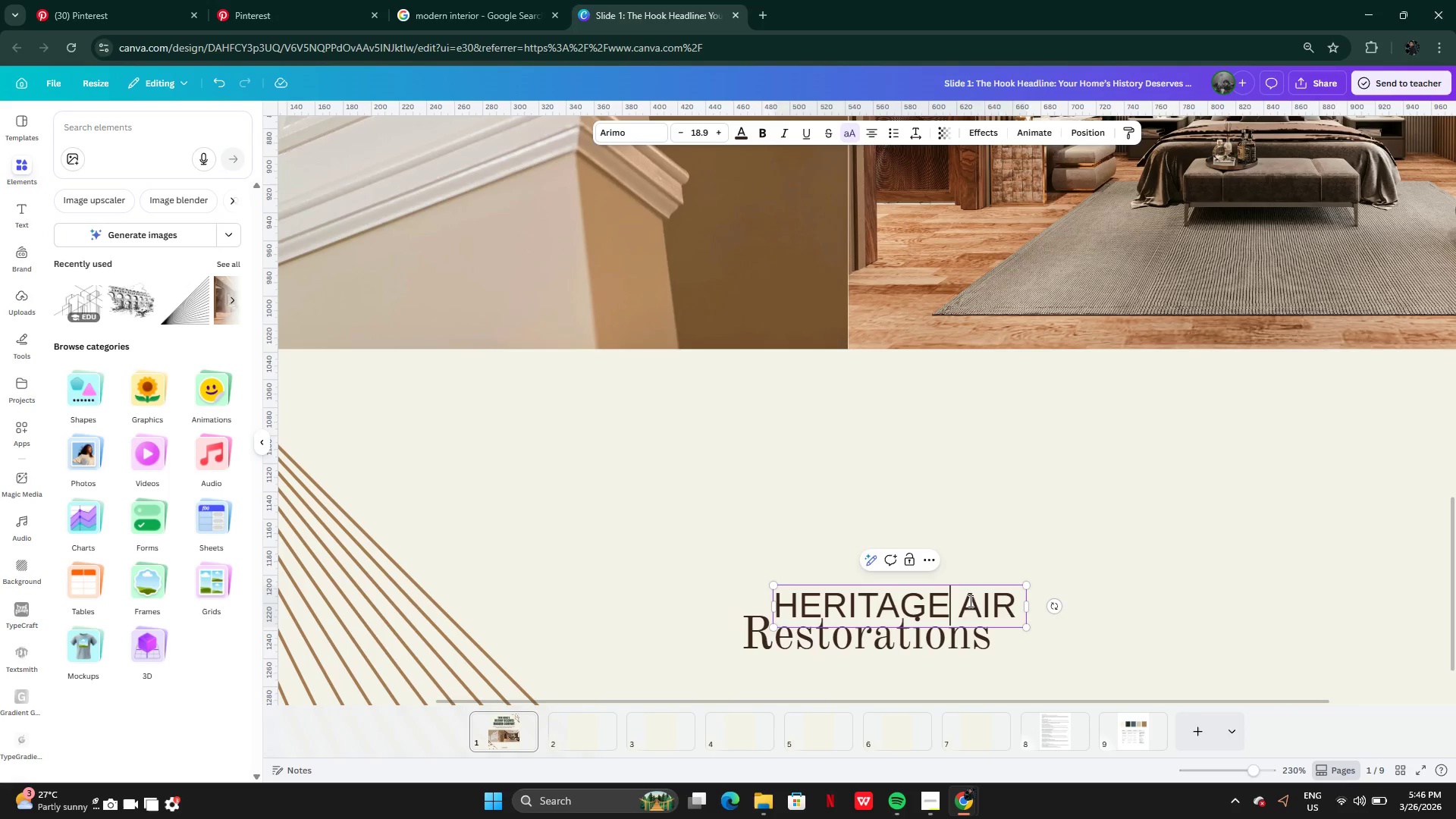 
left_click([993, 538])
 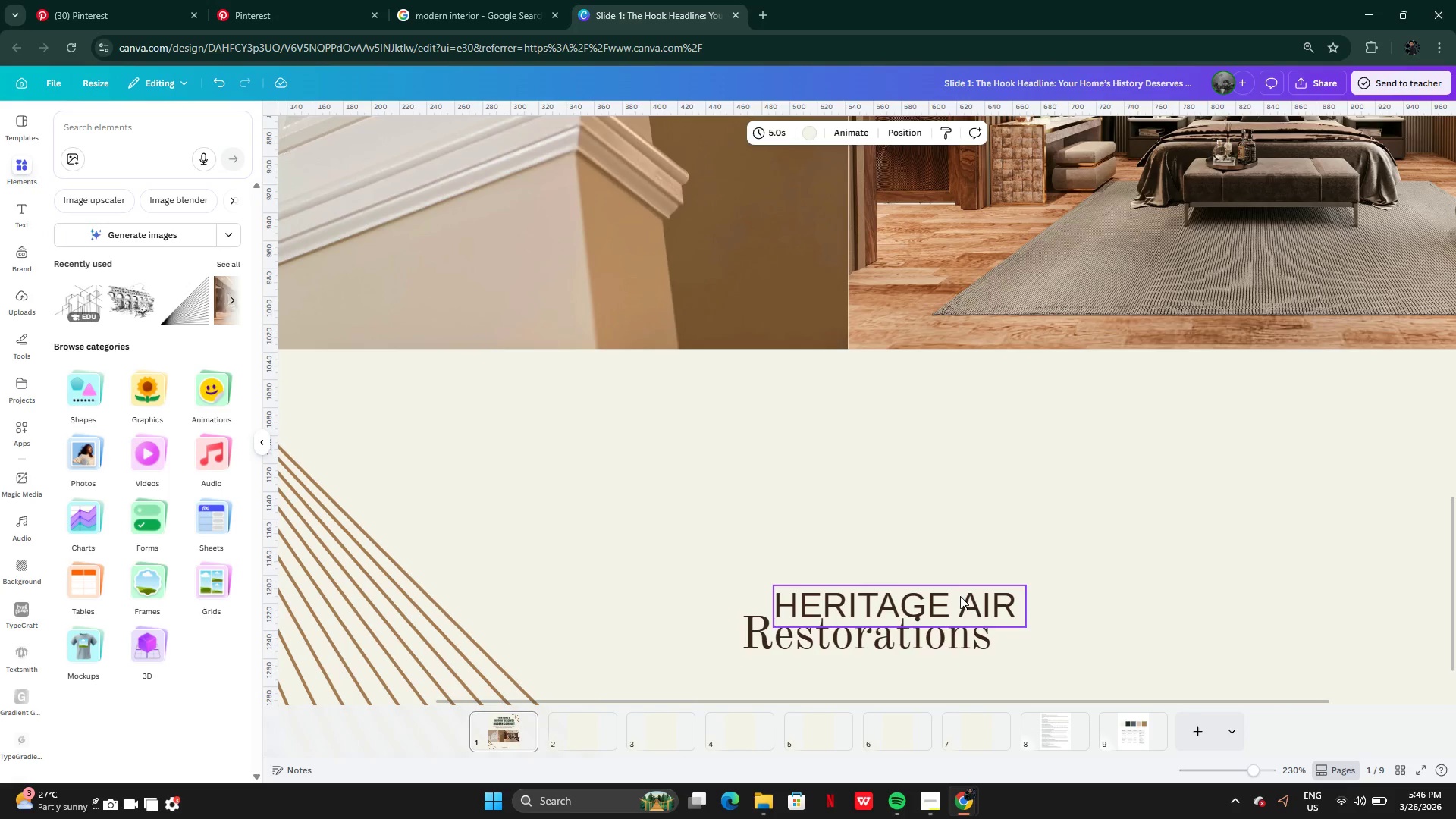 
left_click_drag(start_coordinate=[960, 597], to_coordinate=[924, 571])
 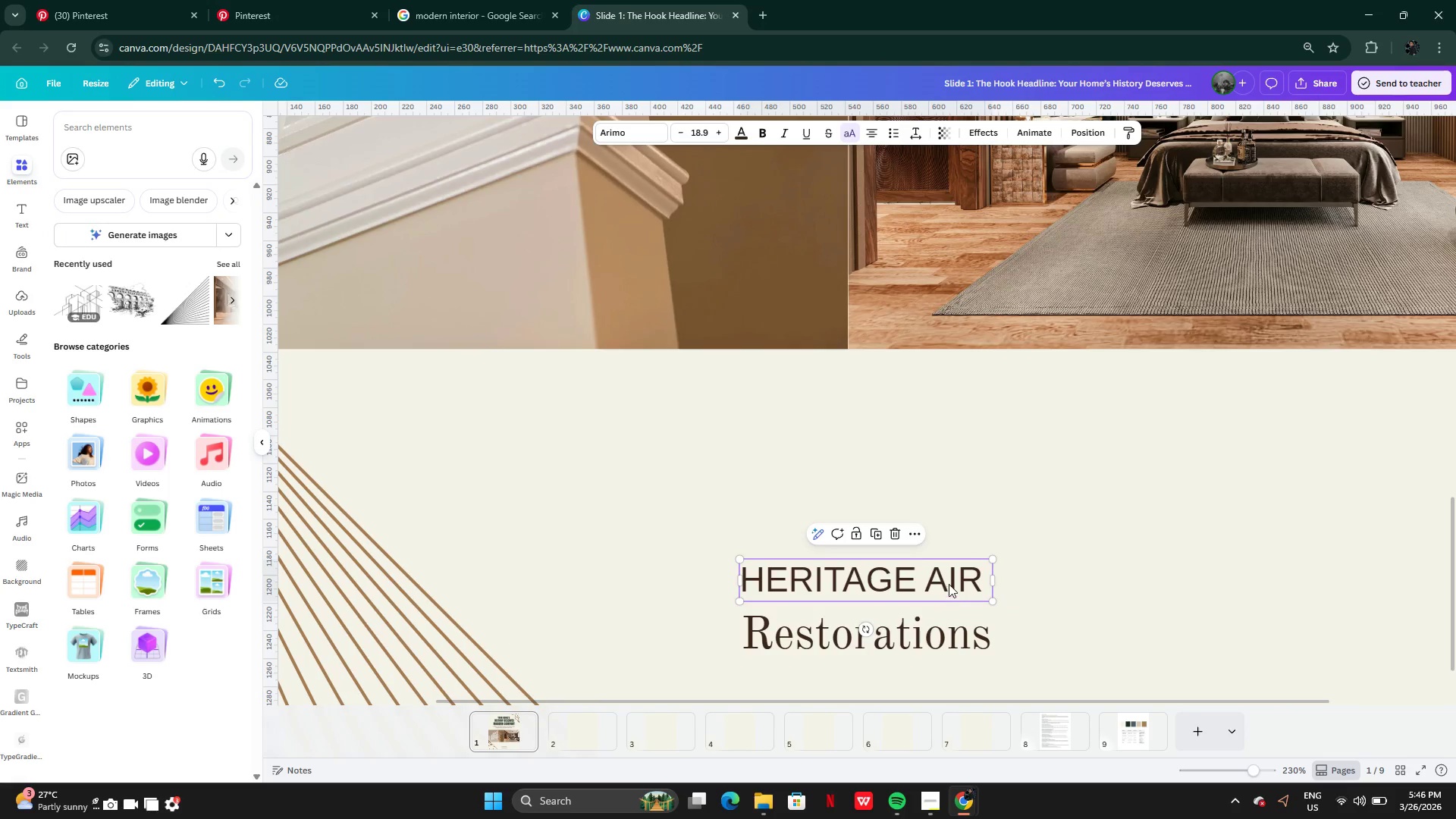 
left_click([956, 622])
 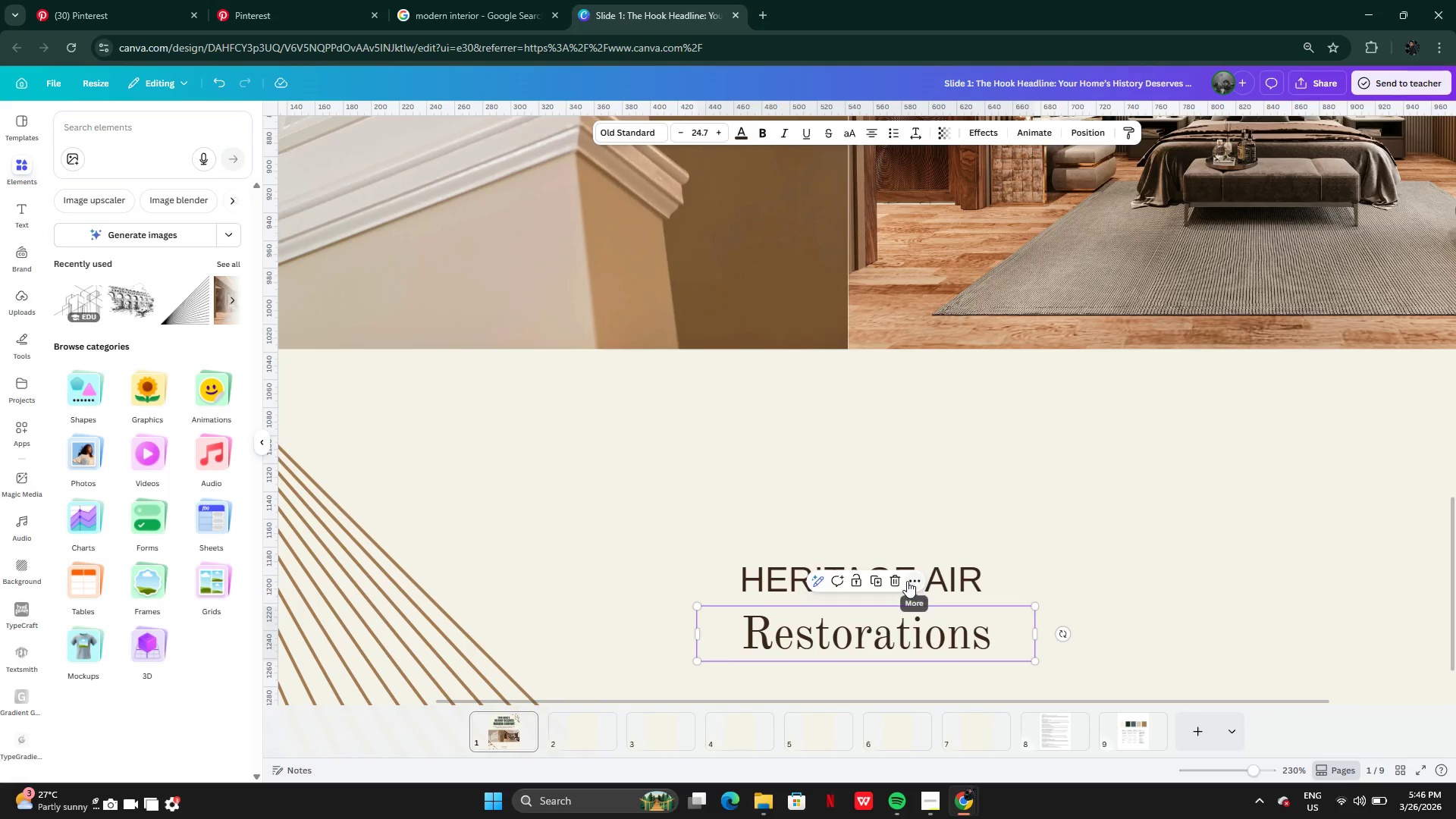 
left_click([903, 580])
 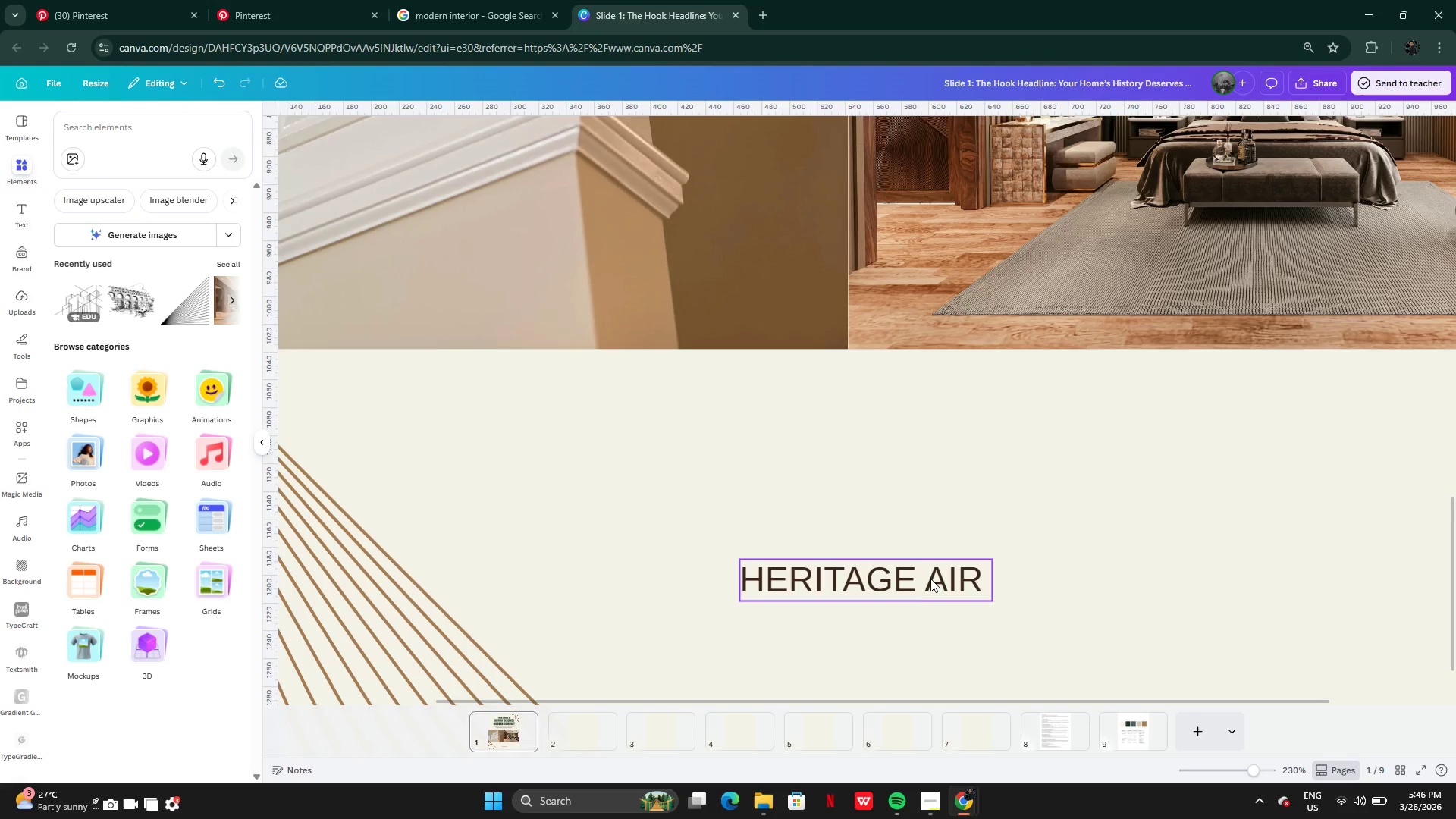 
left_click([931, 579])
 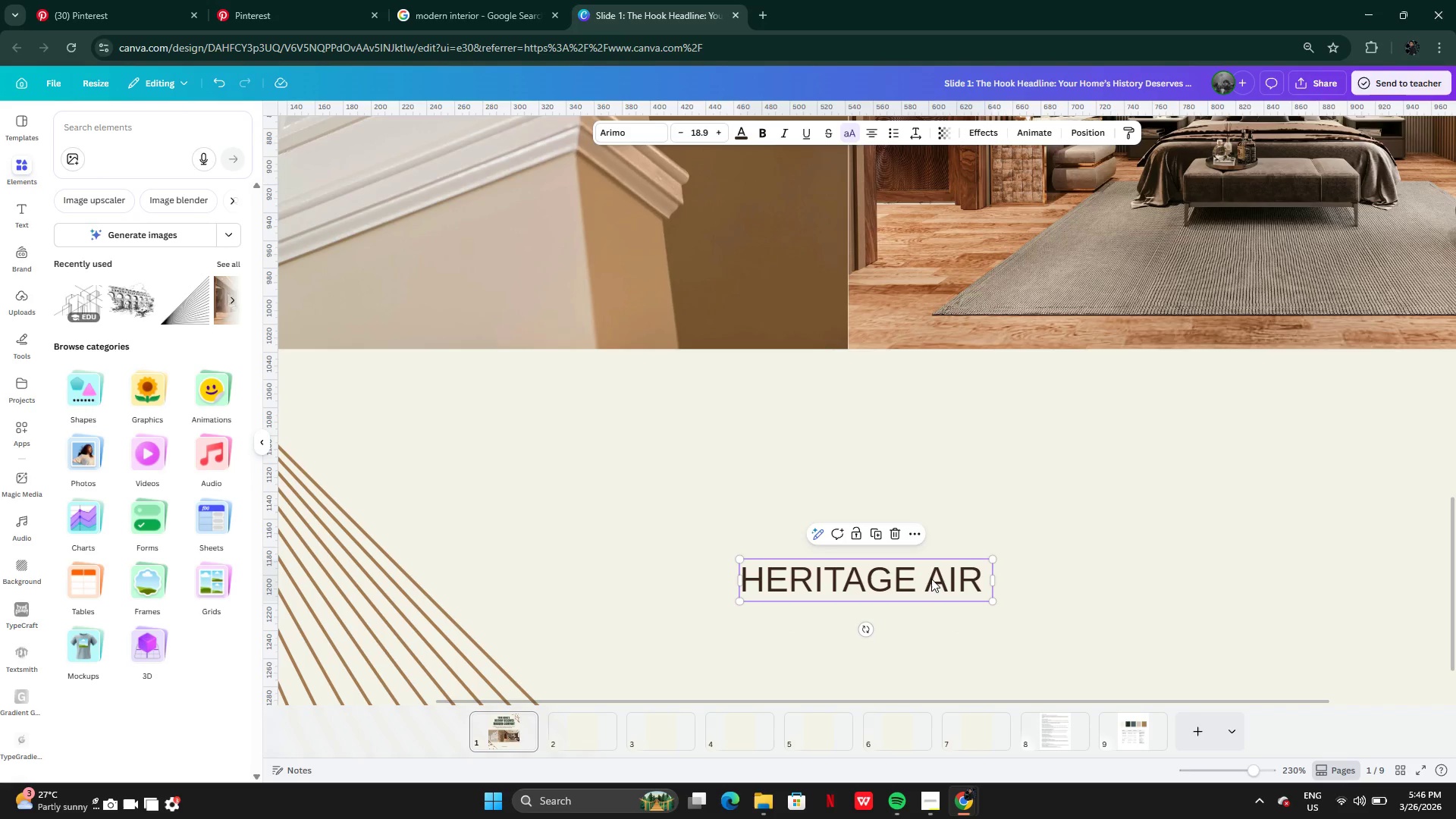 
key(Alt+AltLeft)
 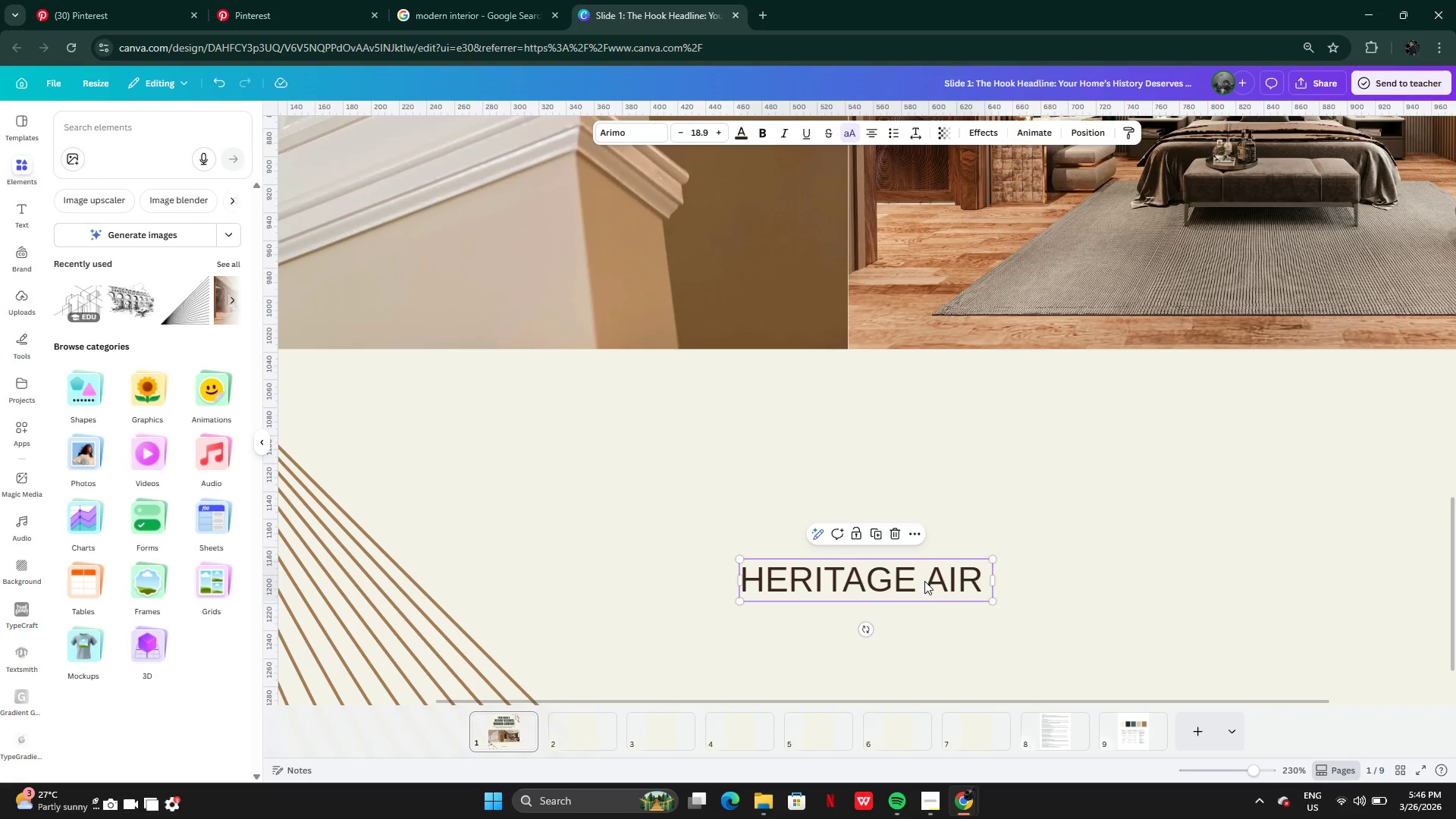 
left_click_drag(start_coordinate=[925, 579], to_coordinate=[924, 610])
 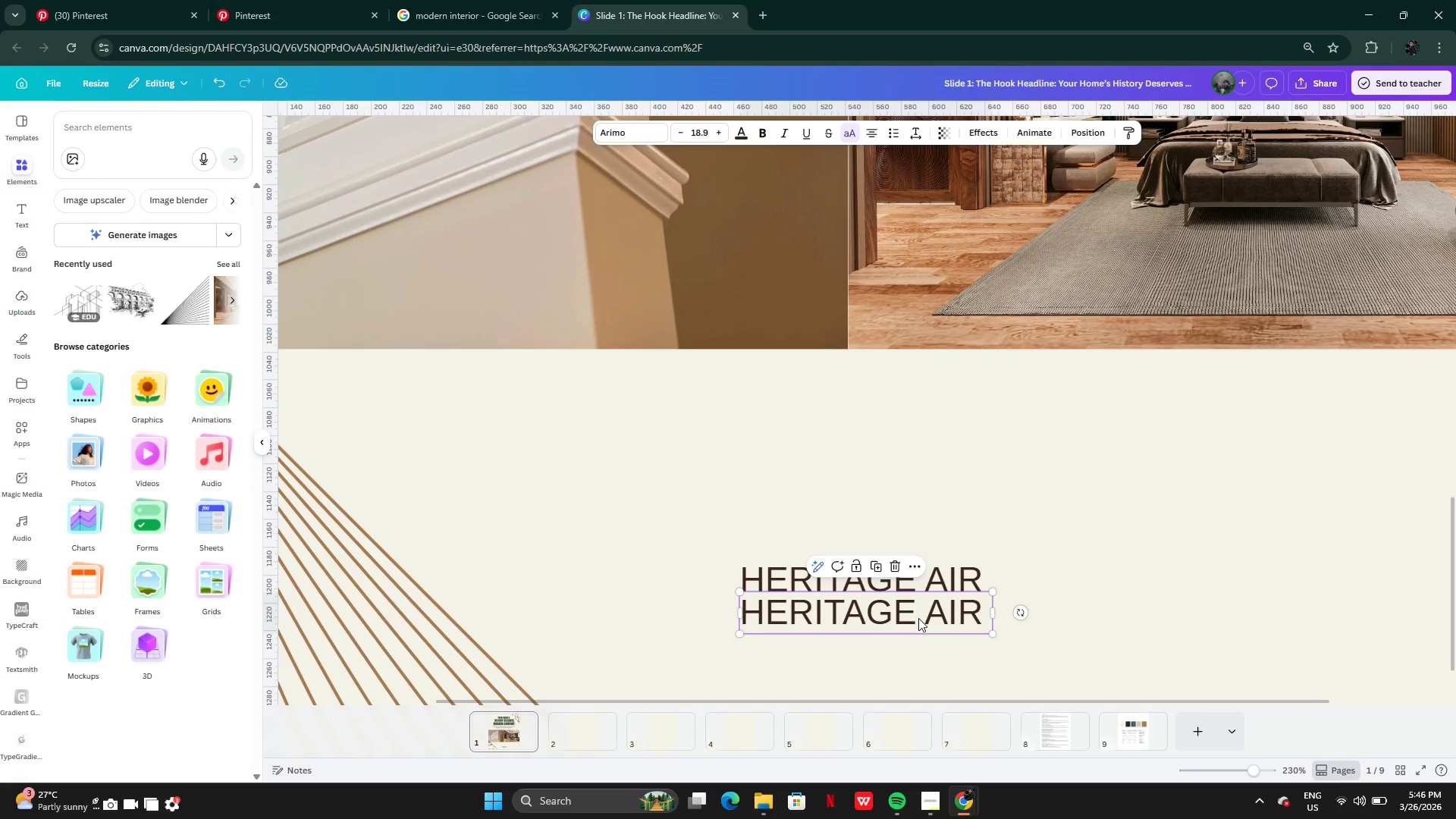 
double_click([918, 618])
 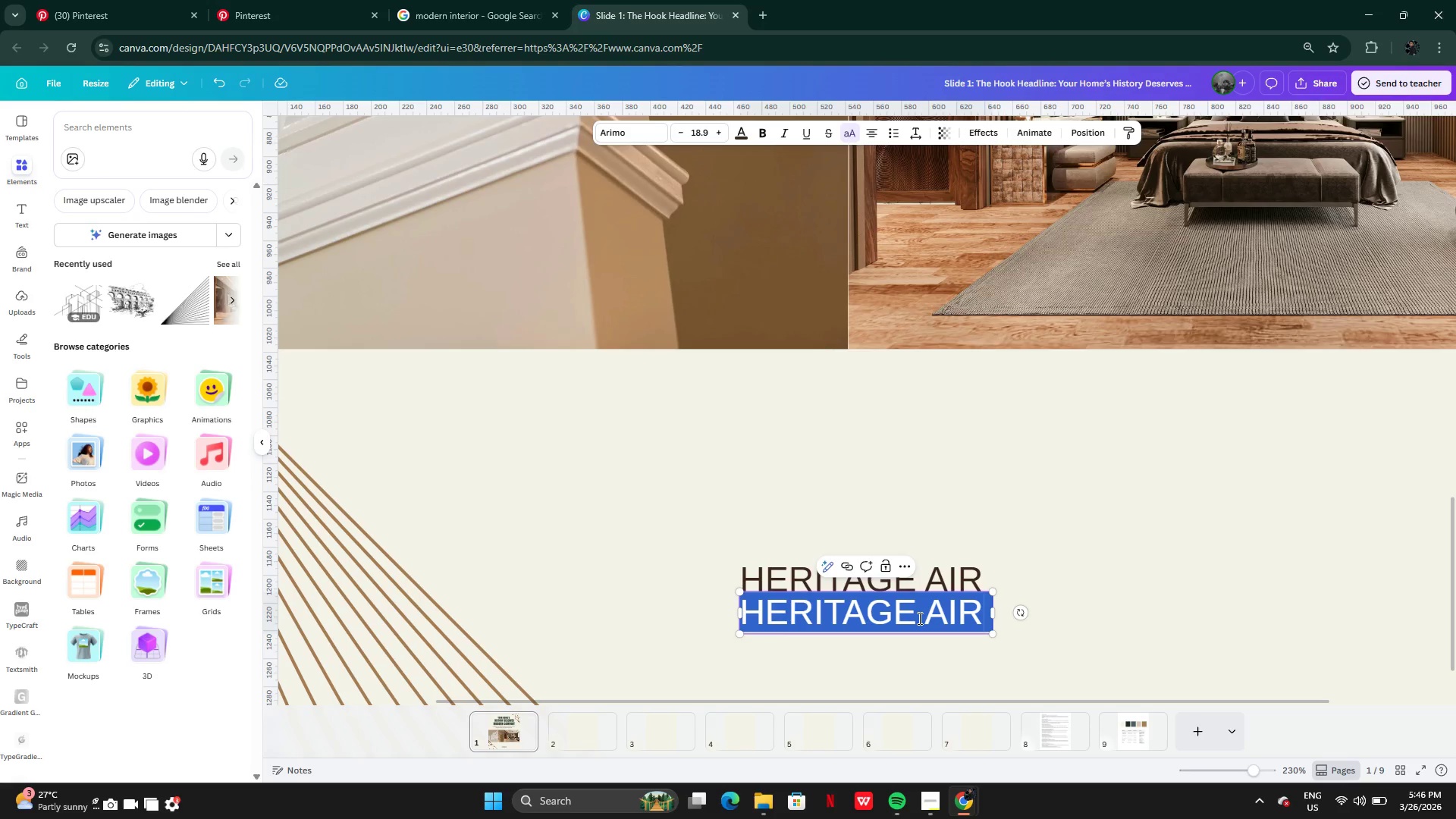 
key(Control+V)
 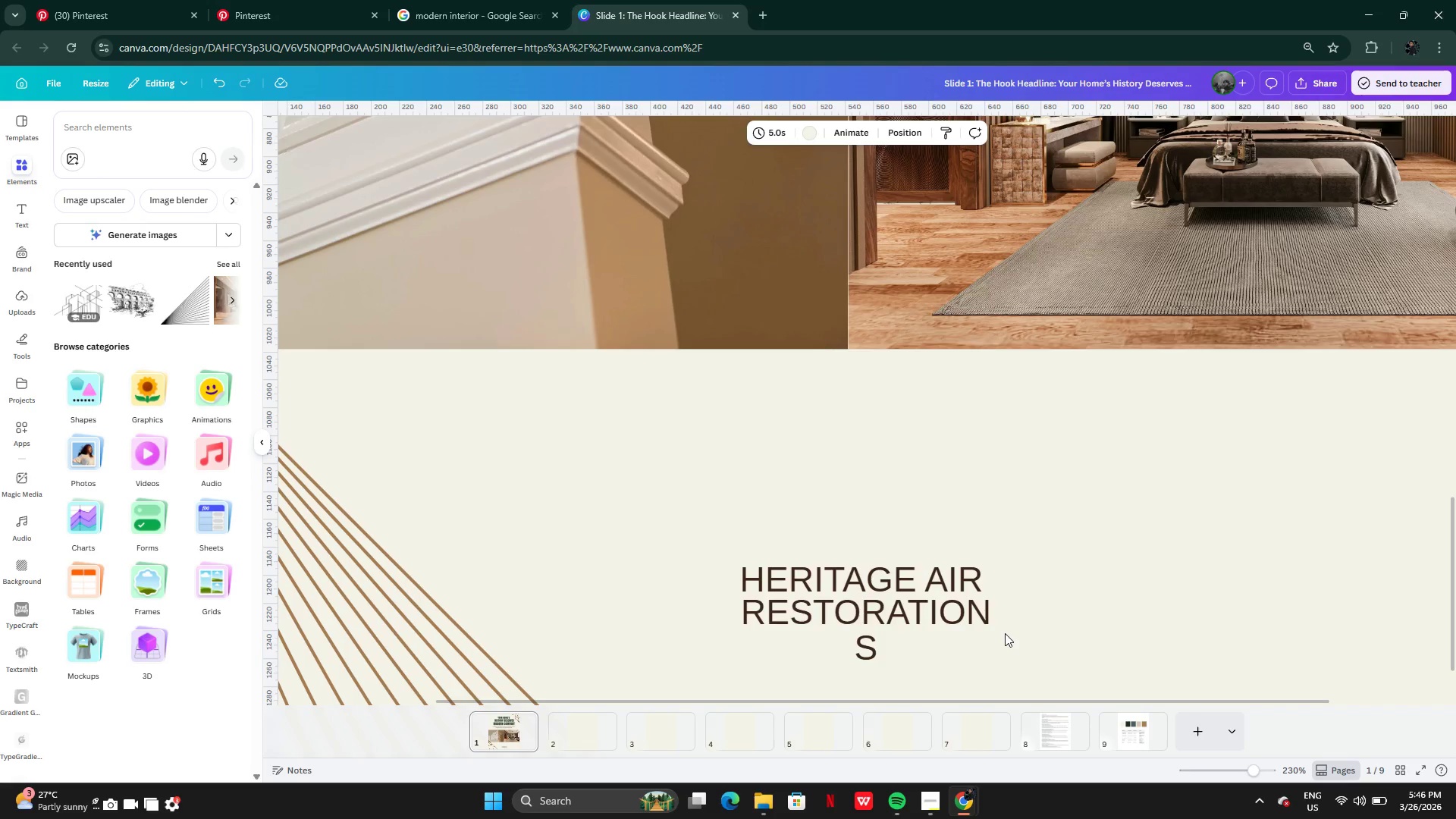 
left_click([965, 612])
 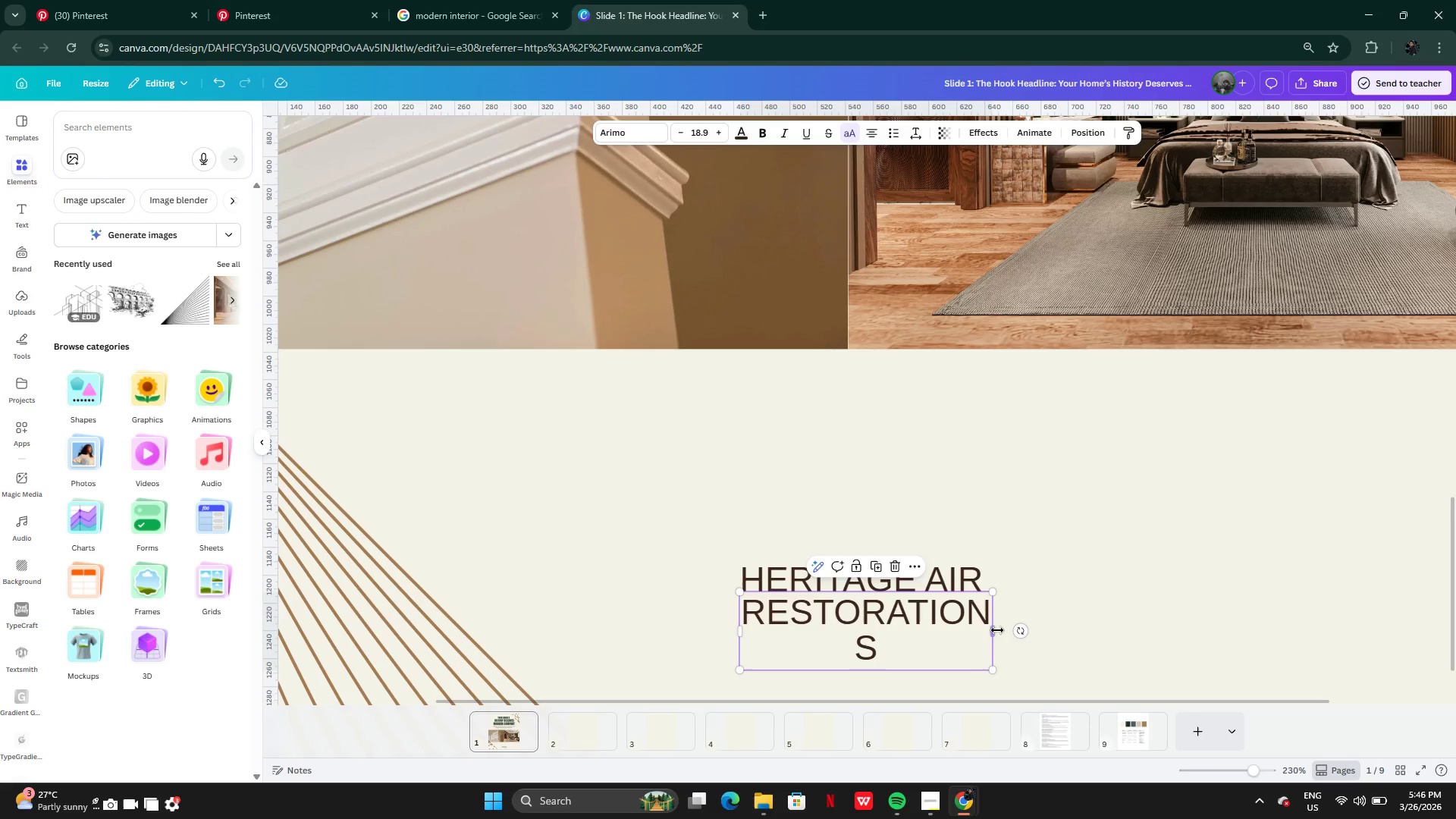 
left_click_drag(start_coordinate=[997, 630], to_coordinate=[1019, 629])
 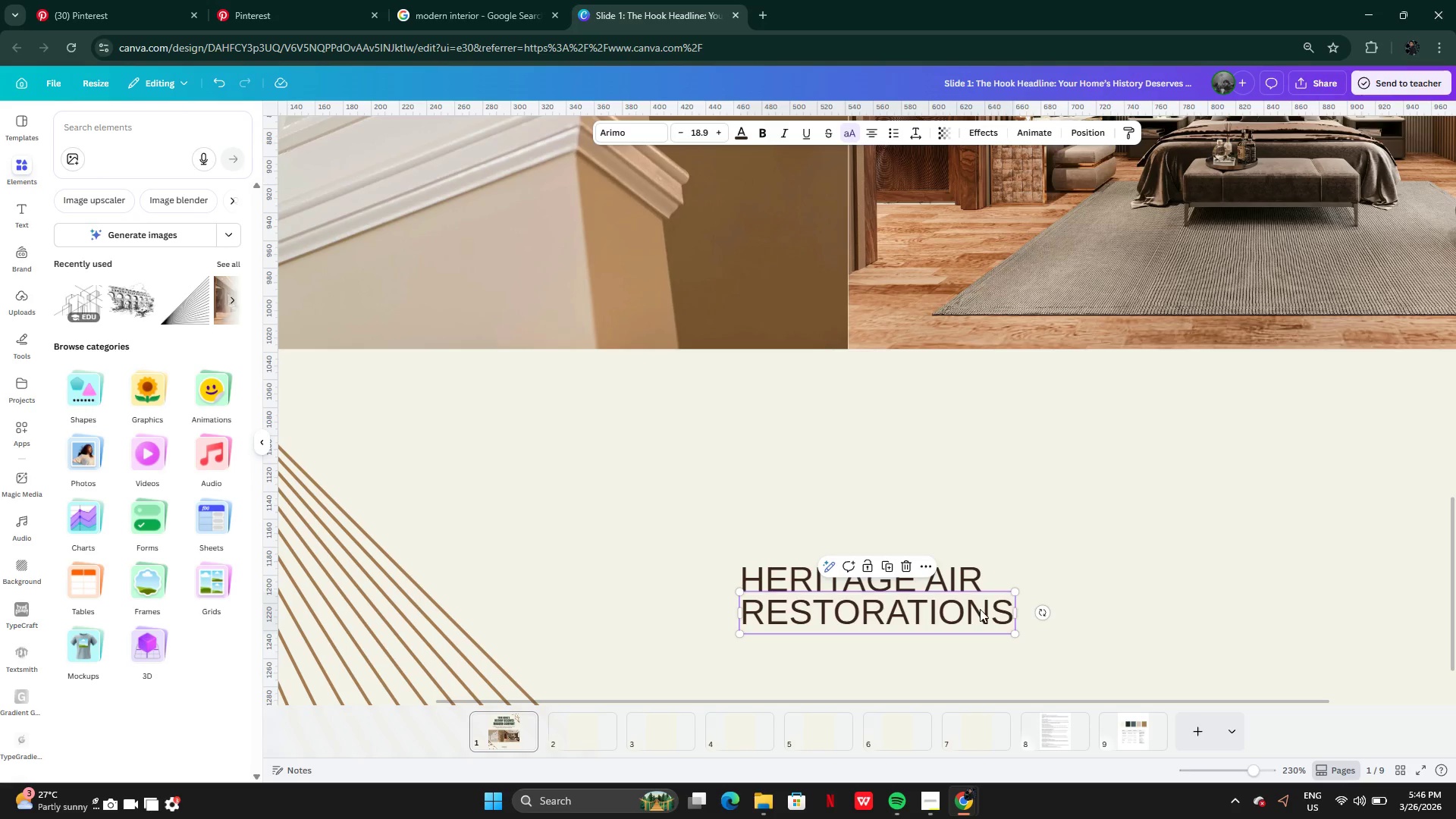 
left_click_drag(start_coordinate=[980, 609], to_coordinate=[966, 617])
 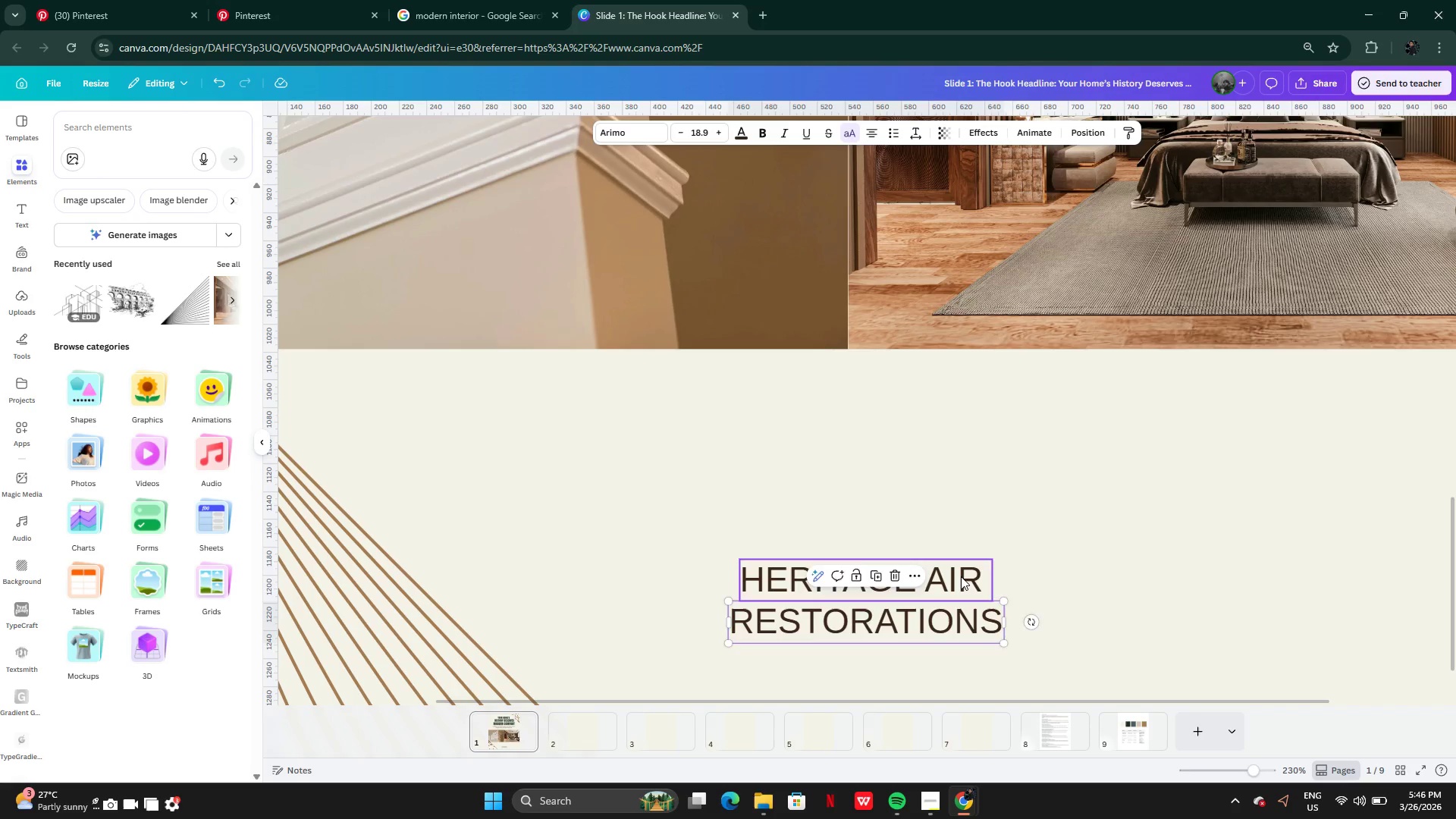 
left_click([961, 576])
 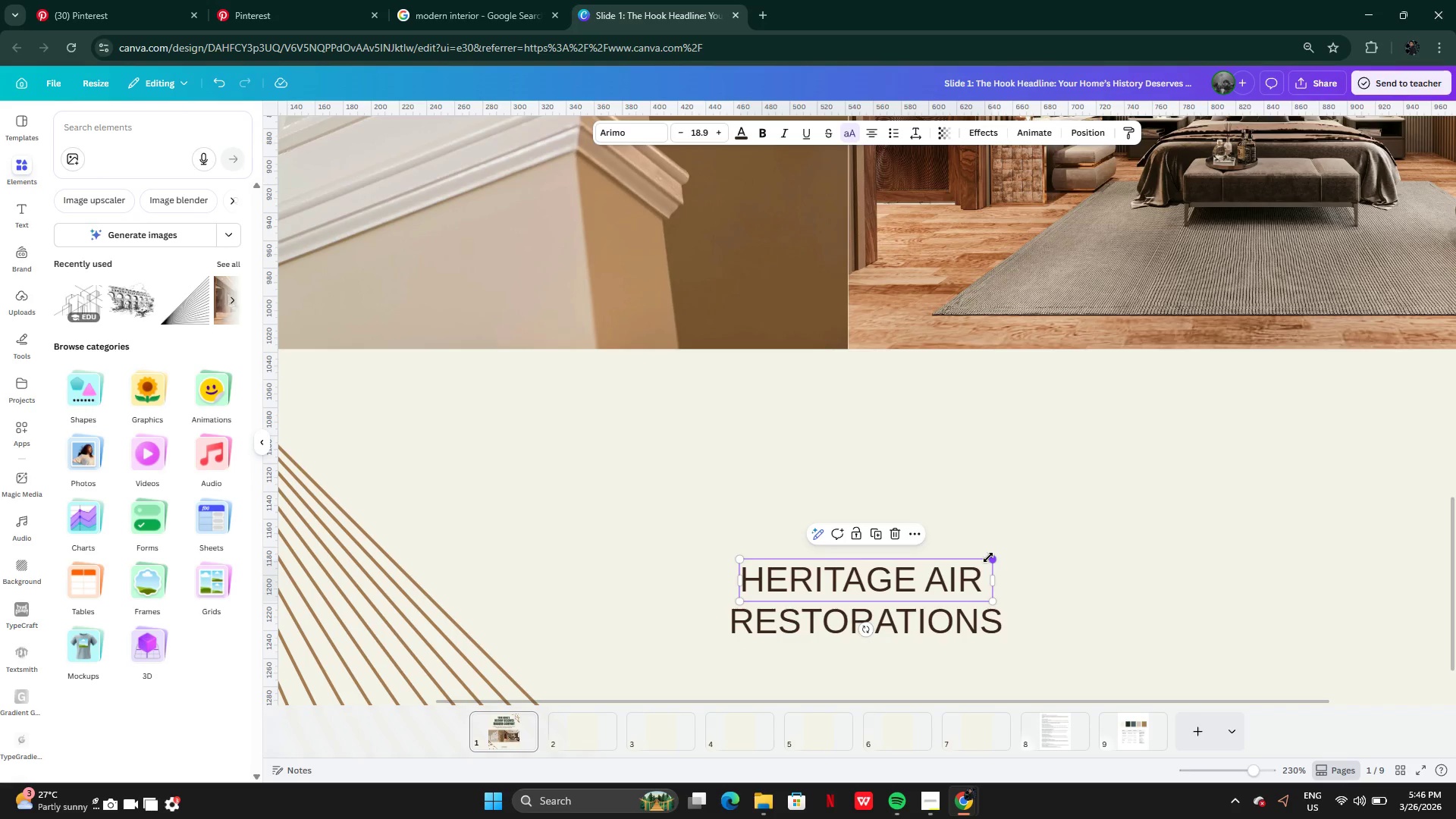 
left_click_drag(start_coordinate=[988, 557], to_coordinate=[939, 563])
 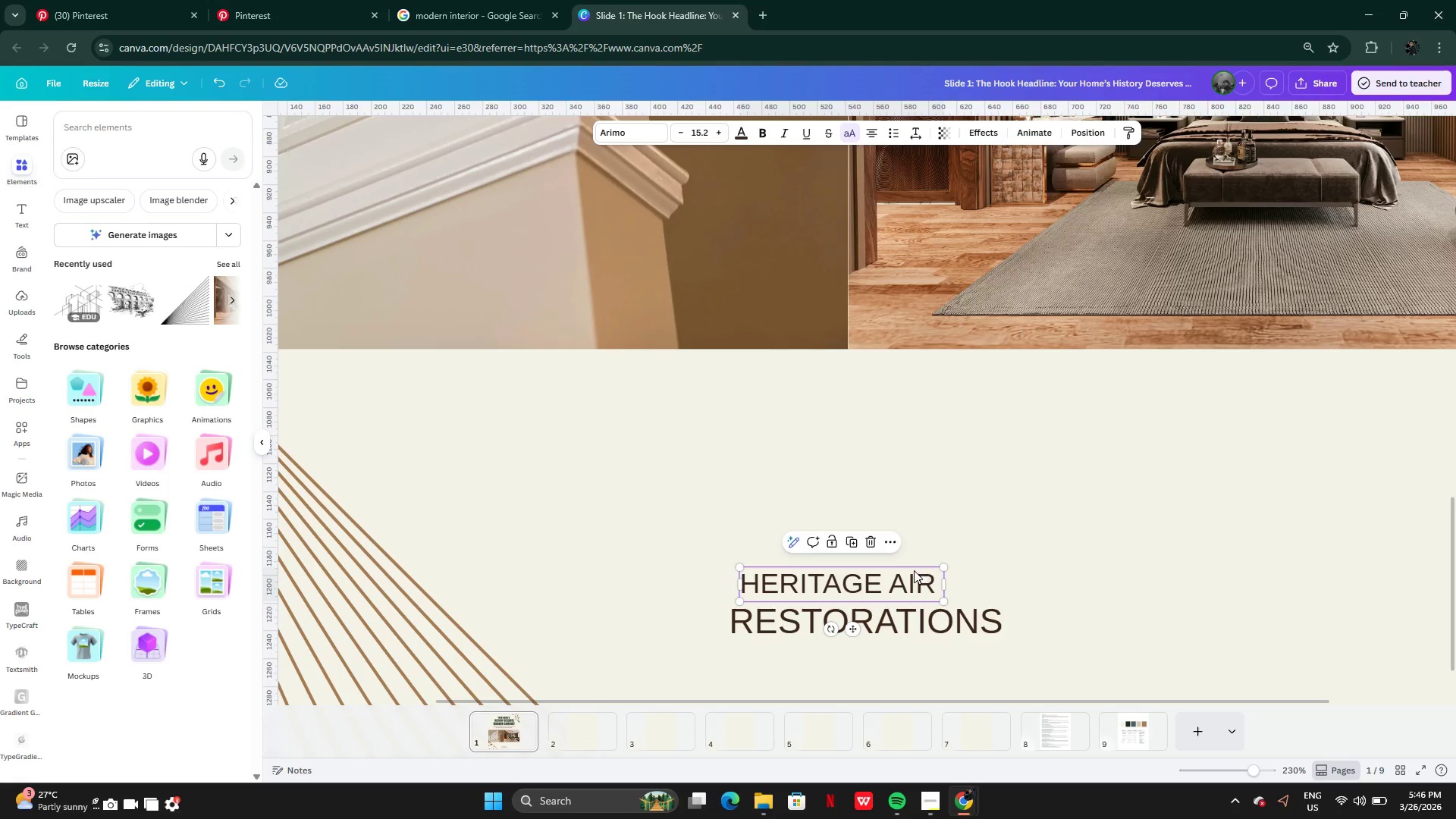 
left_click_drag(start_coordinate=[914, 570], to_coordinate=[946, 555])
 